 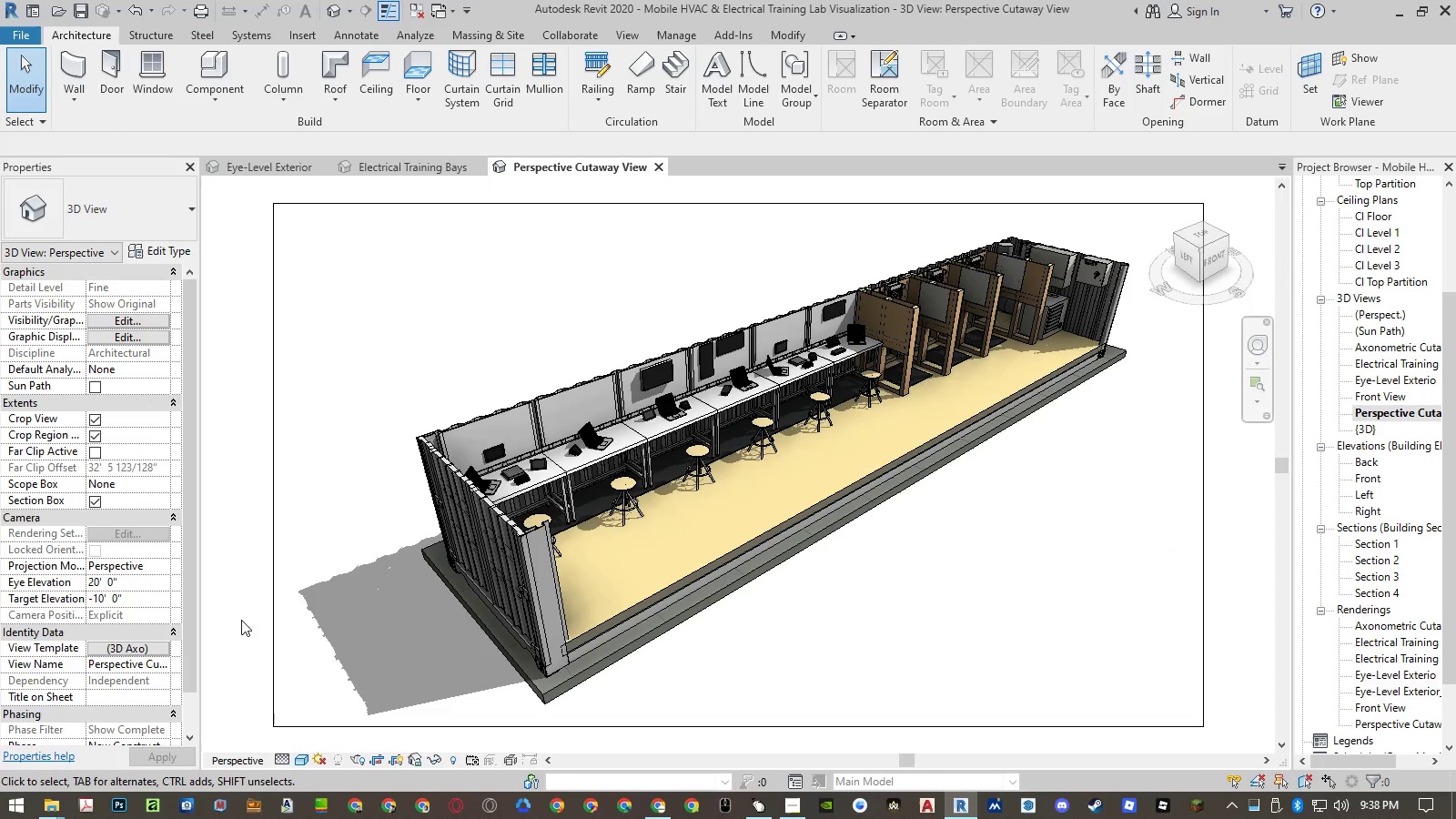 
type(rr)
 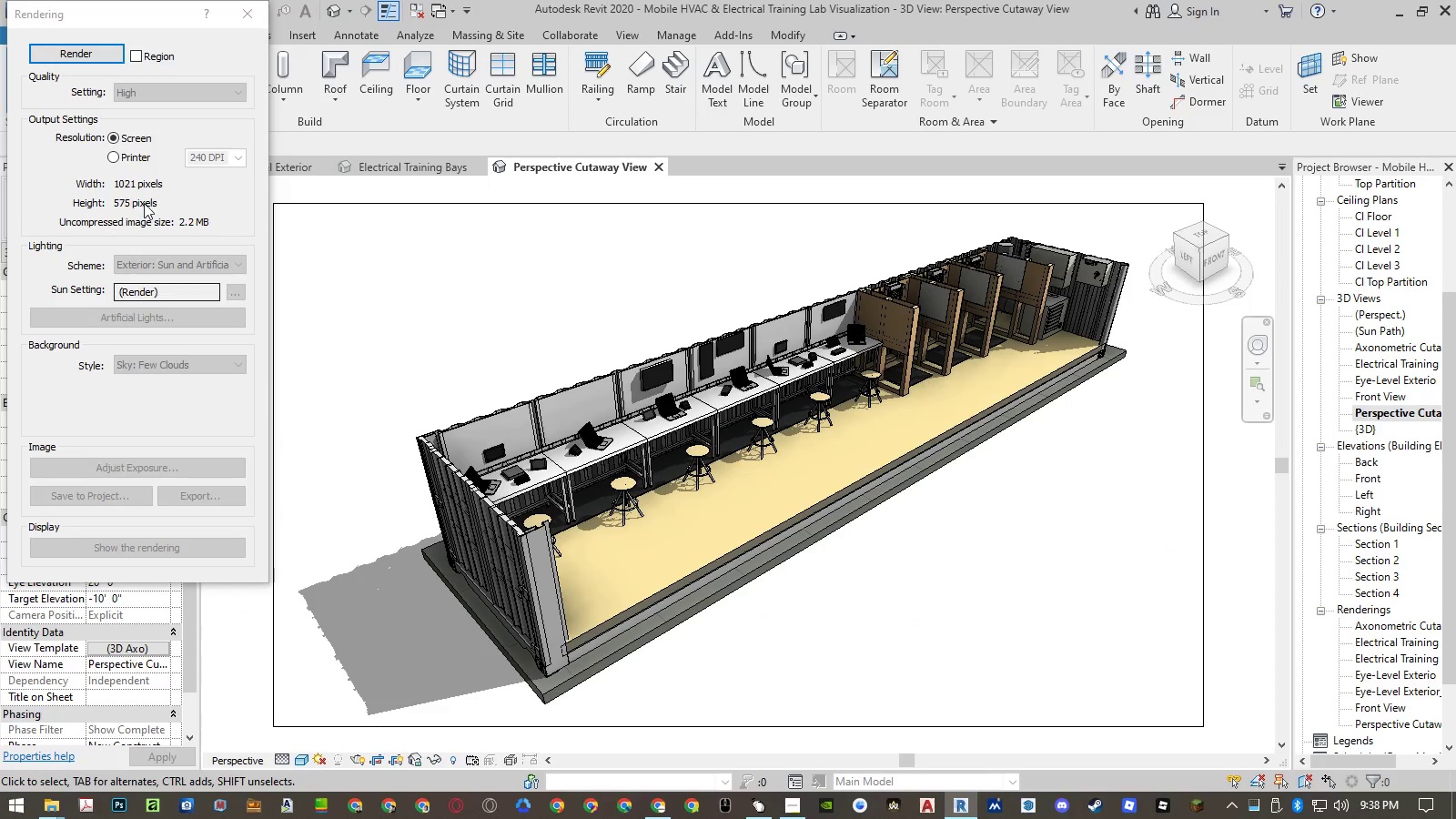 
left_click([132, 157])
 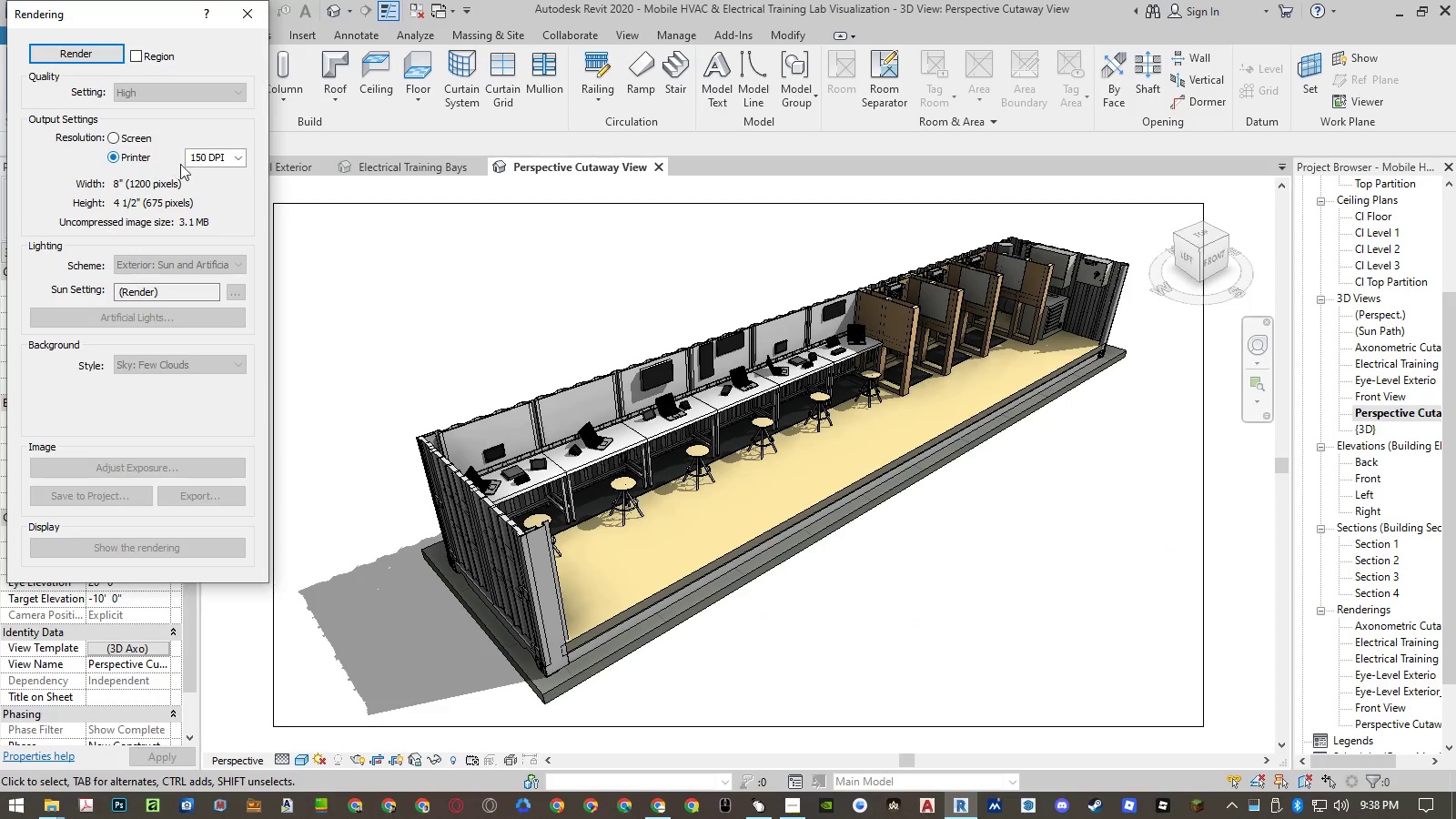 
left_click([193, 163])
 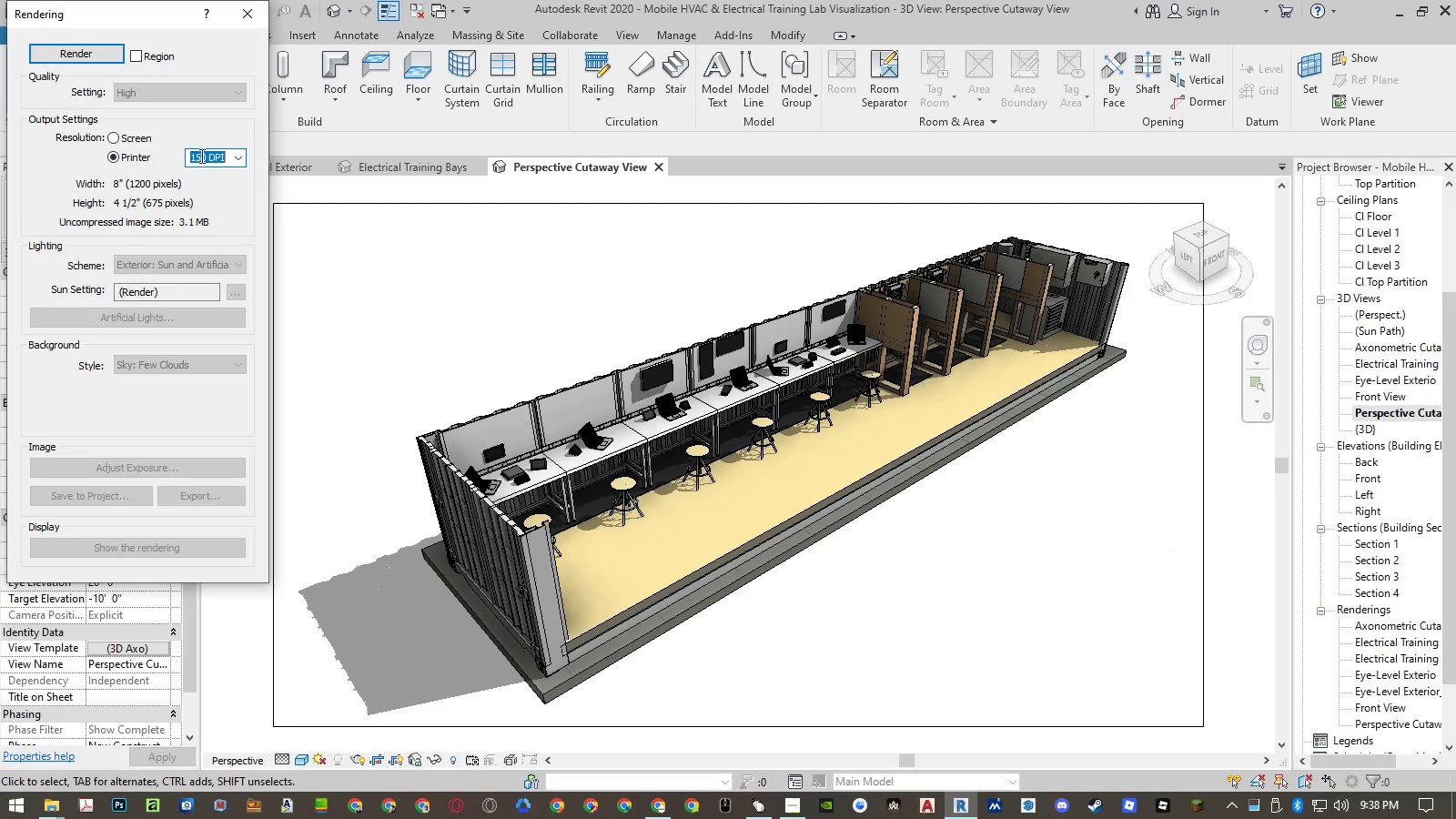 
left_click_drag(start_coordinate=[200, 156], to_coordinate=[179, 157])
 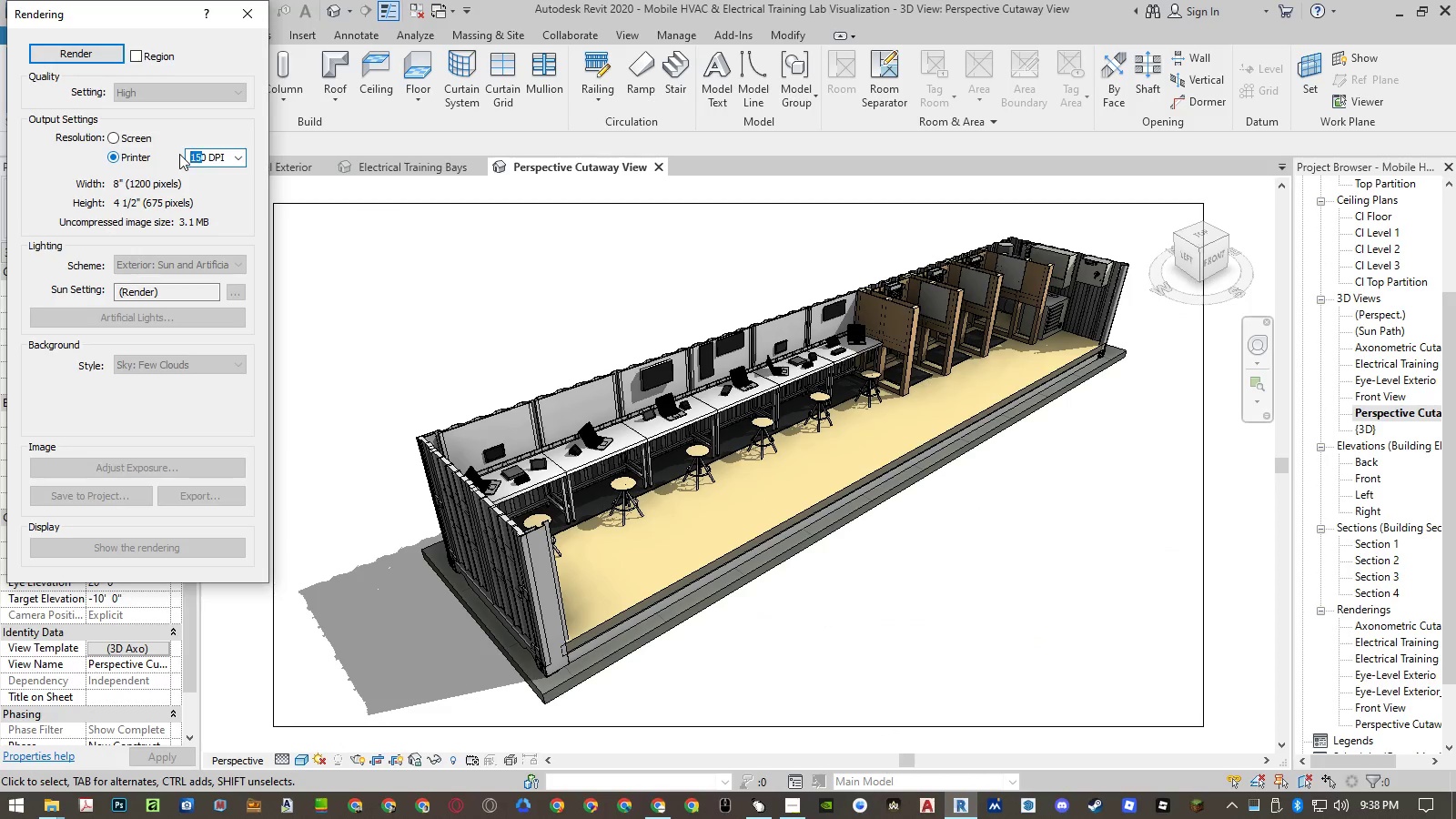 
key(Numpad2)
 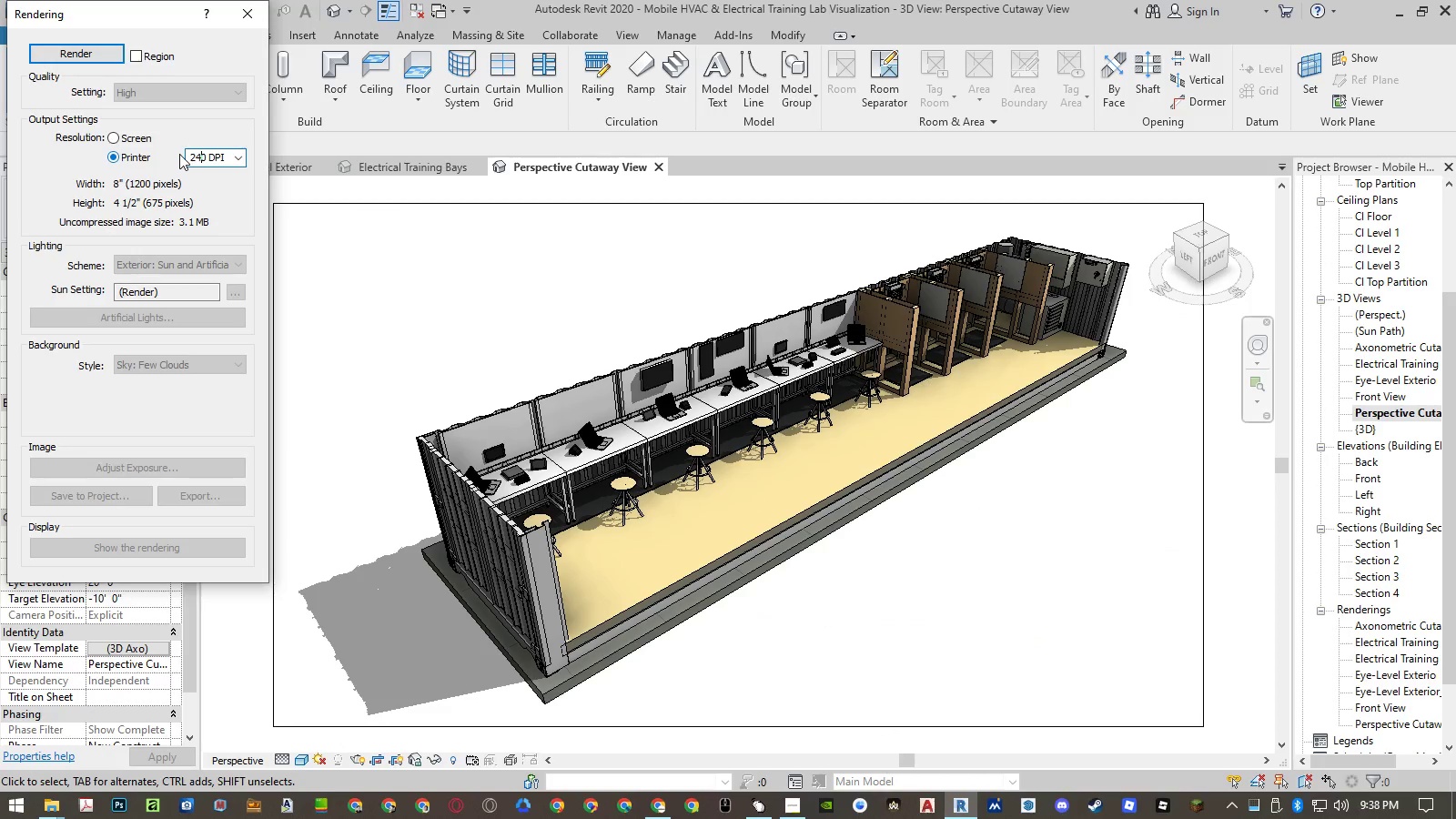 
key(Numpad4)
 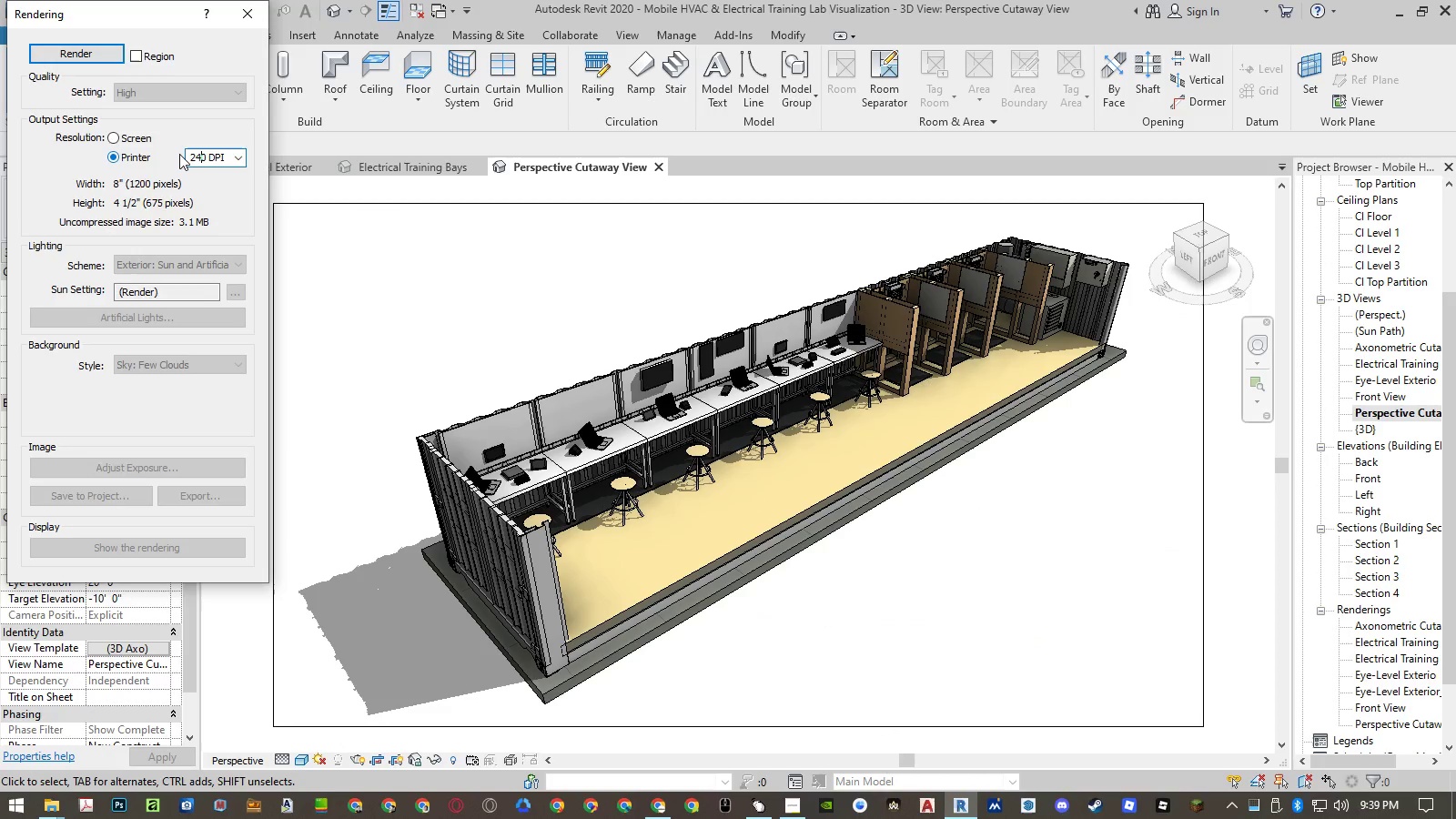 
key(NumpadEnter)
 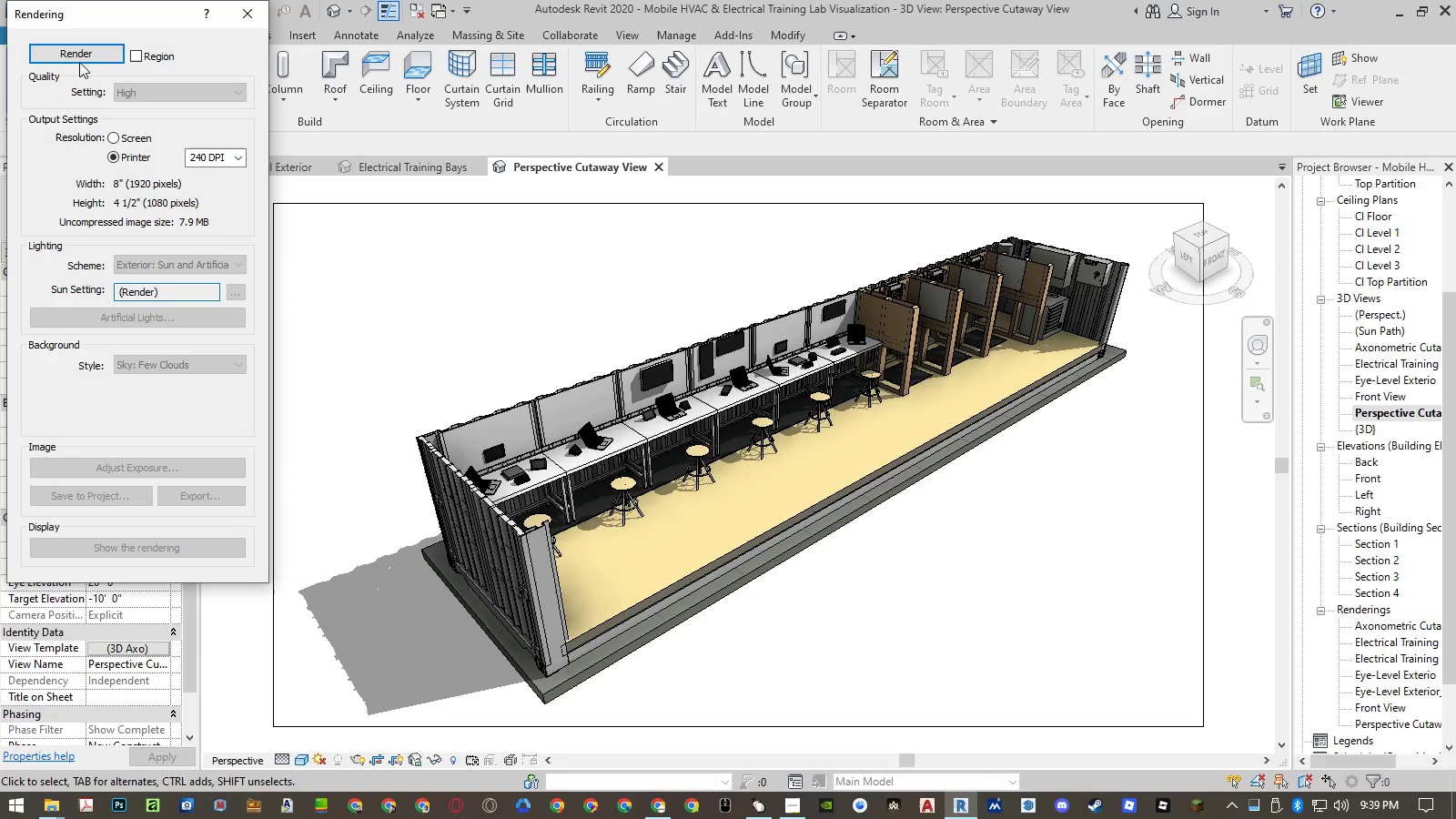 
left_click([73, 57])
 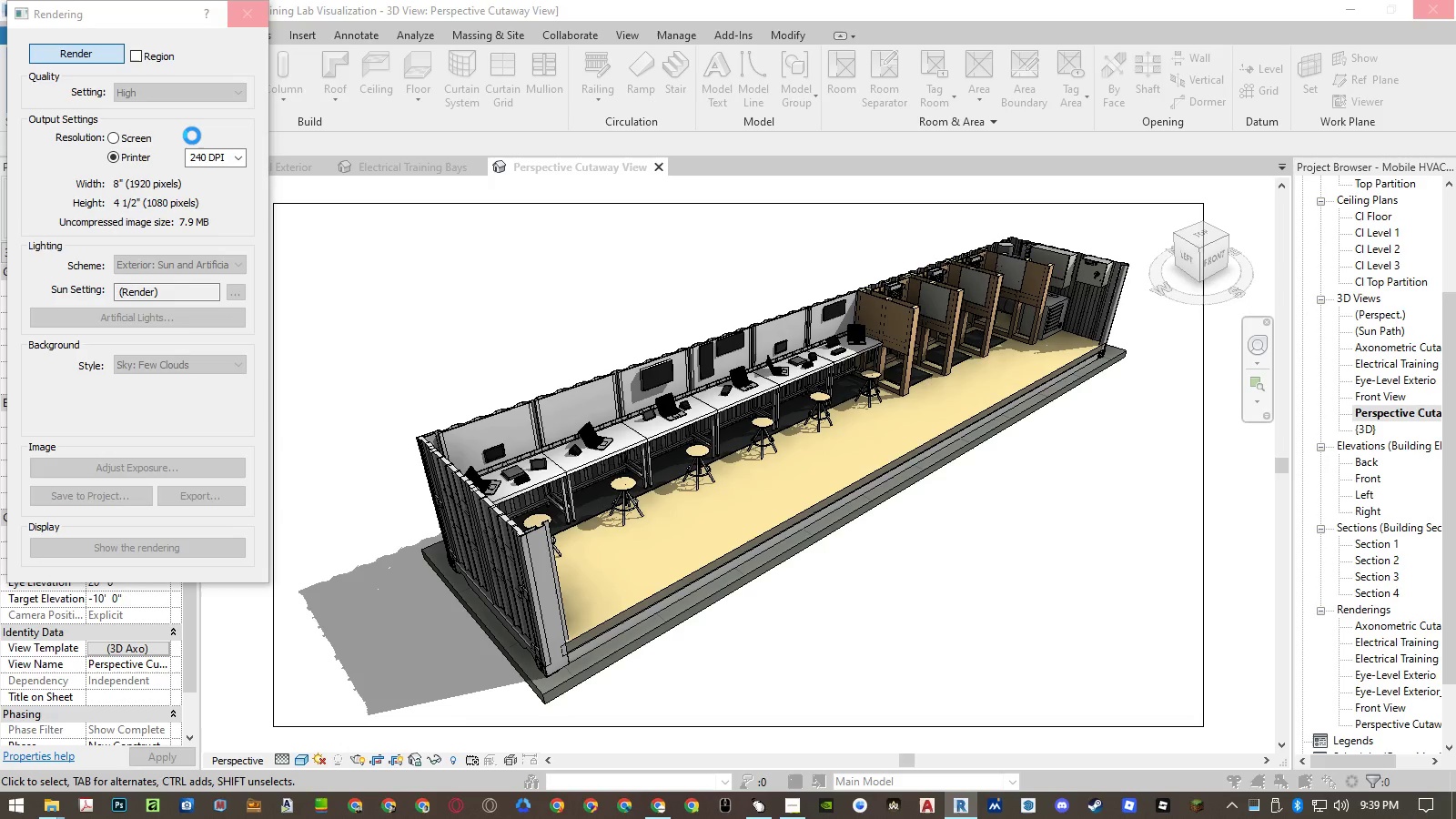 
wait(16.06)
 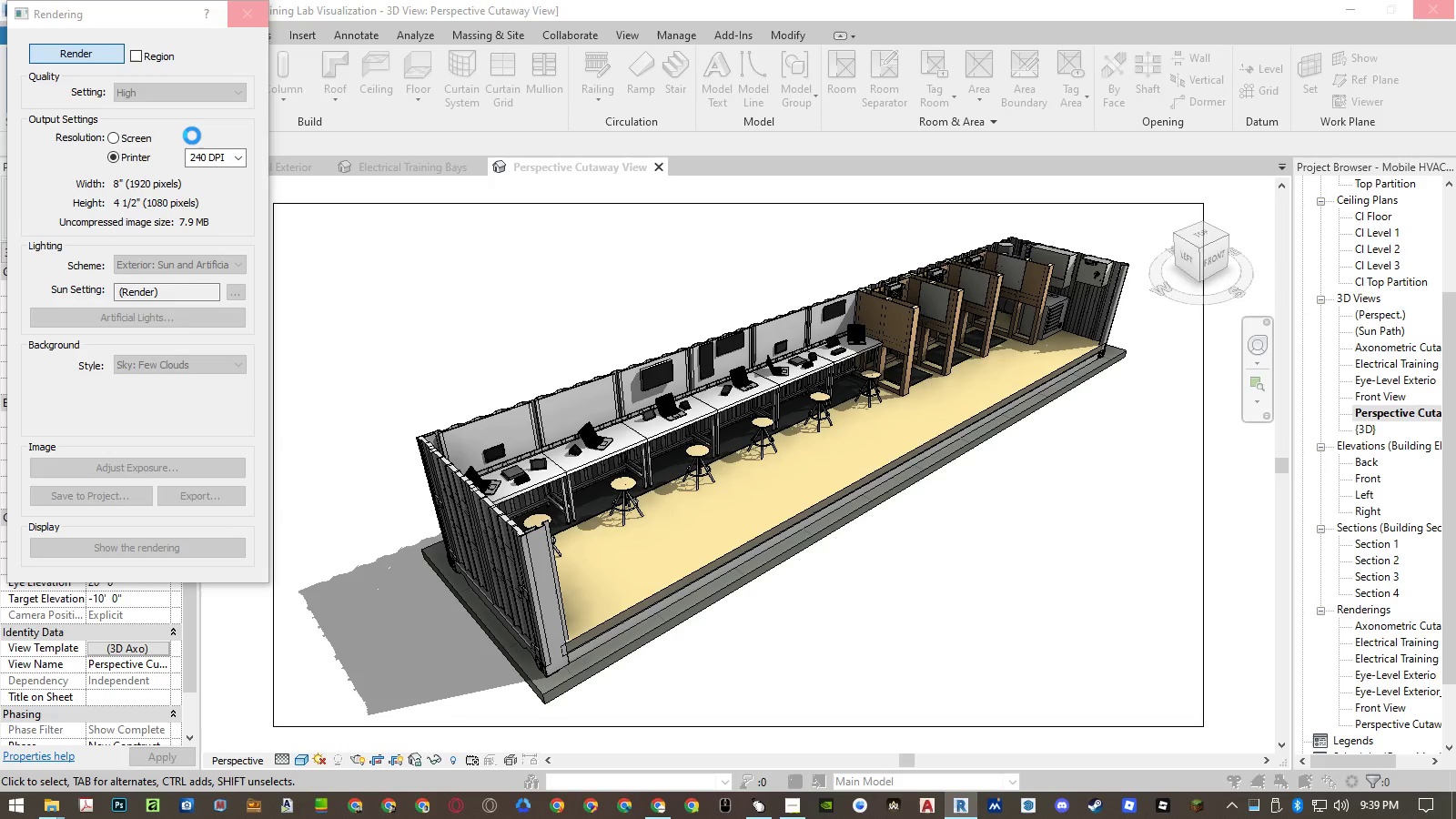 
left_click([207, 65])
 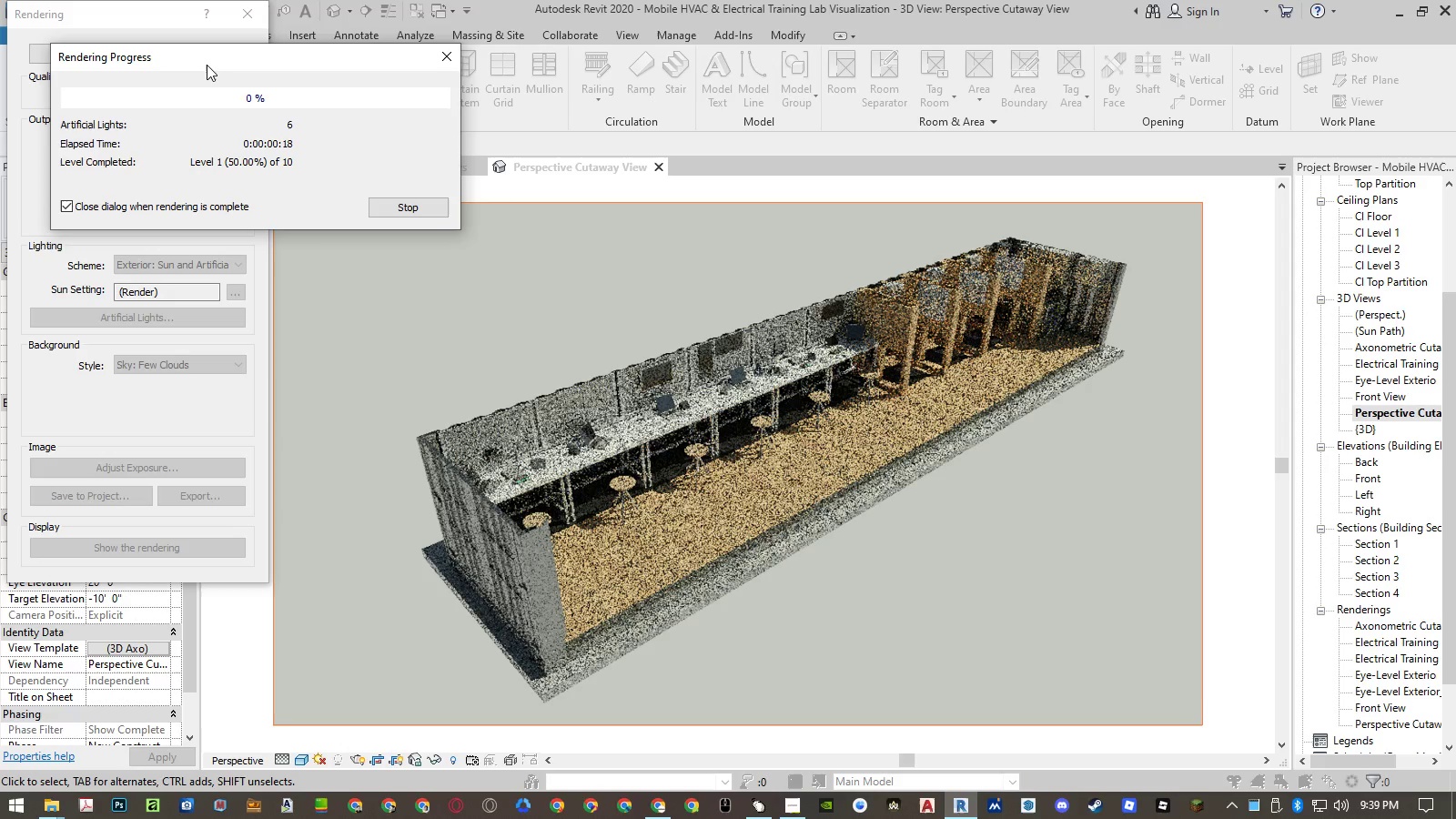 
key(Shift+F4)
 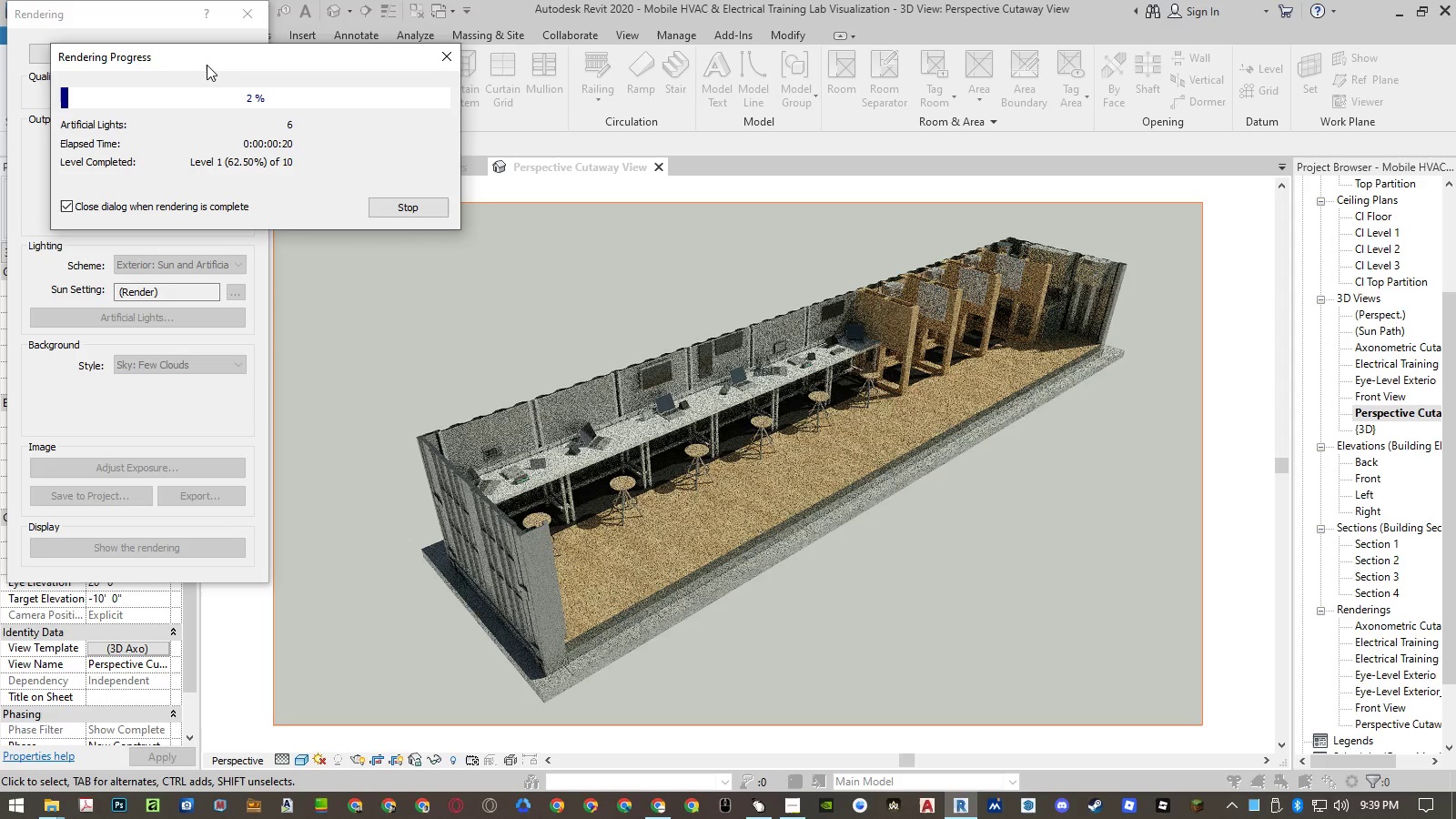 
left_click([247, 59])
 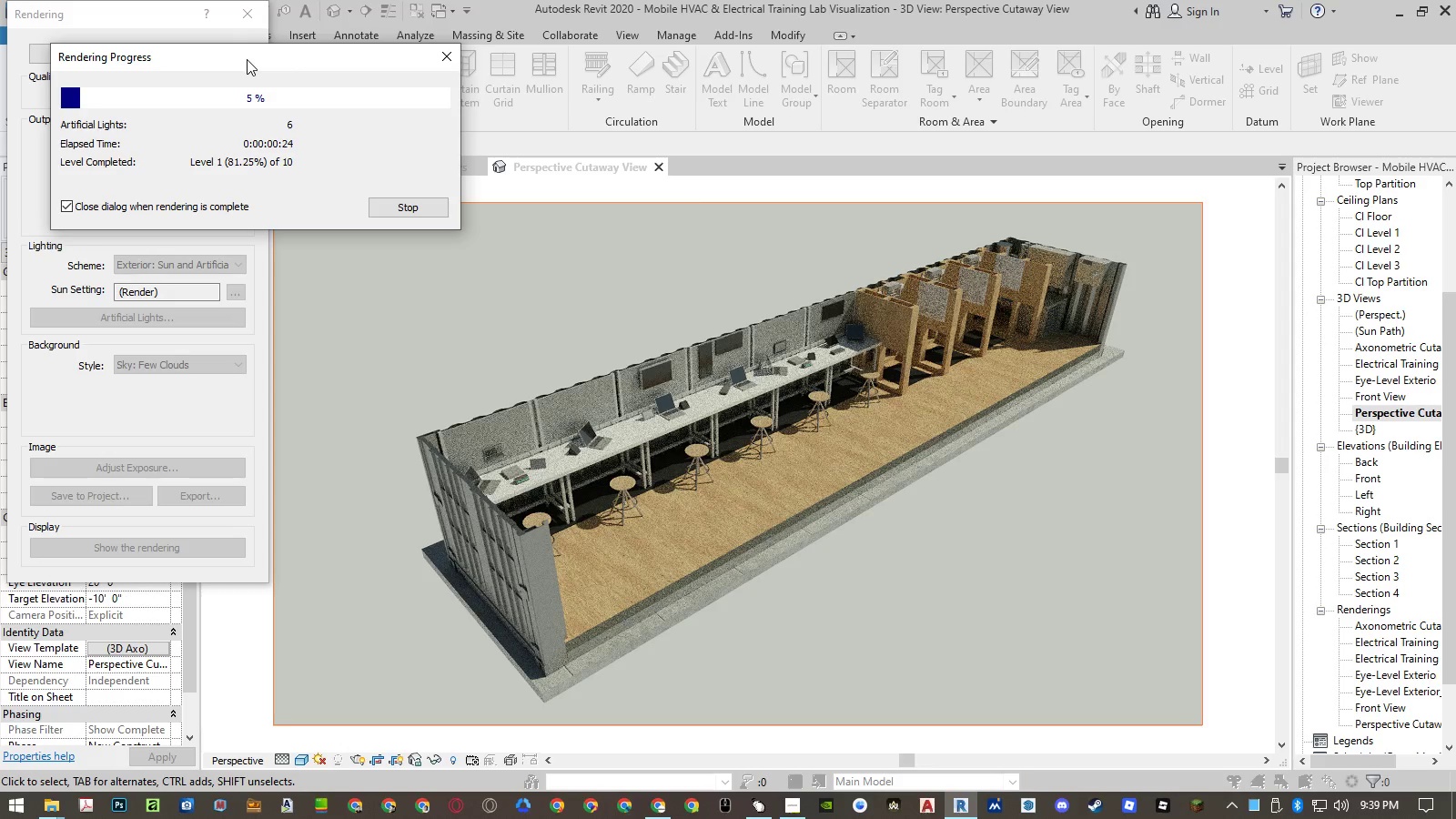 
left_click([248, 60])
 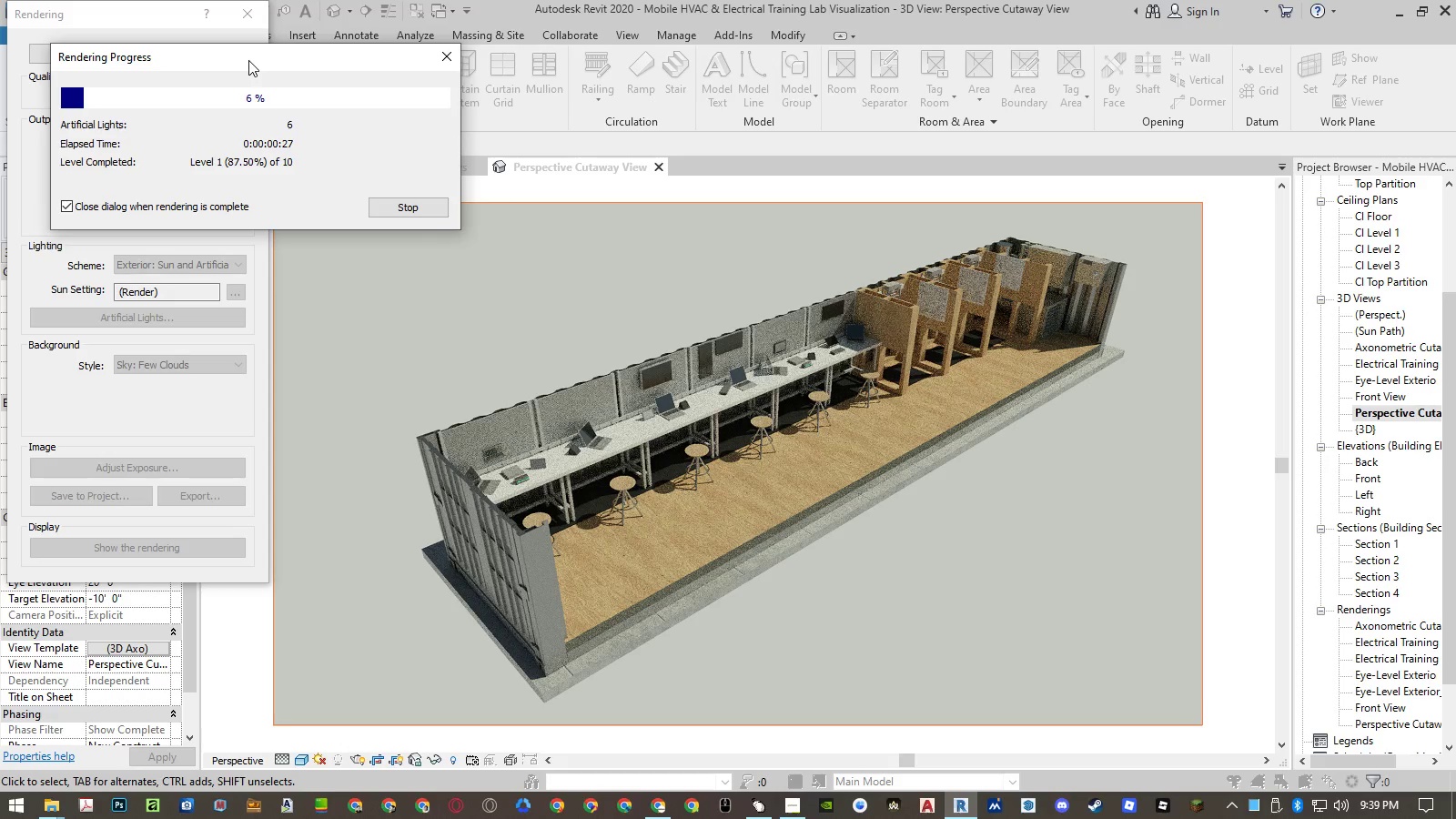 
left_click([248, 60])
 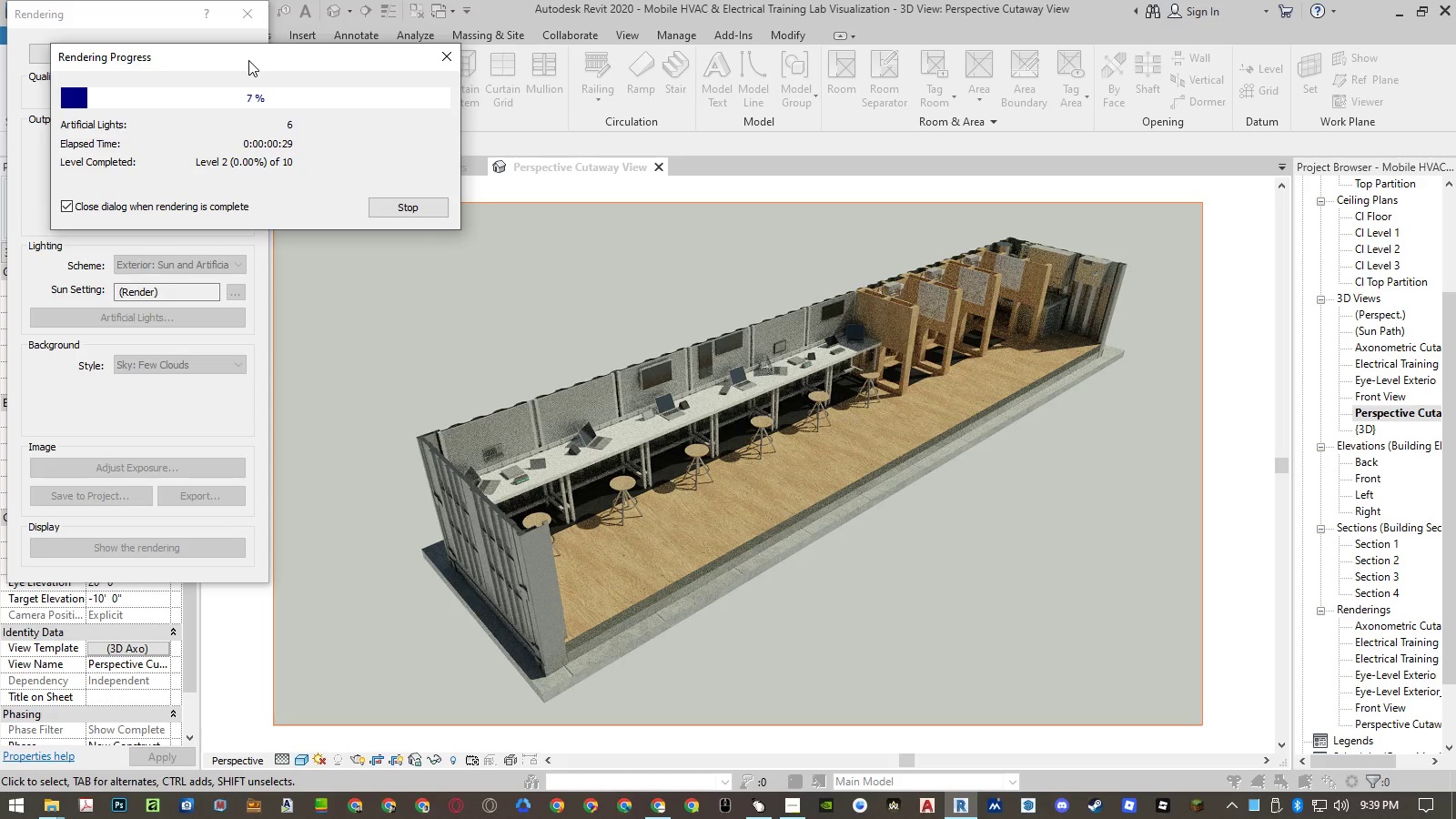 
left_click([247, 59])
 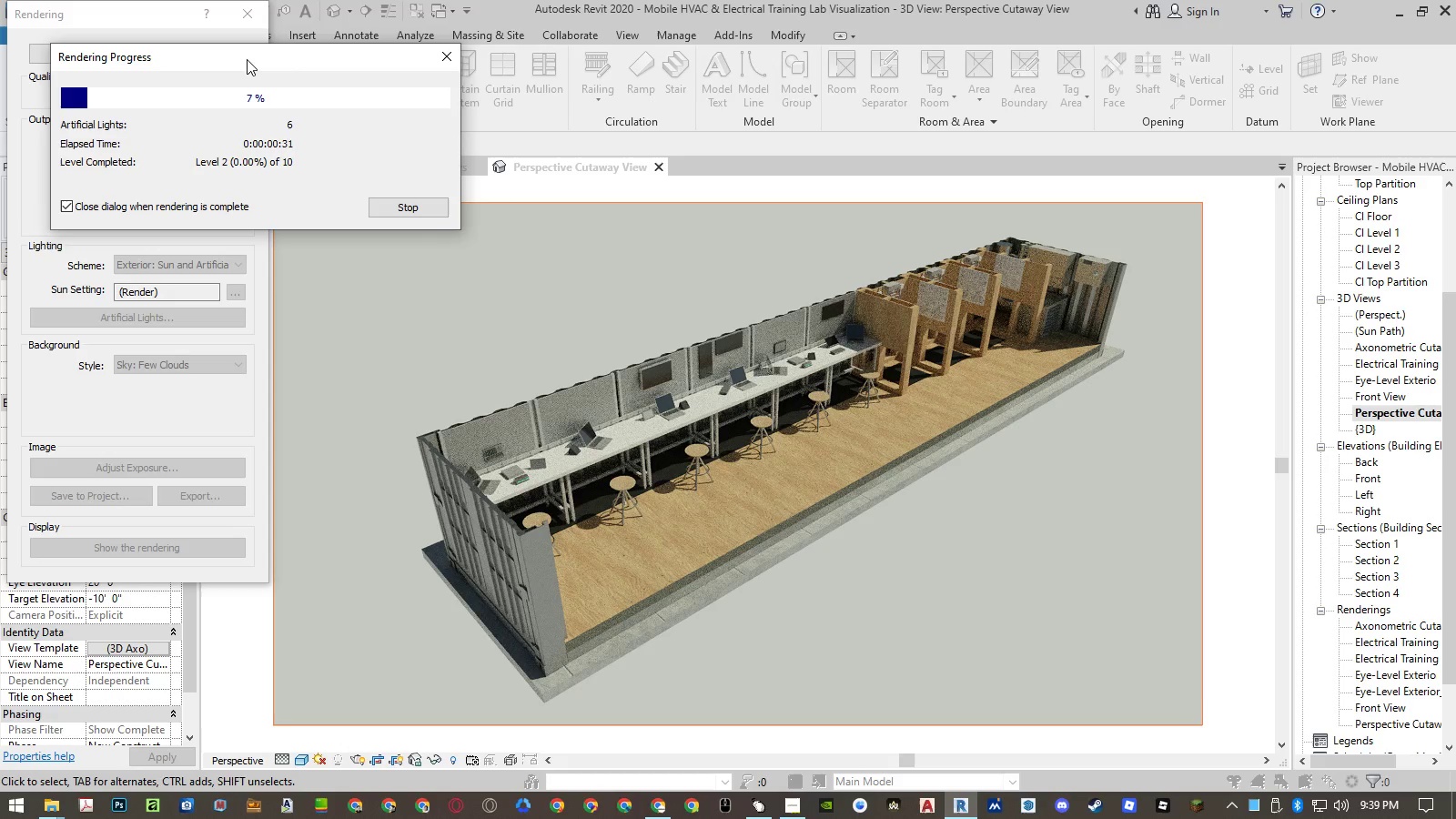 
left_click([248, 60])
 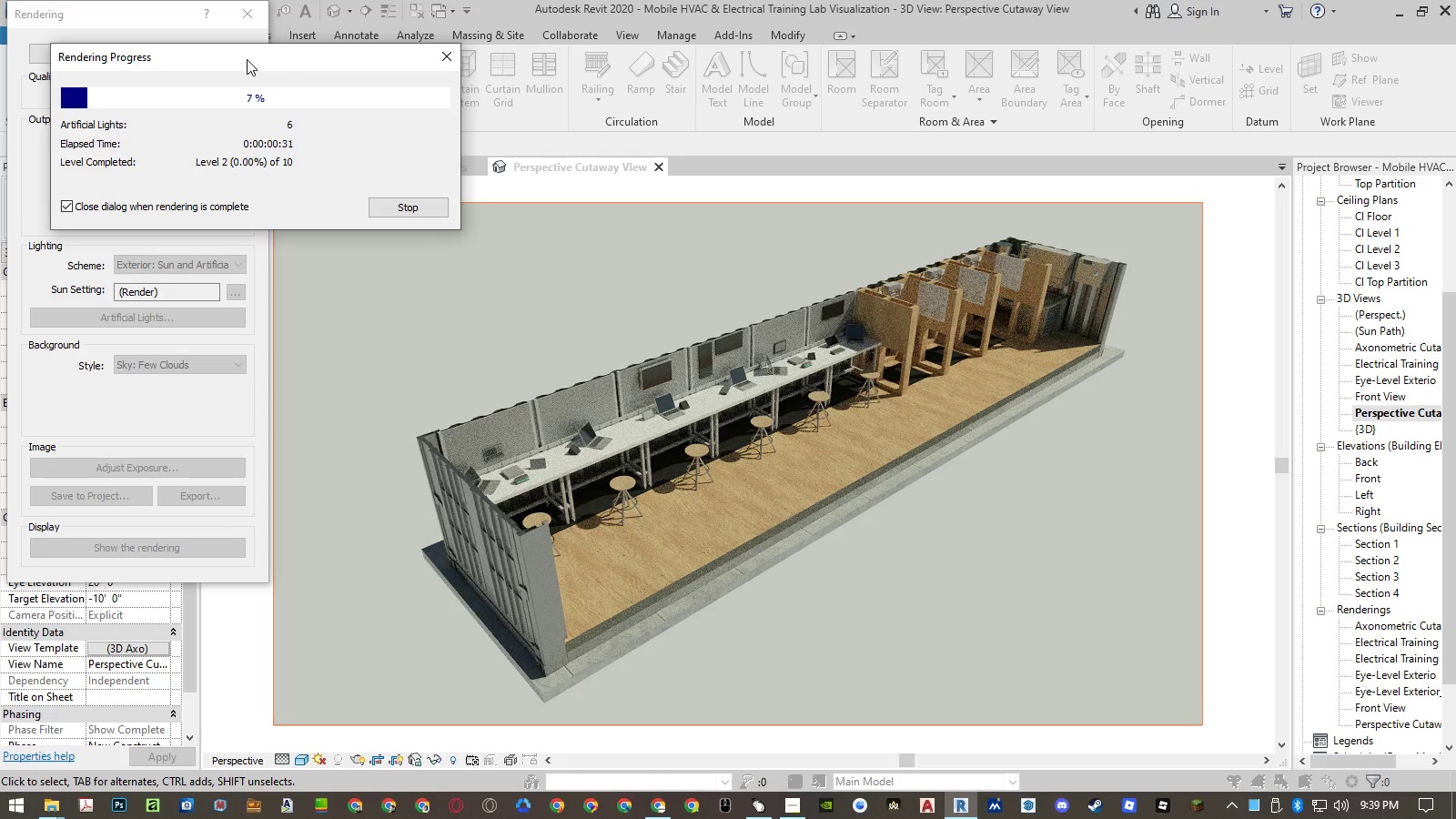 
left_click([248, 60])
 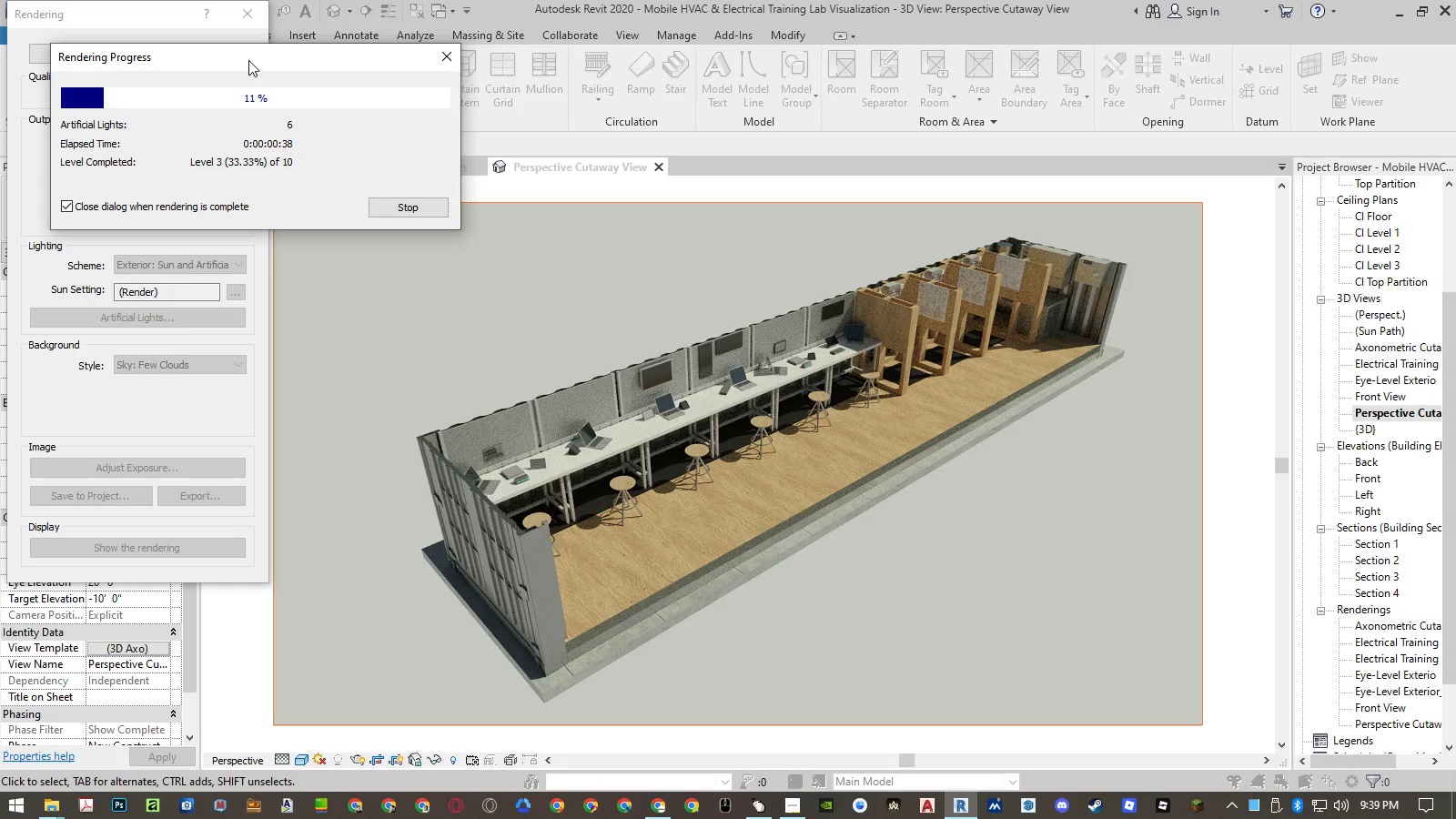 
left_click([247, 59])
 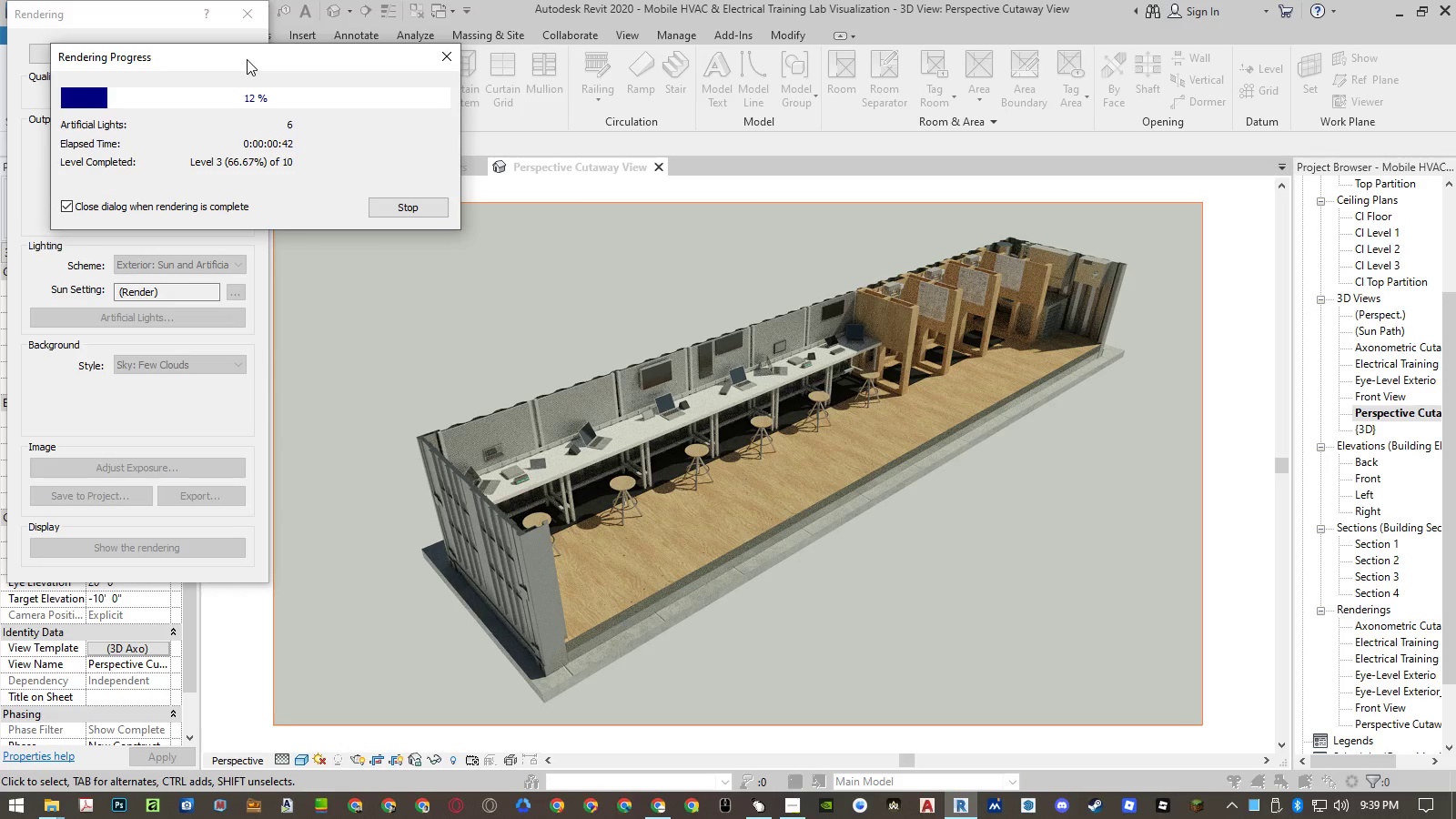 
left_click([248, 60])
 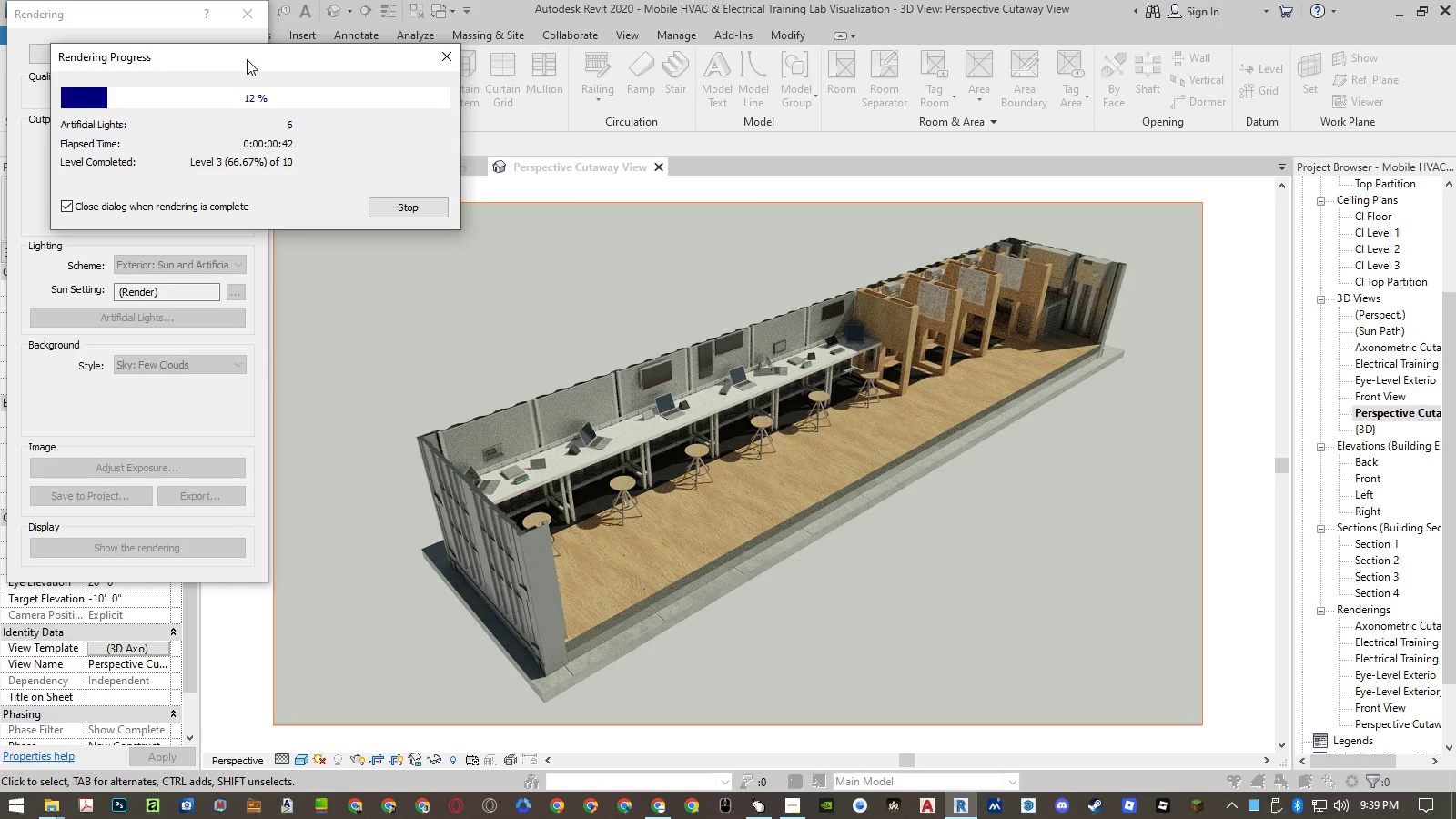 
left_click([248, 60])
 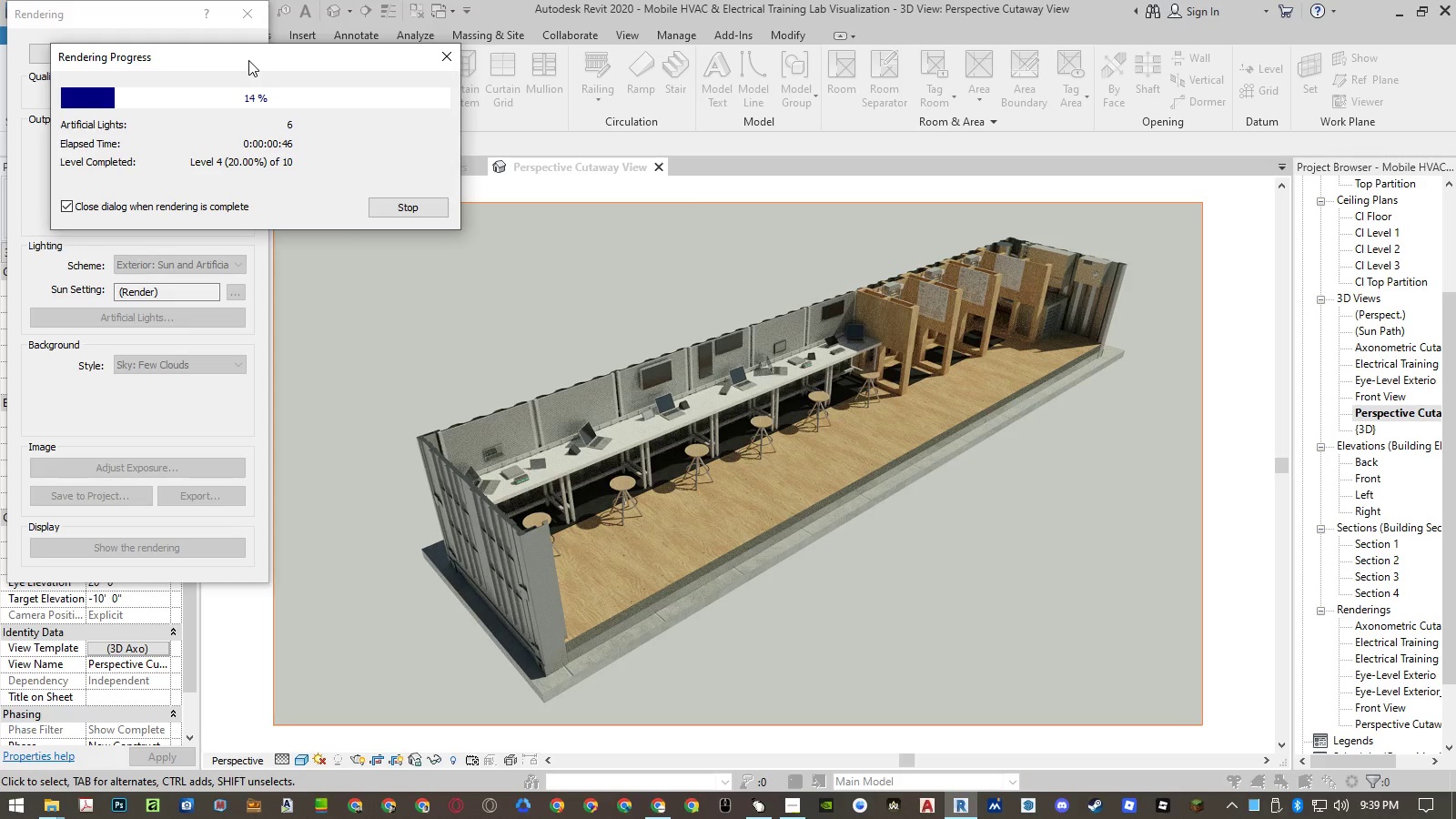 
left_click([247, 59])
 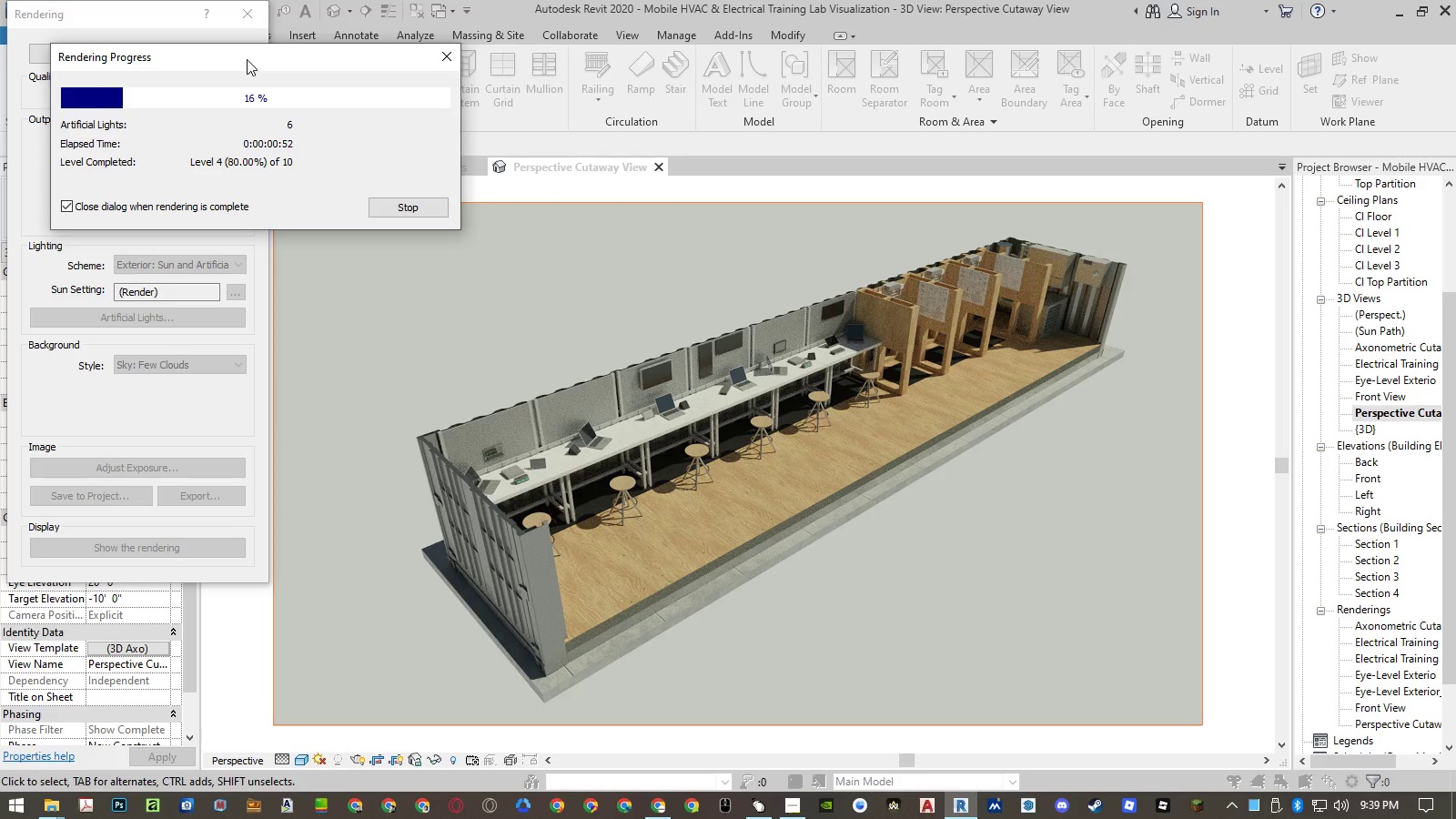 
left_click([248, 60])
 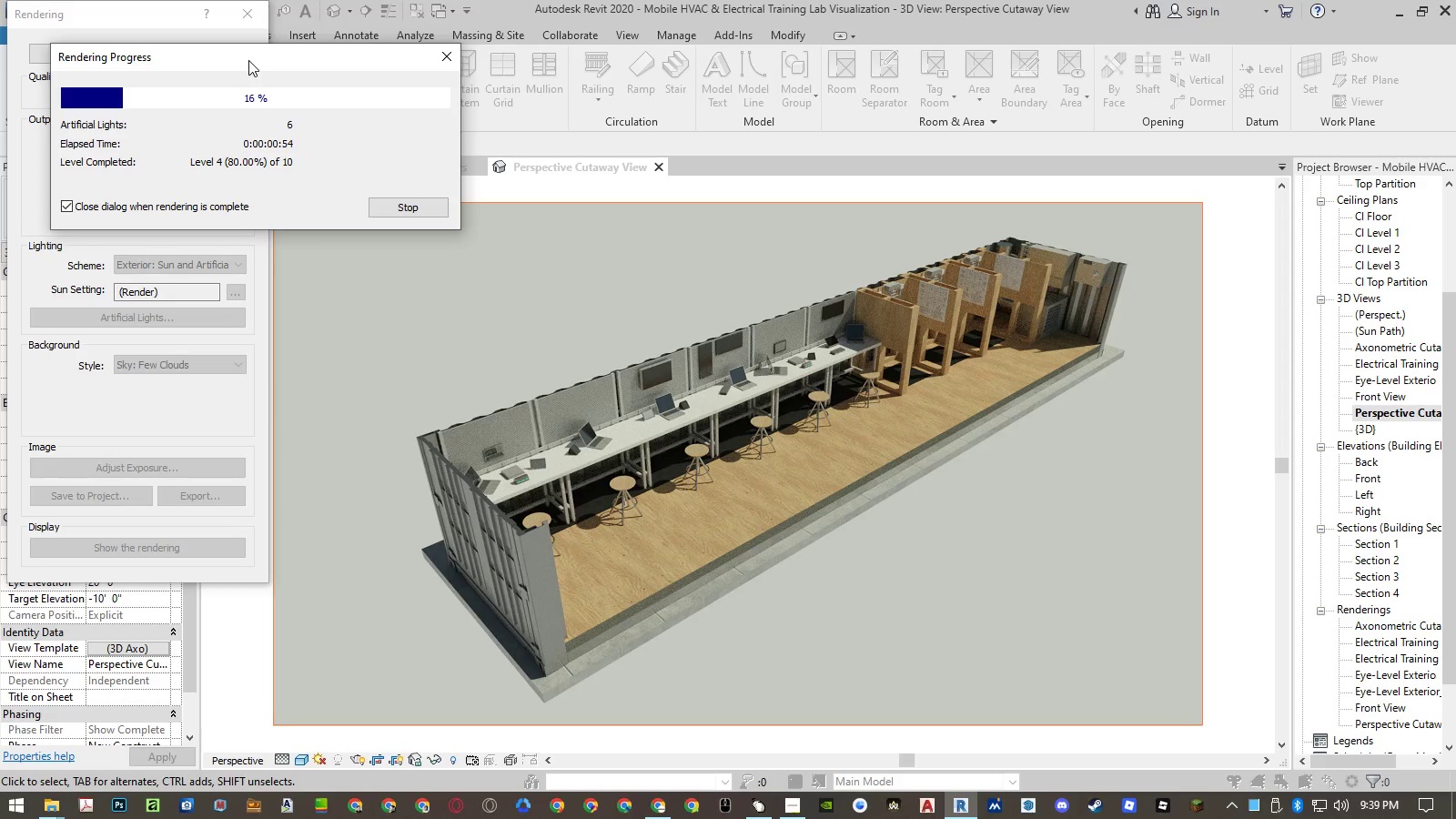 
left_click([248, 60])
 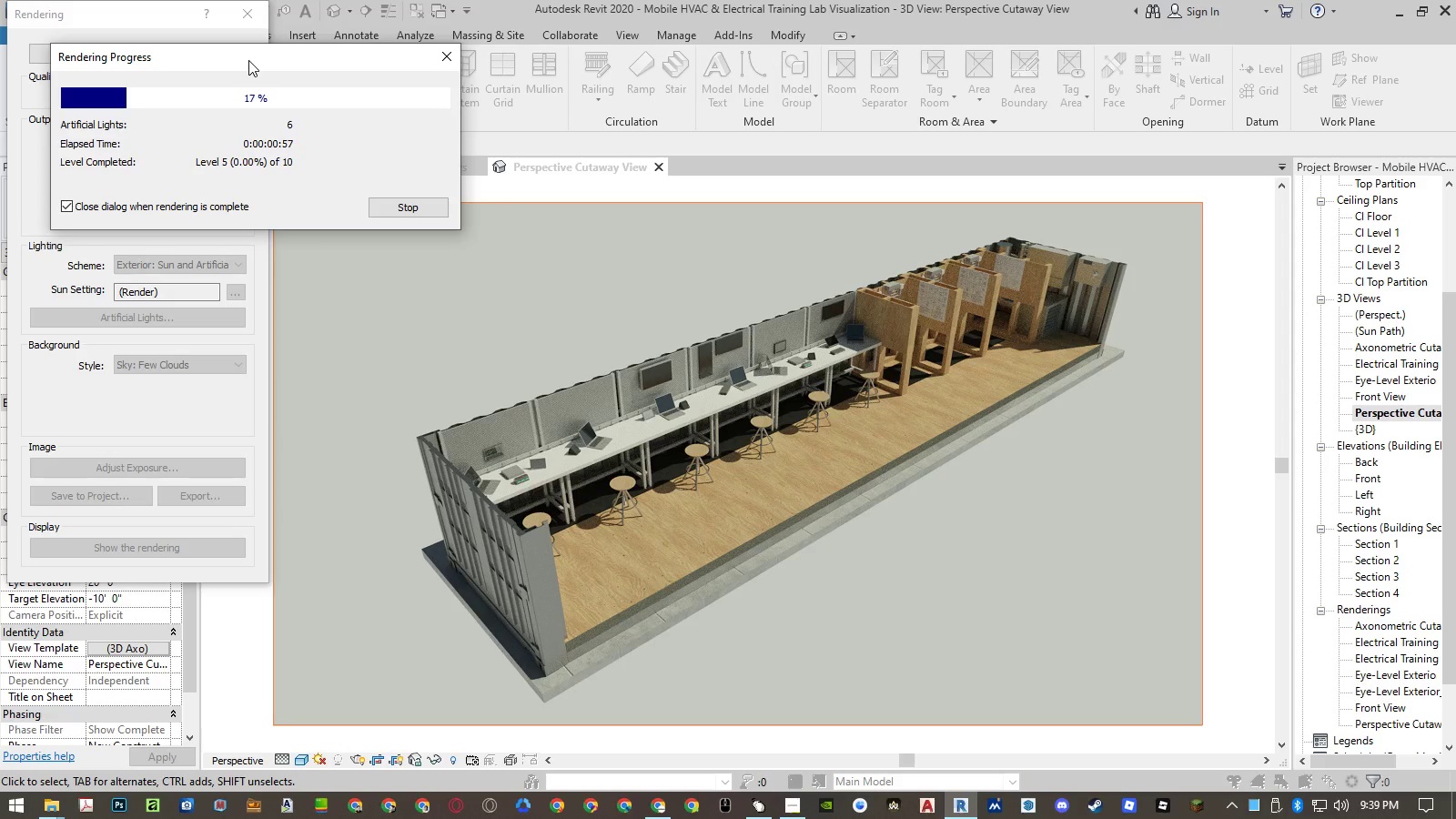 
left_click([247, 59])
 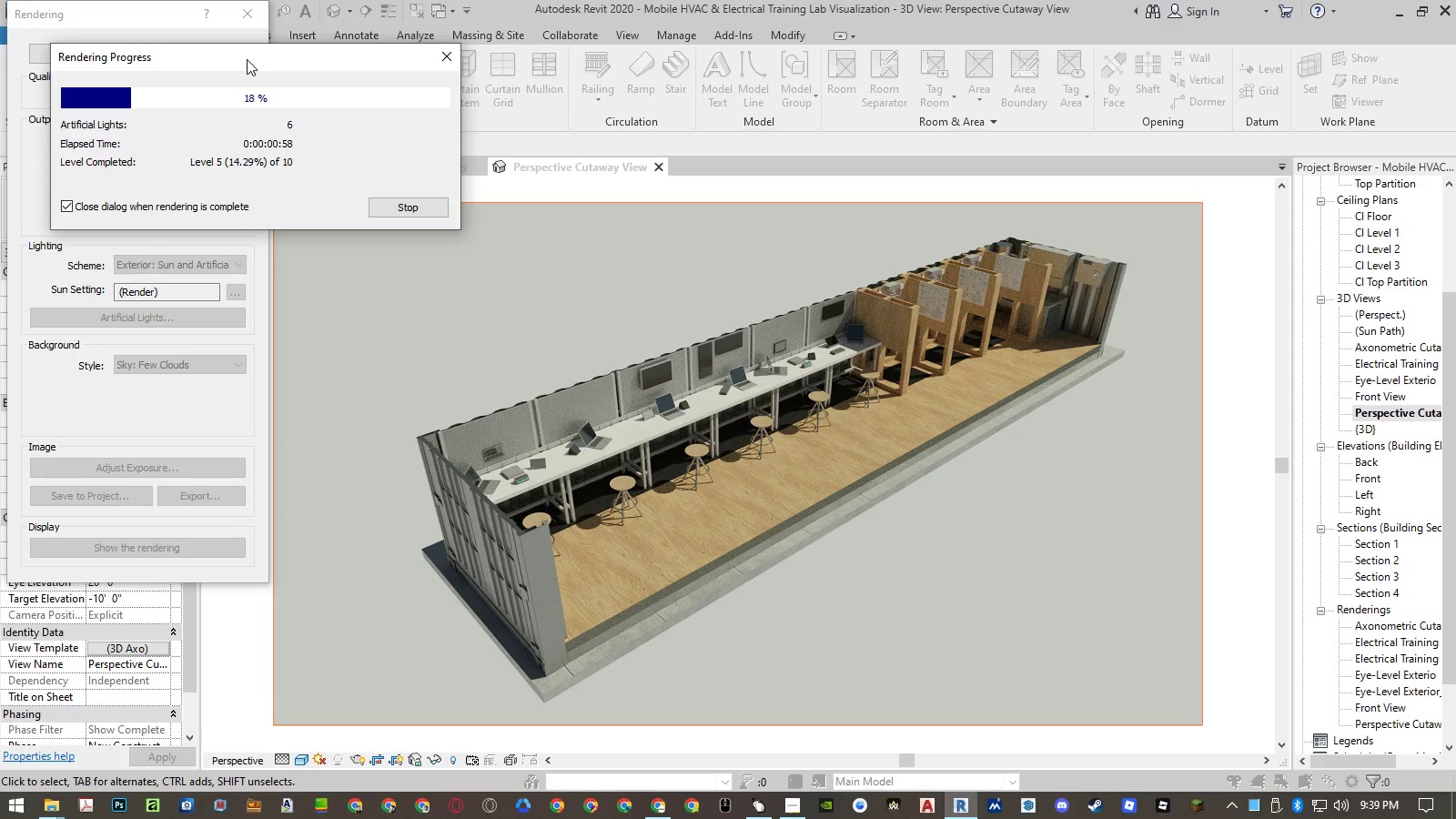 
left_click([248, 60])
 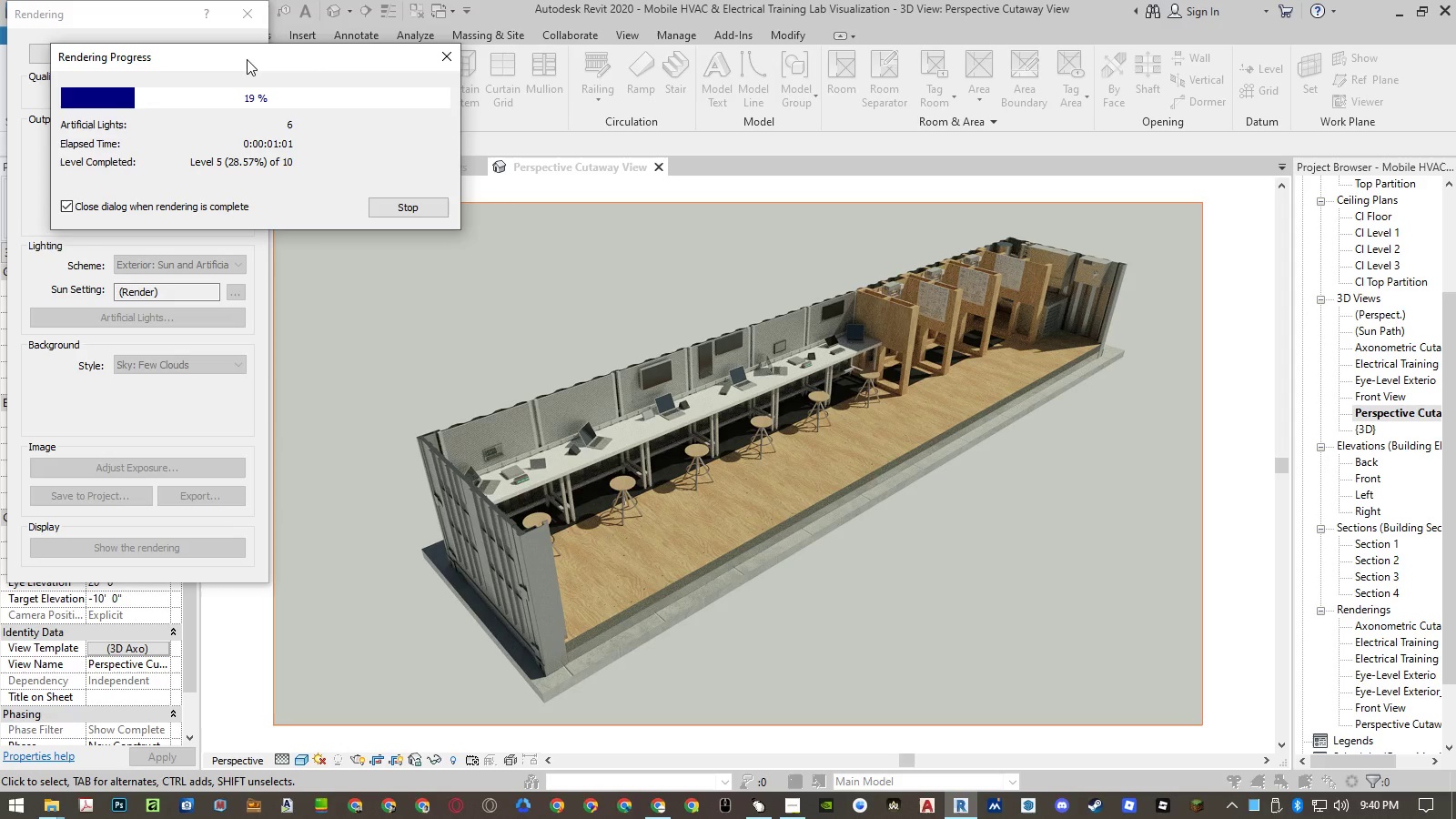 
left_click([248, 60])
 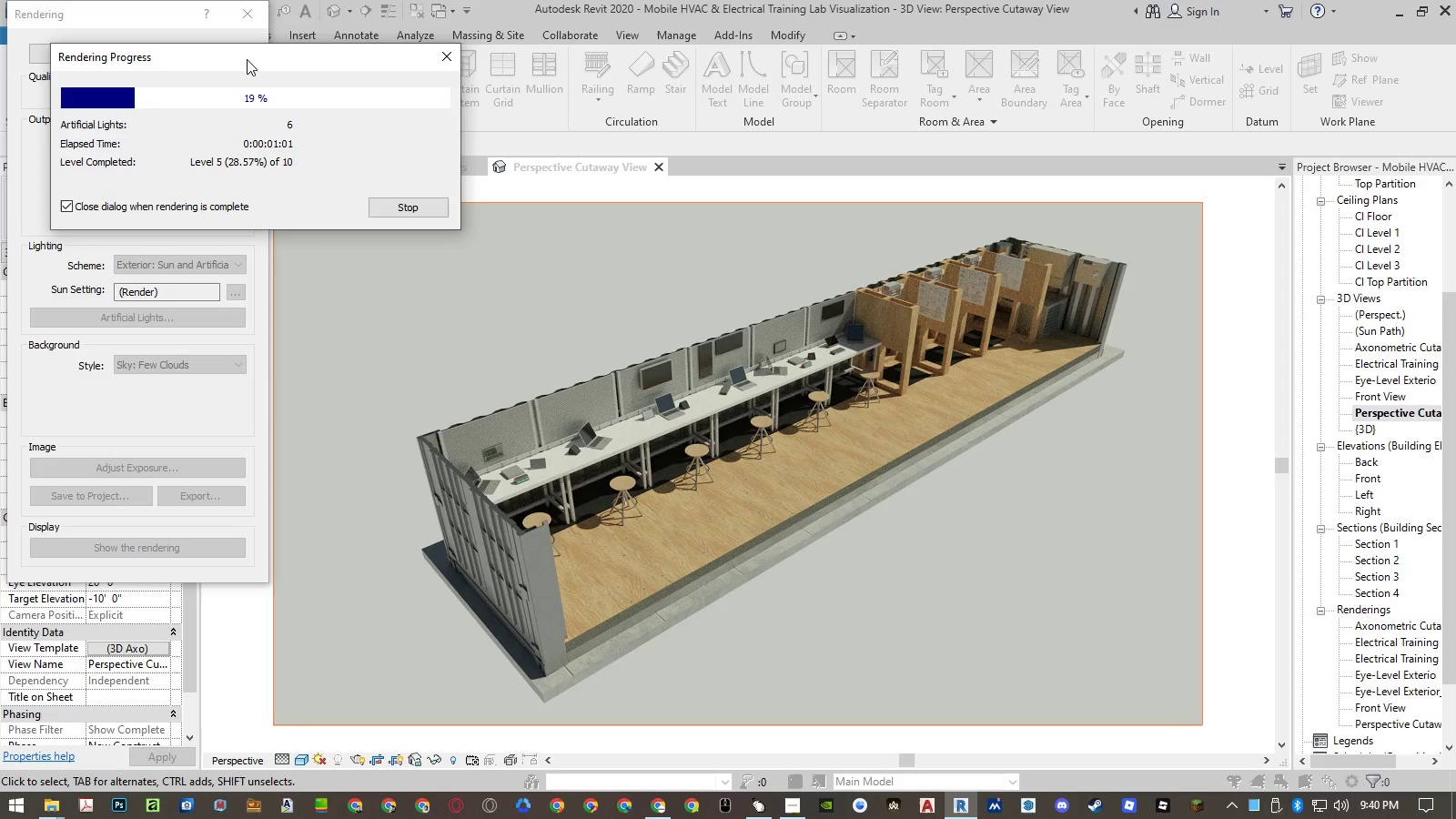 
left_click([247, 59])
 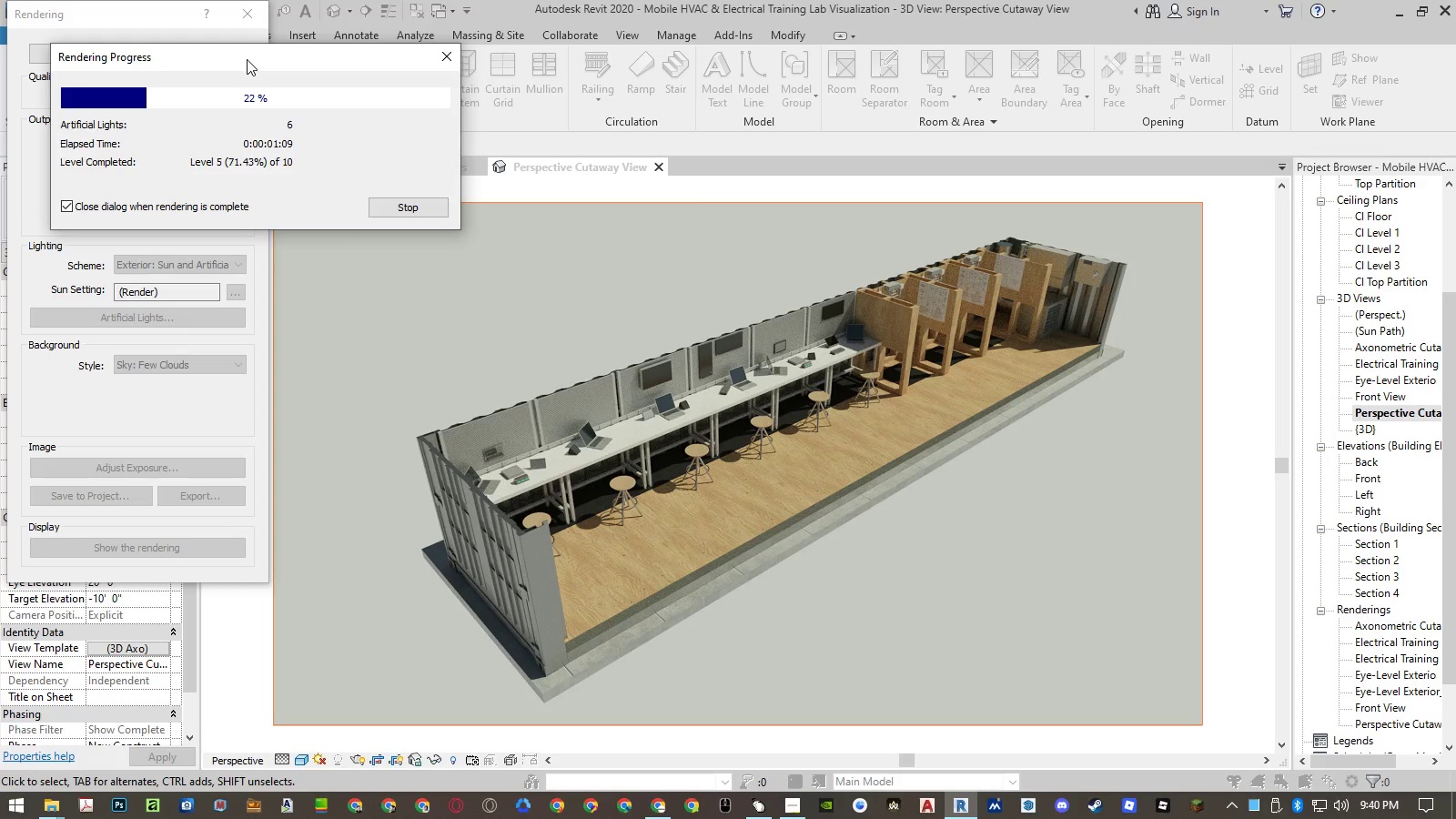 
left_click([248, 60])
 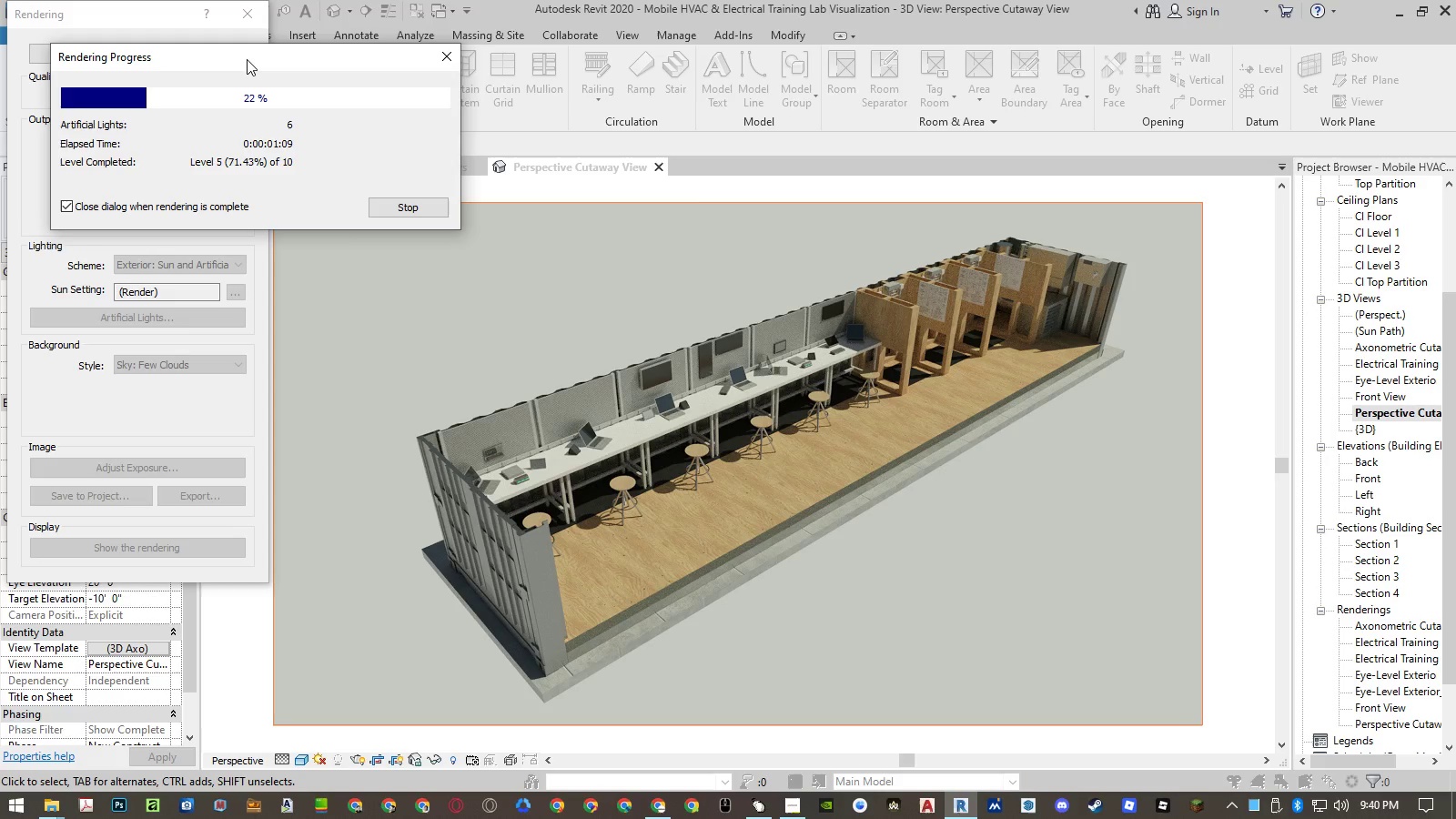 
left_click([248, 60])
 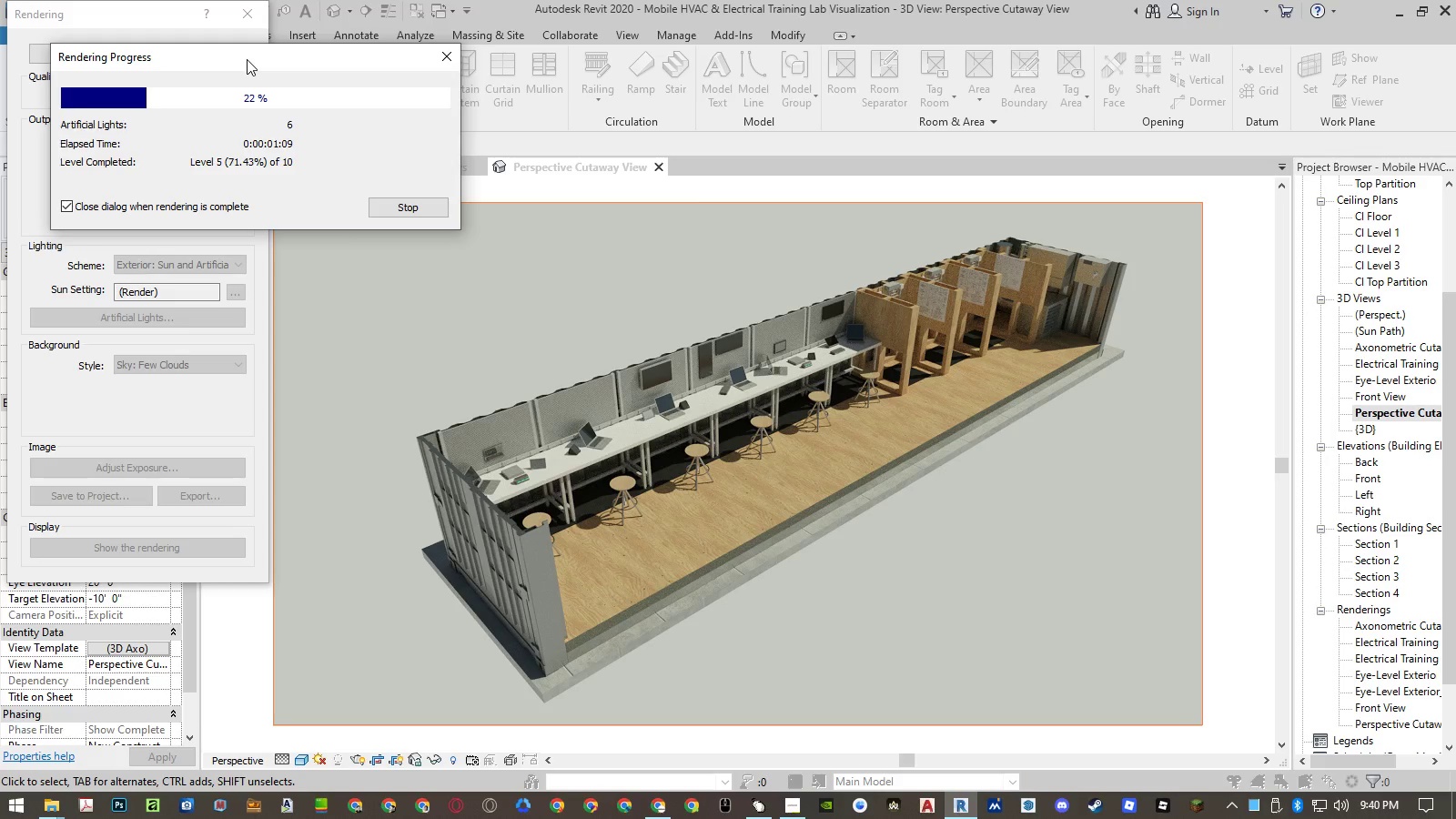 
left_click([247, 59])
 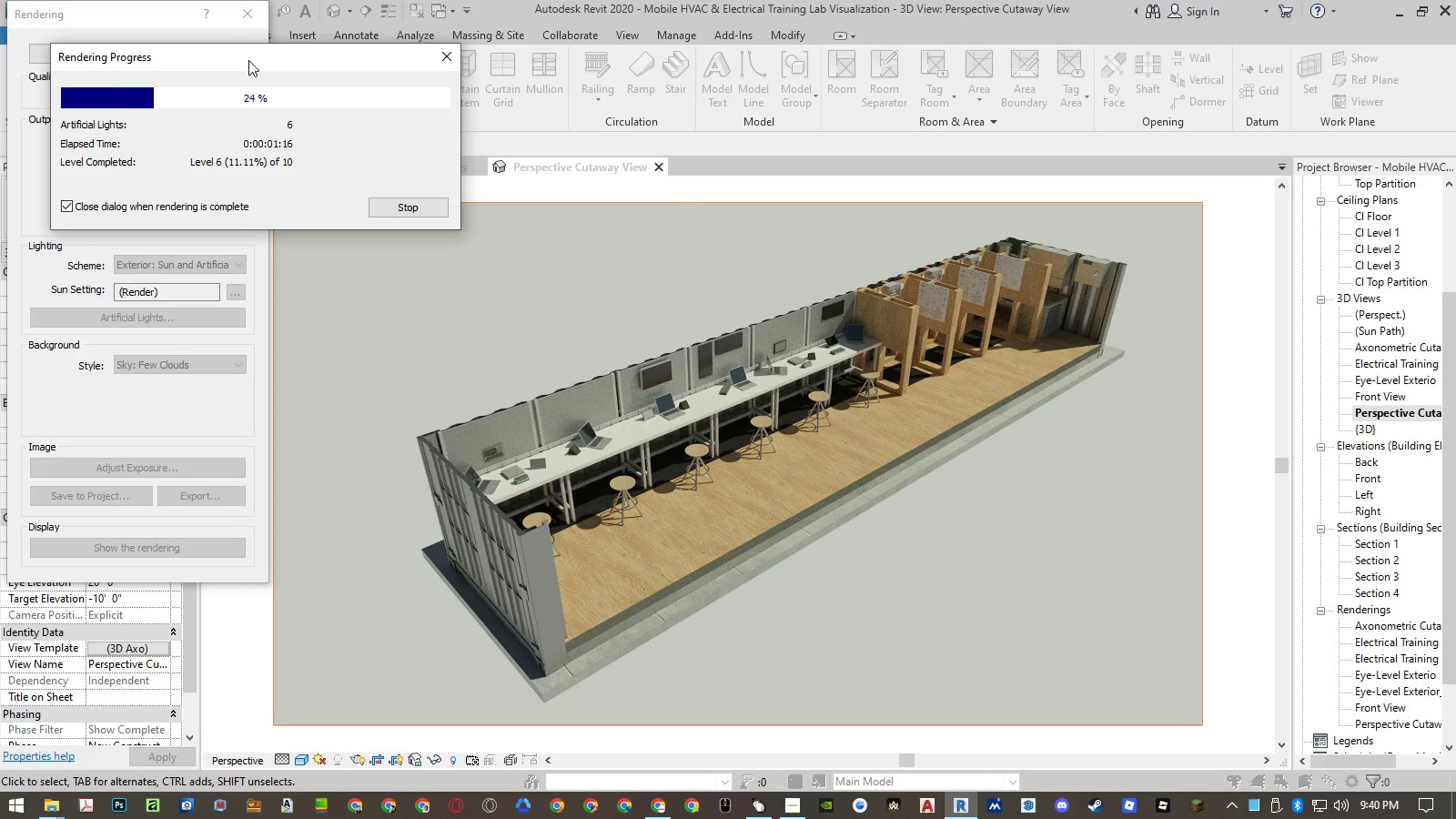 
left_click([248, 60])
 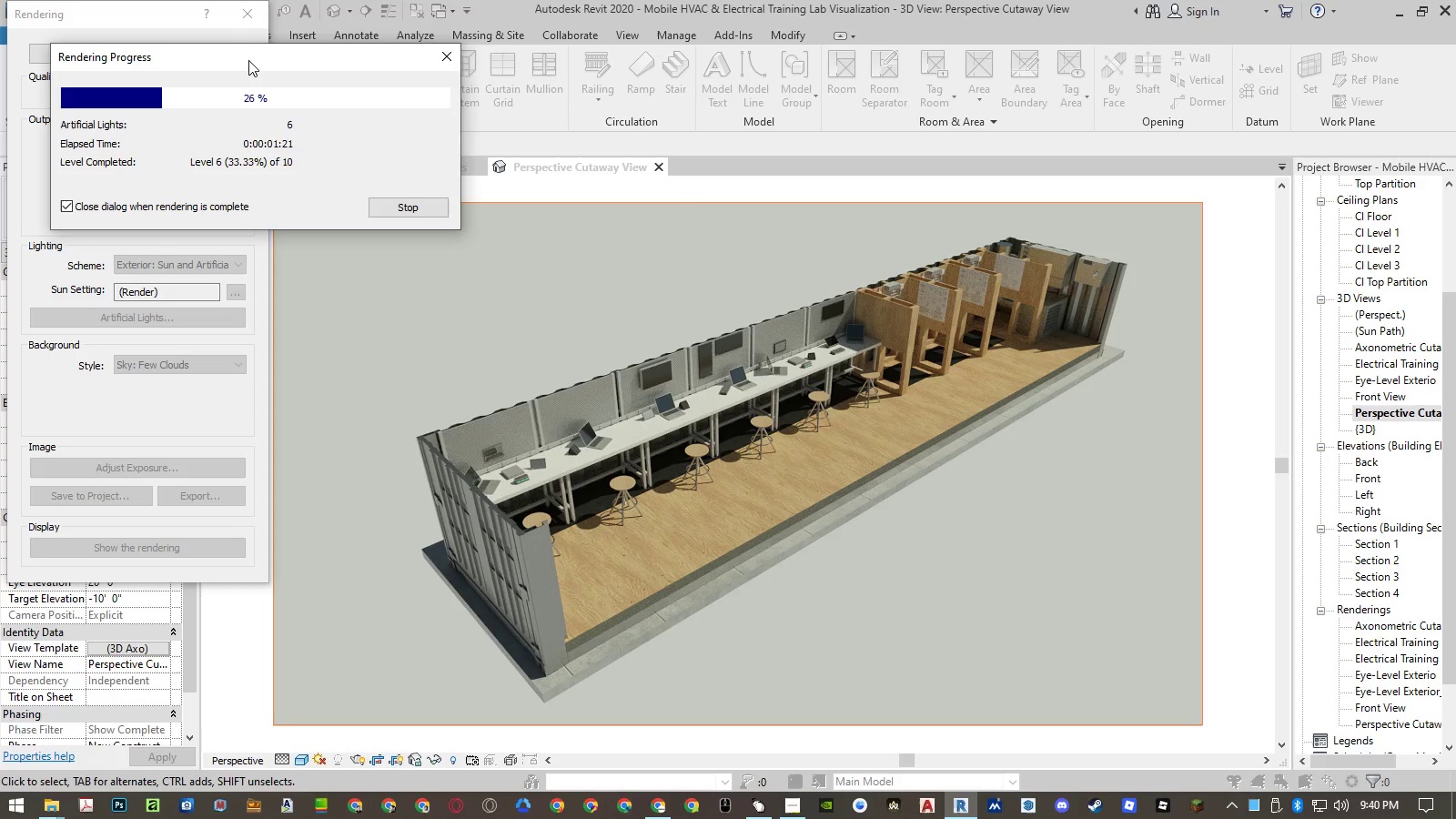 
left_click([248, 60])
 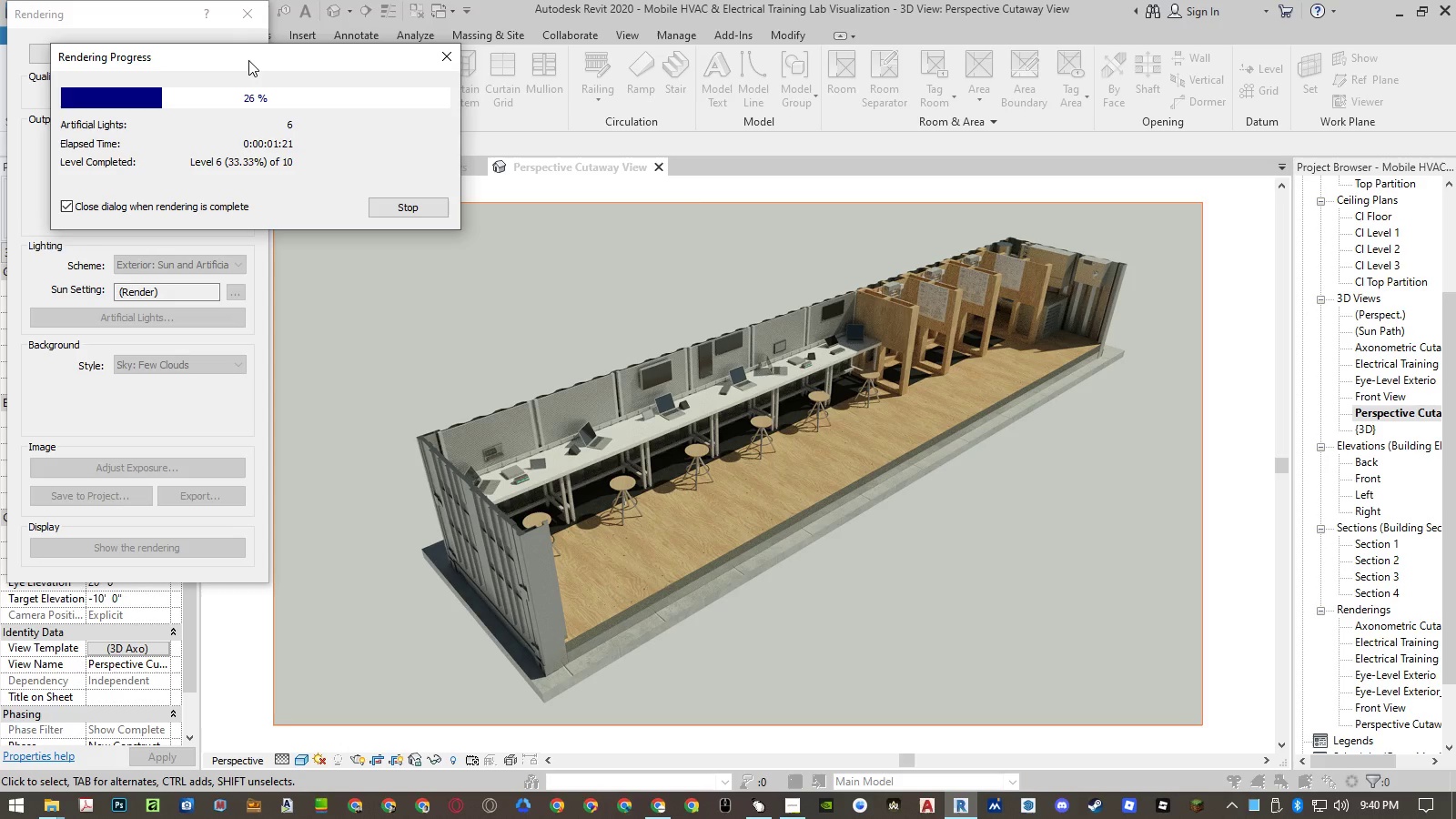 
left_click([247, 59])
 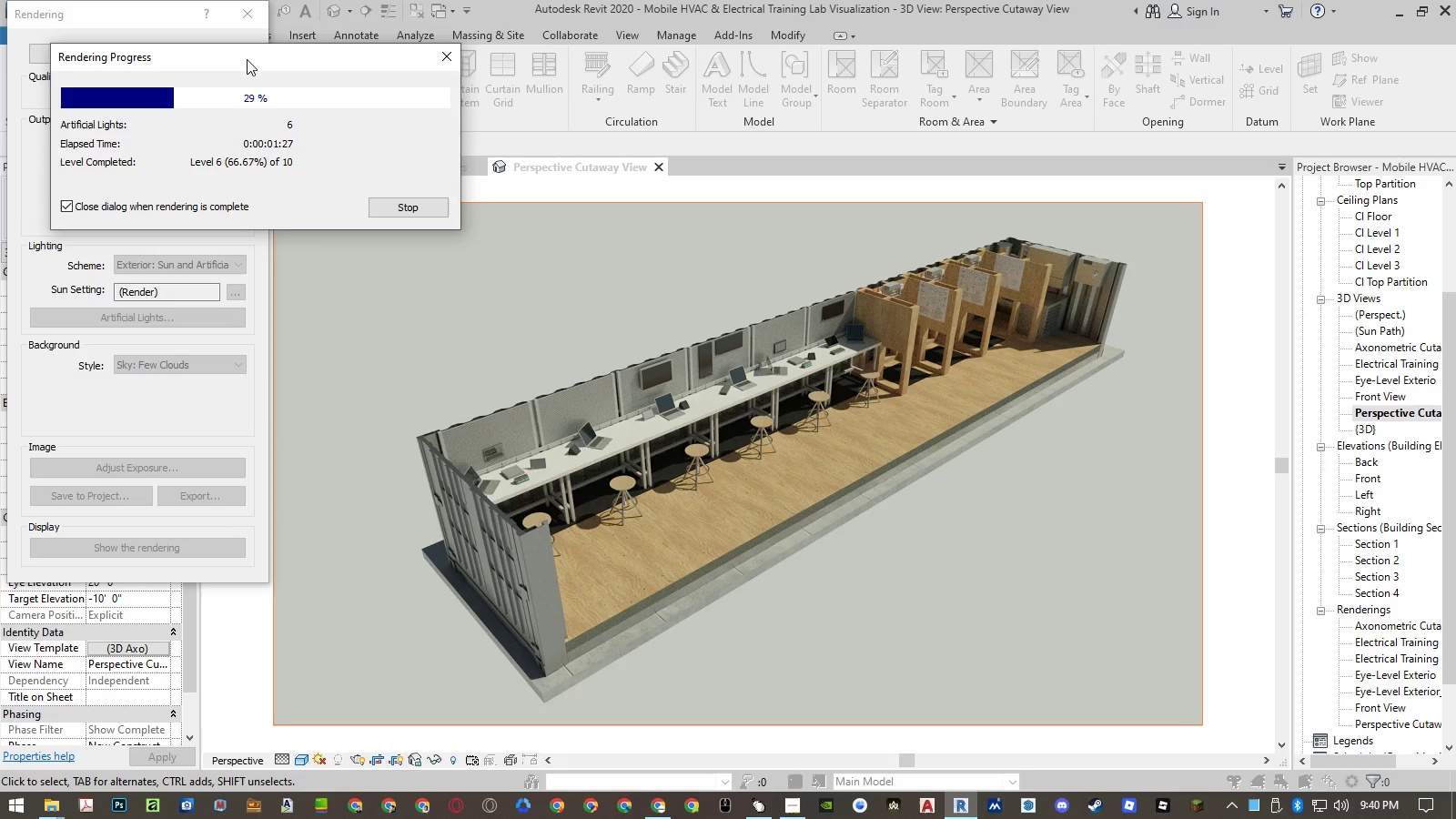 
left_click([248, 60])
 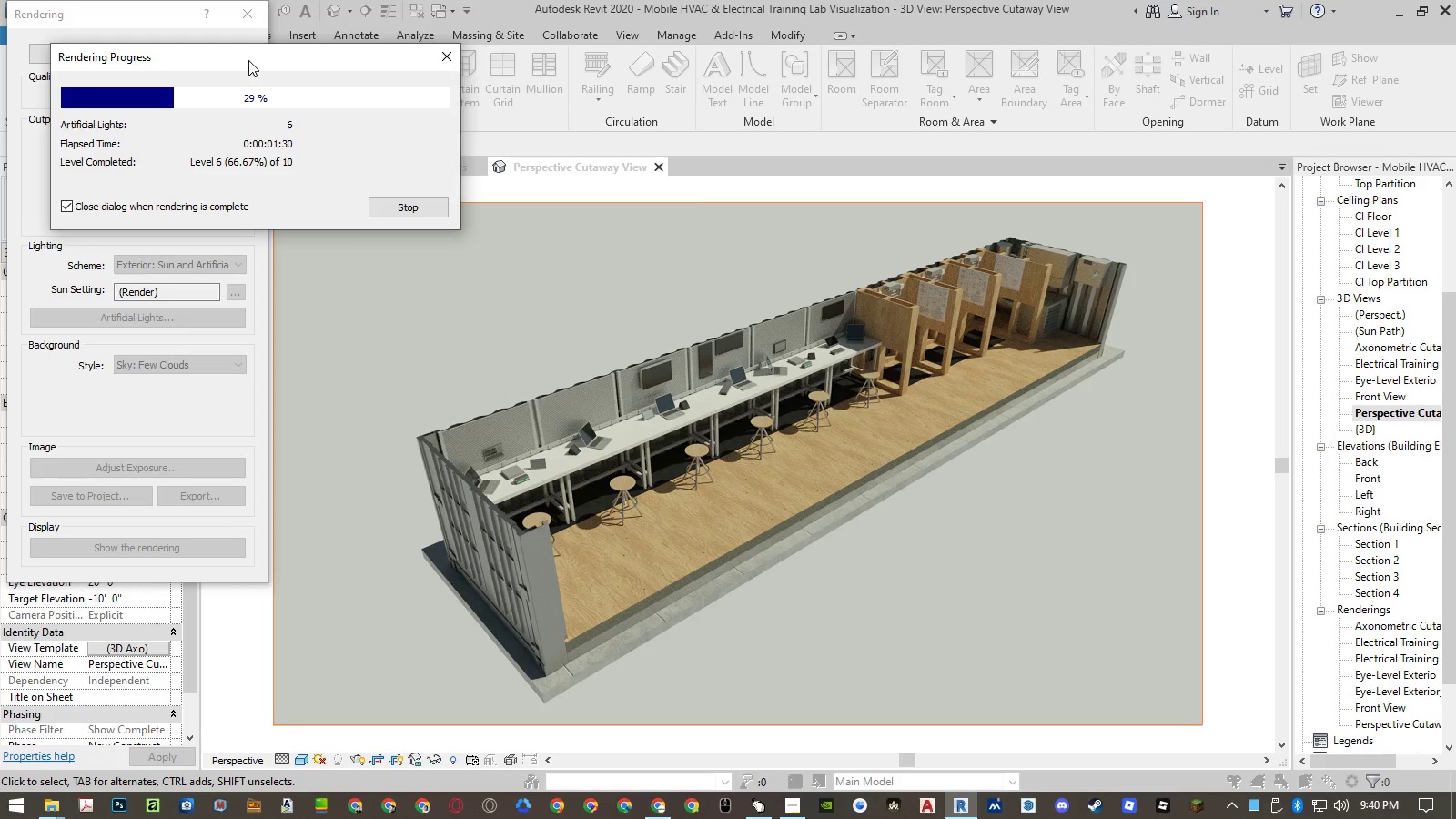 
left_click([248, 60])
 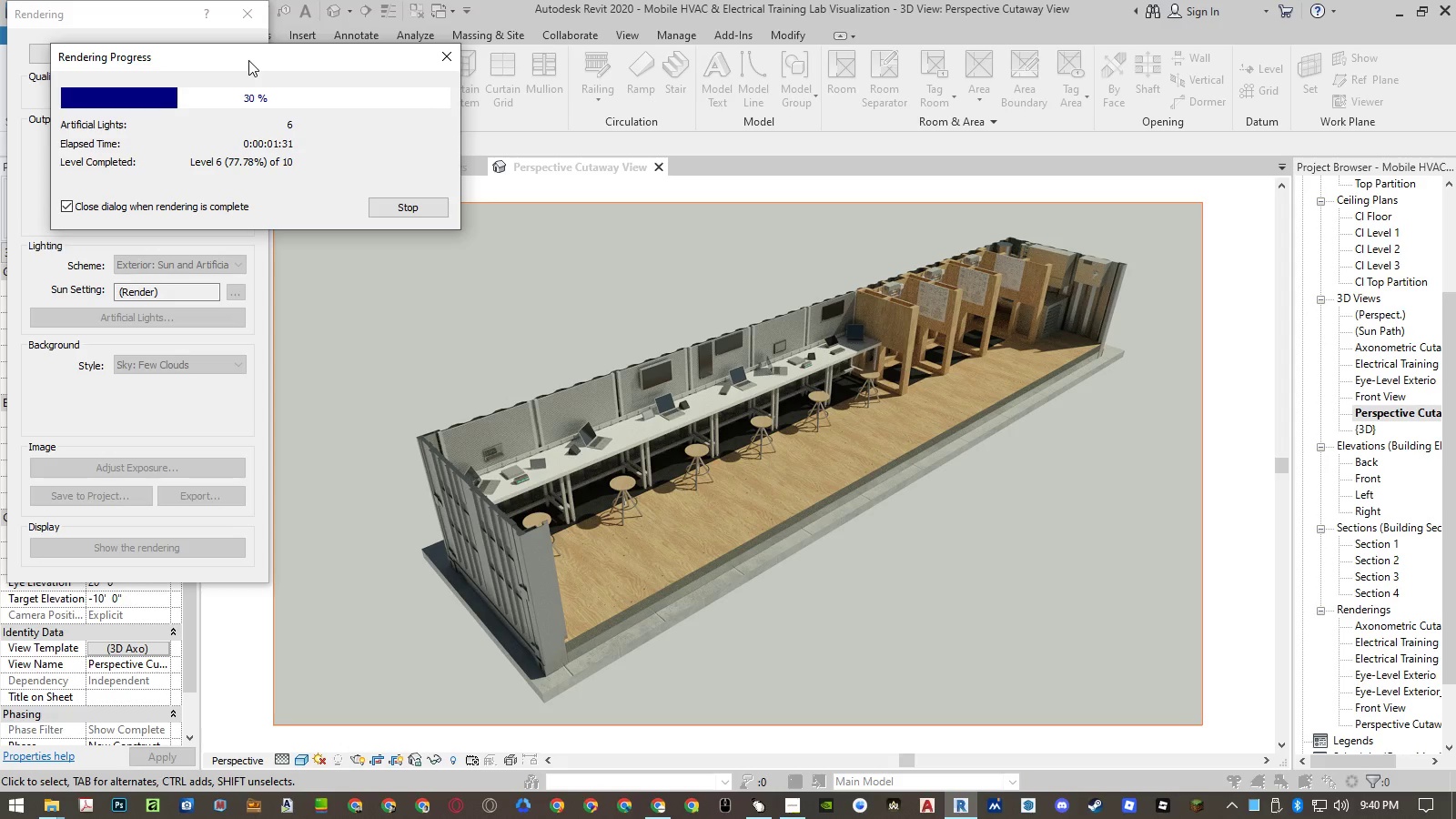 
left_click([247, 59])
 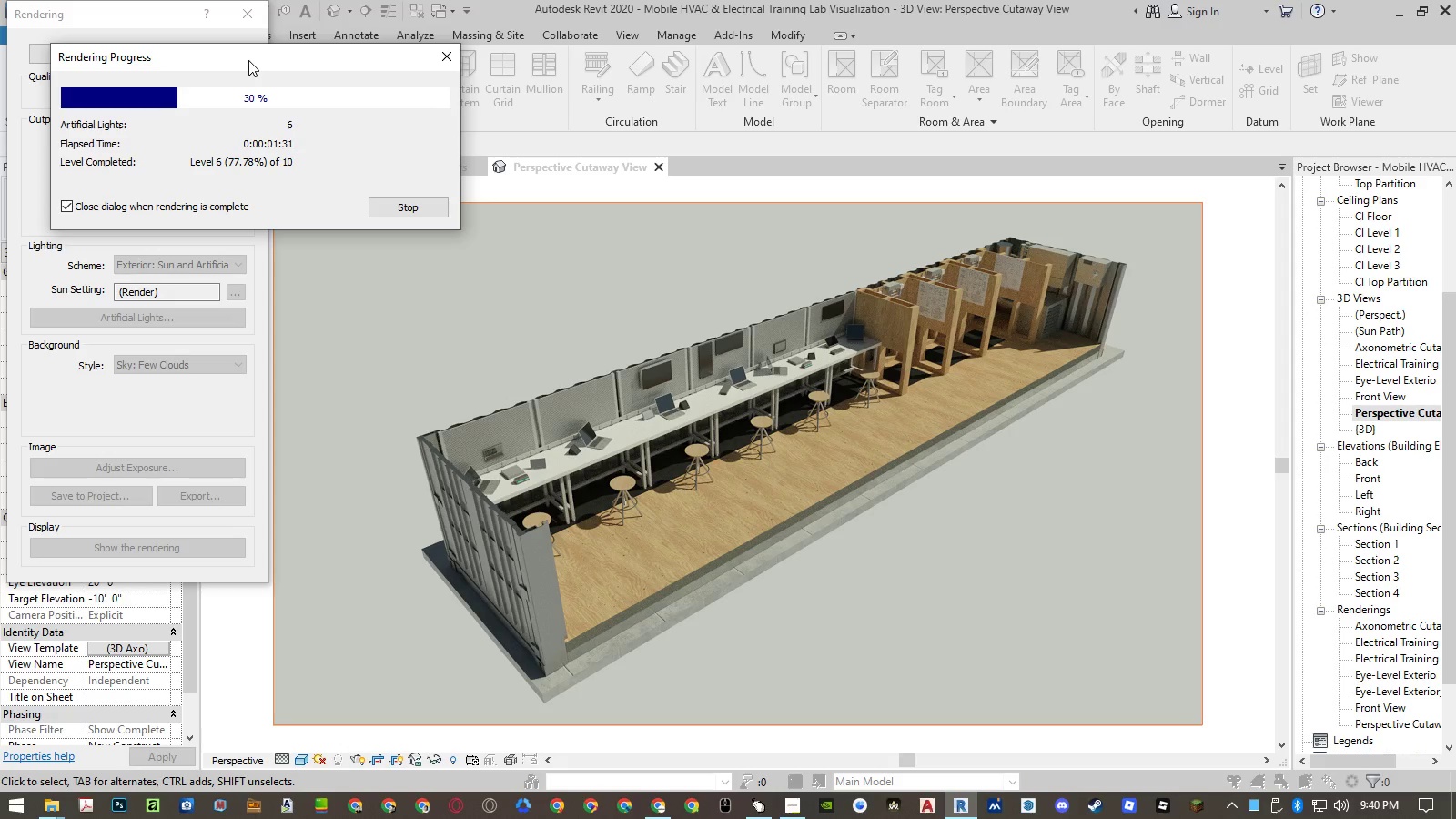 
left_click([248, 60])
 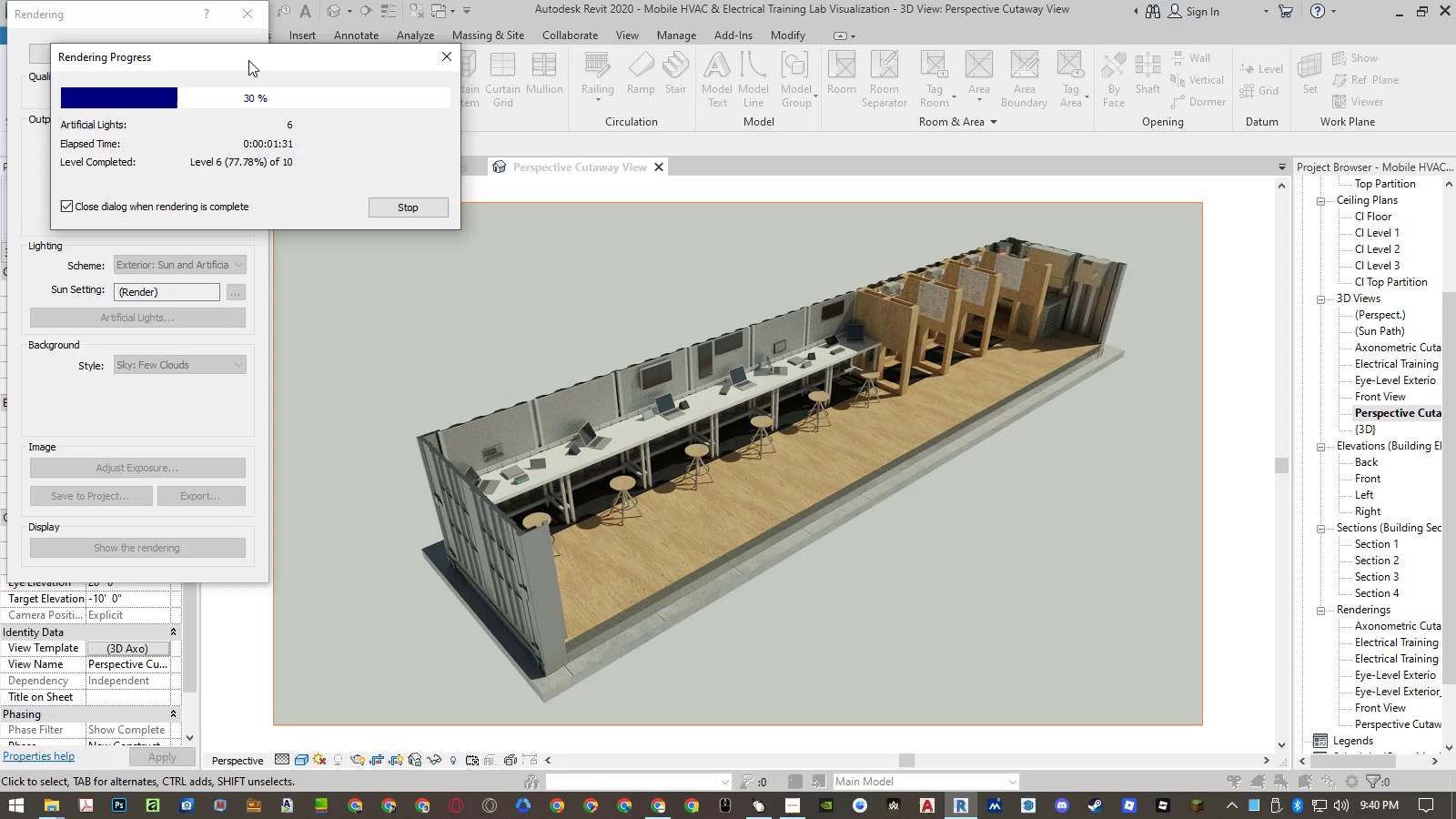 
left_click([248, 60])
 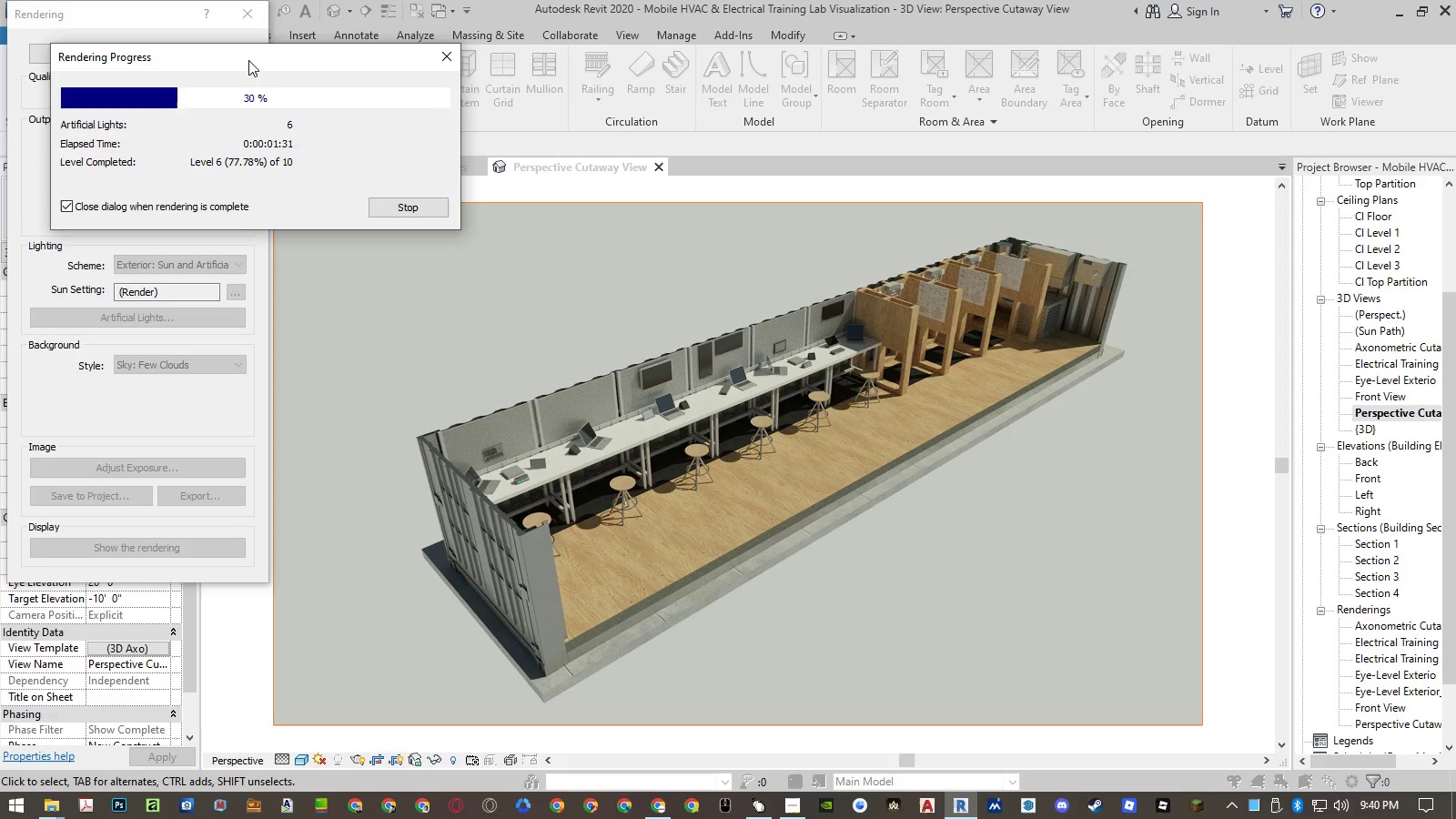 
left_click([247, 59])
 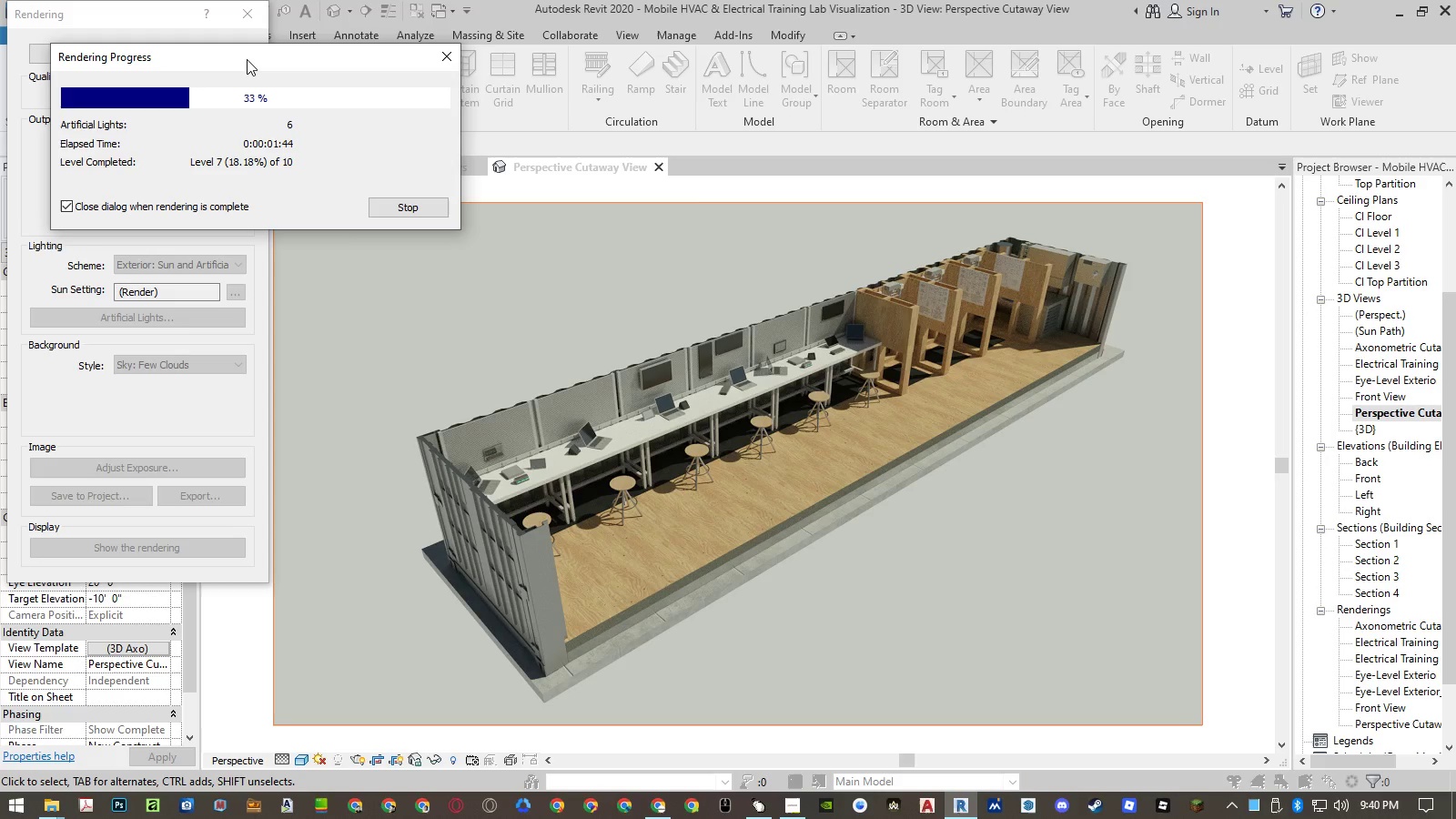 
left_click([248, 60])
 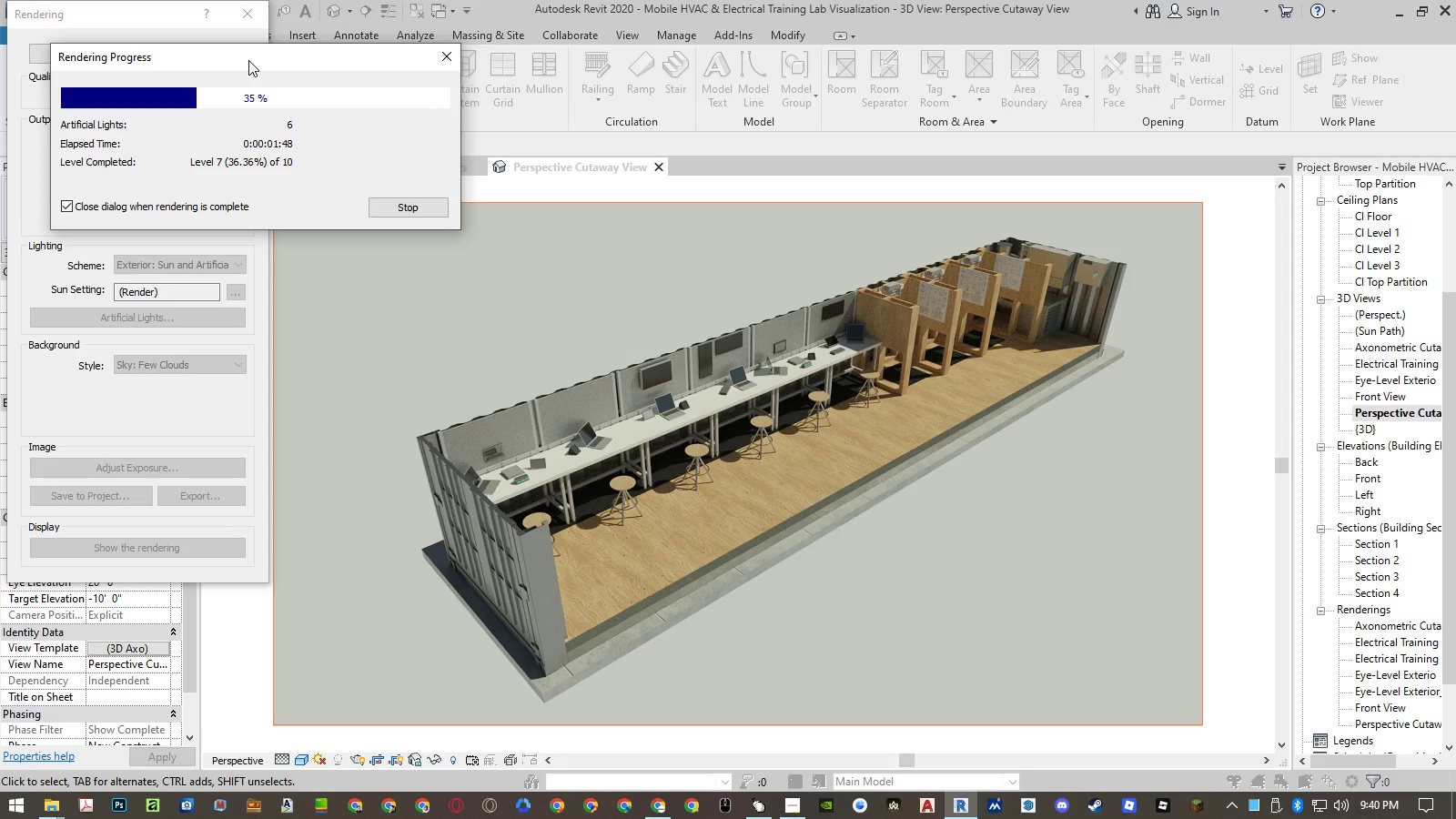 
left_click([248, 60])
 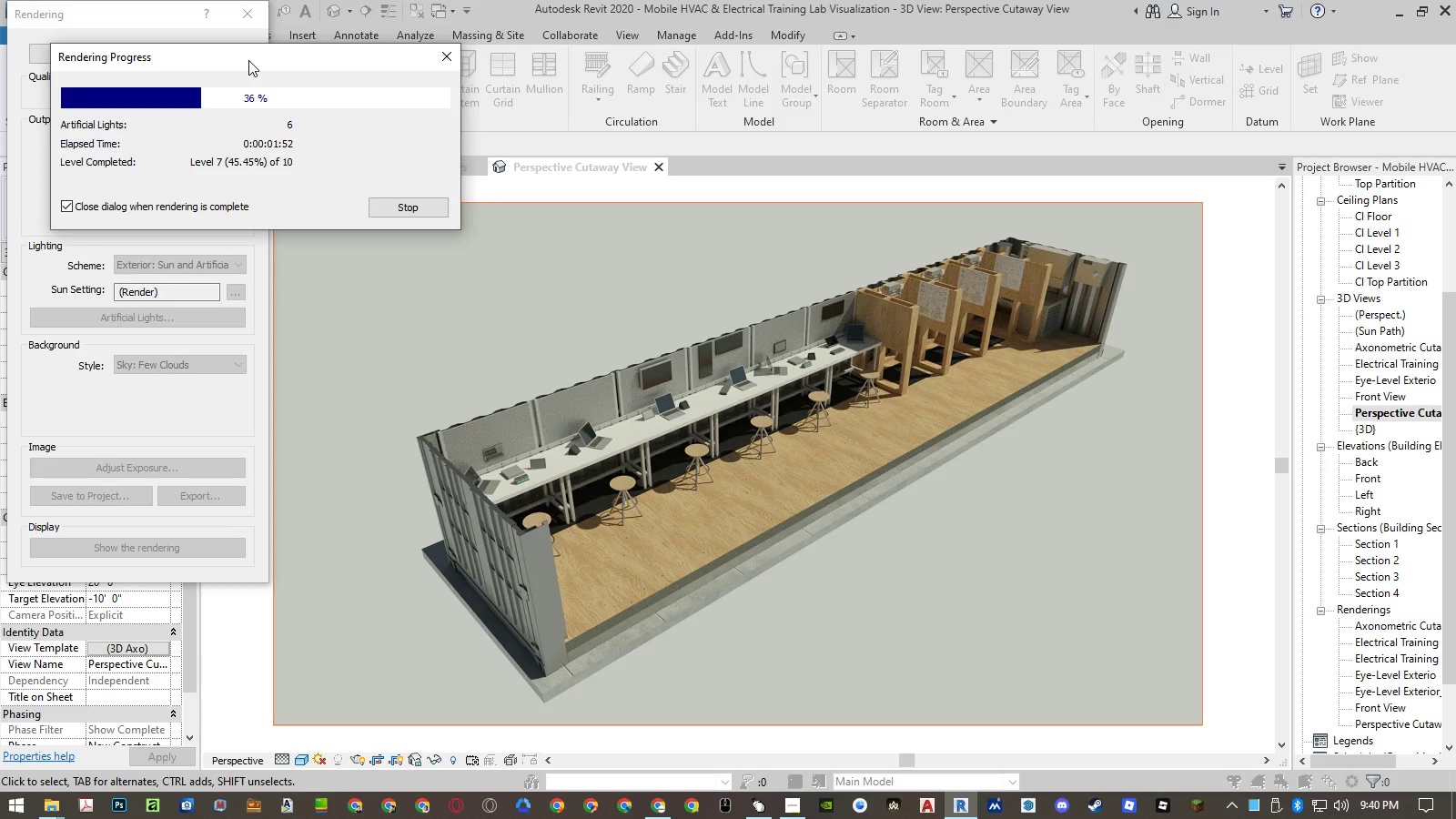 
left_click([247, 59])
 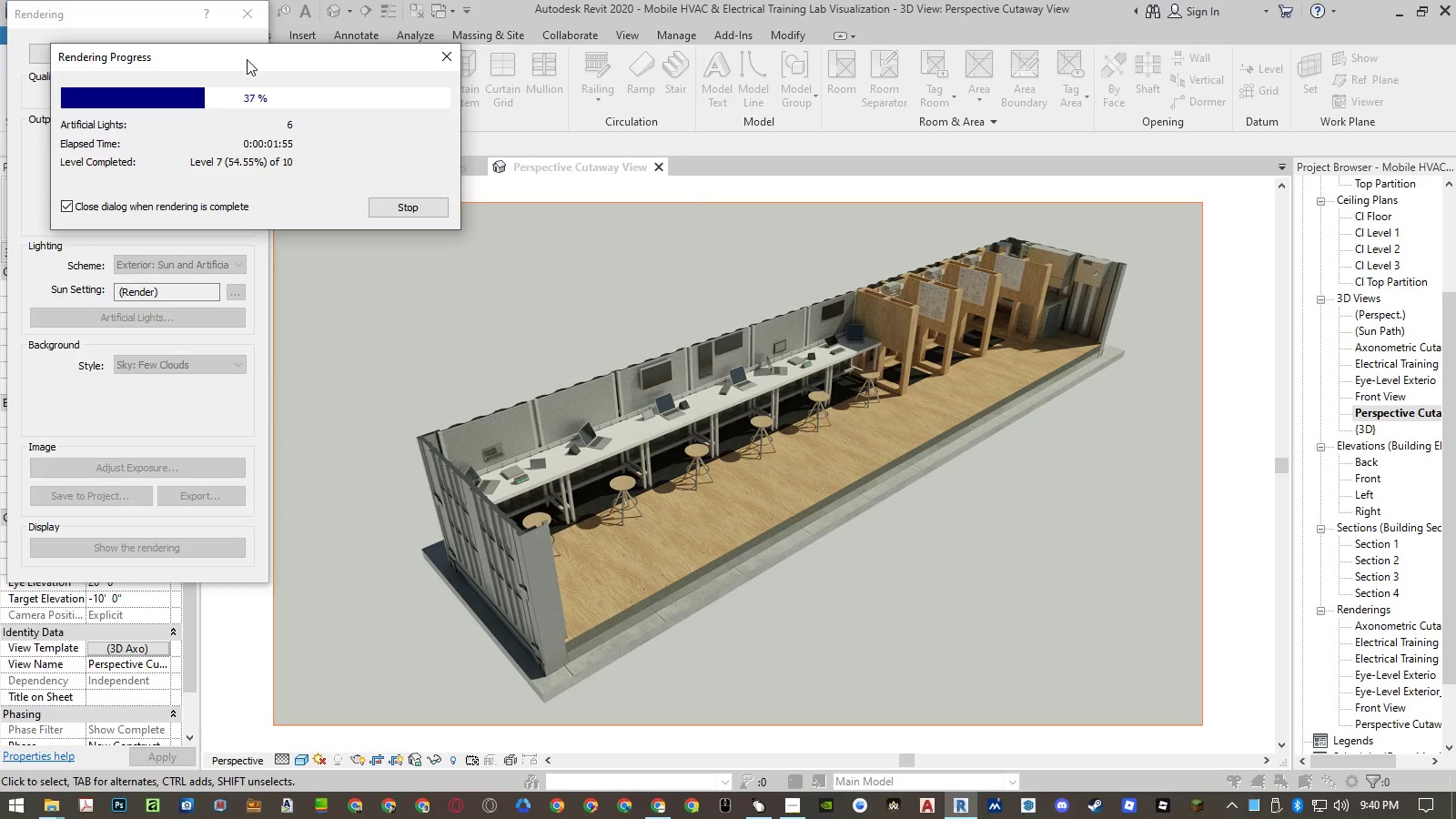 
left_click([248, 60])
 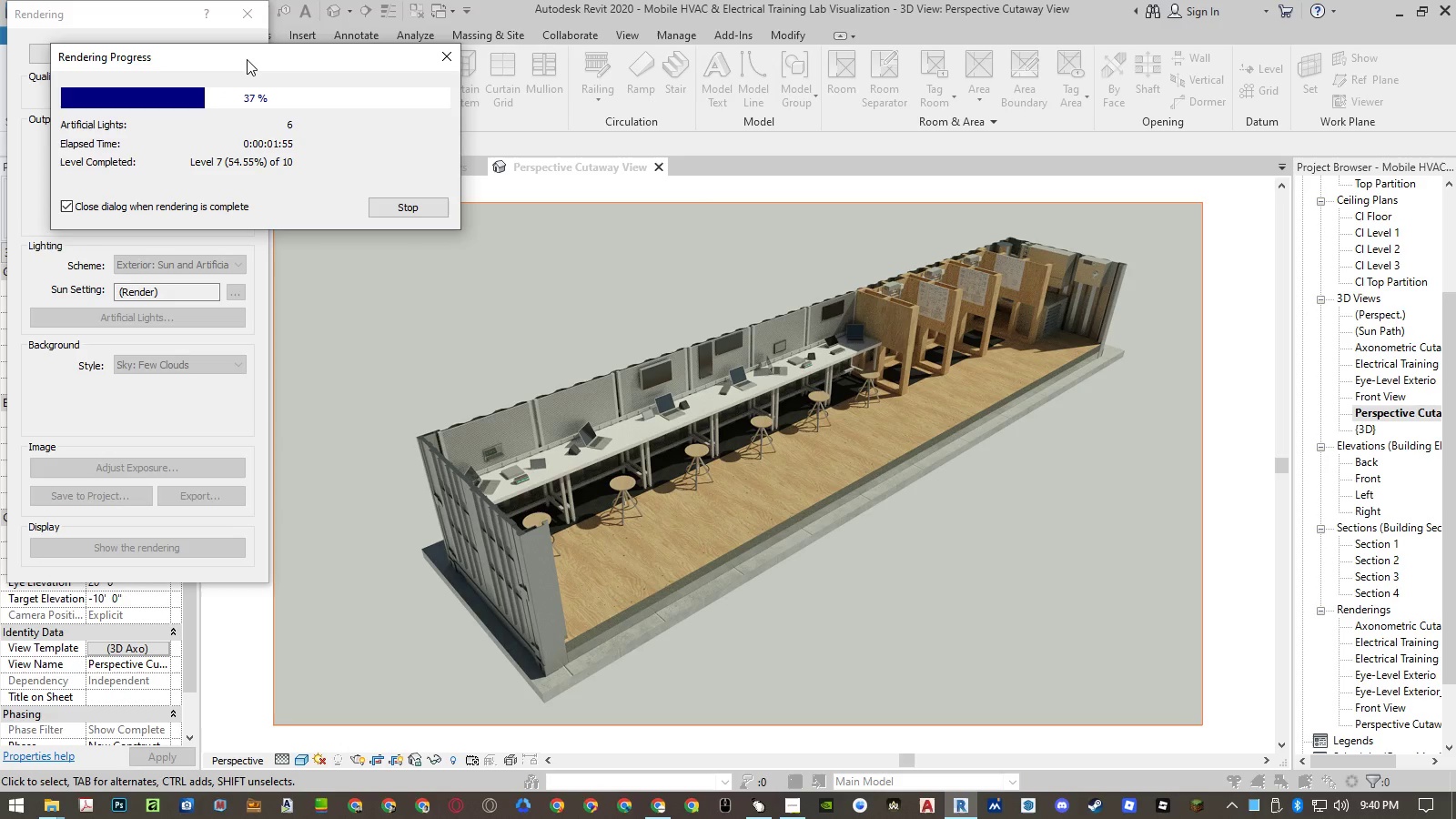 
left_click([248, 60])
 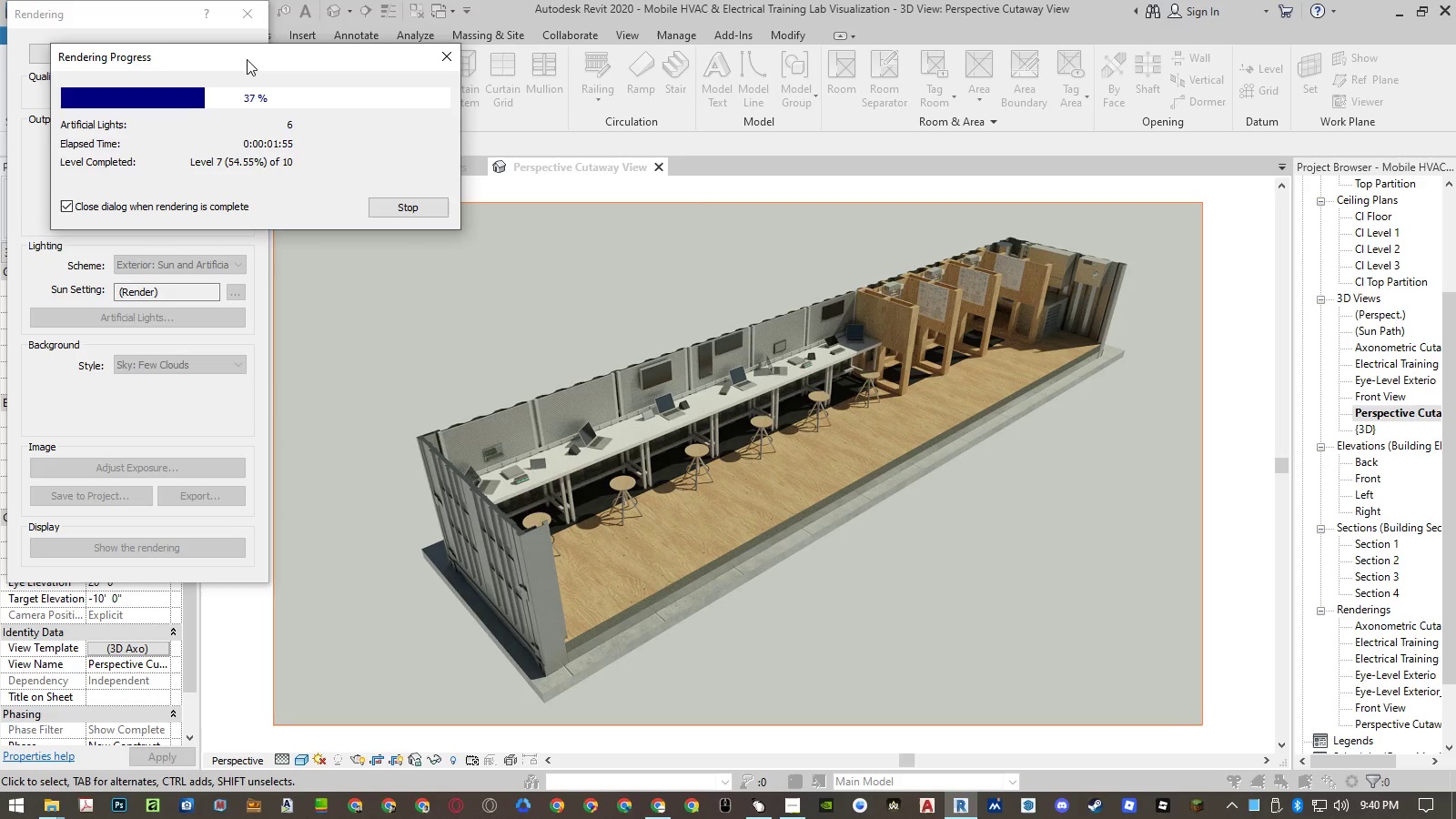 
left_click([247, 59])
 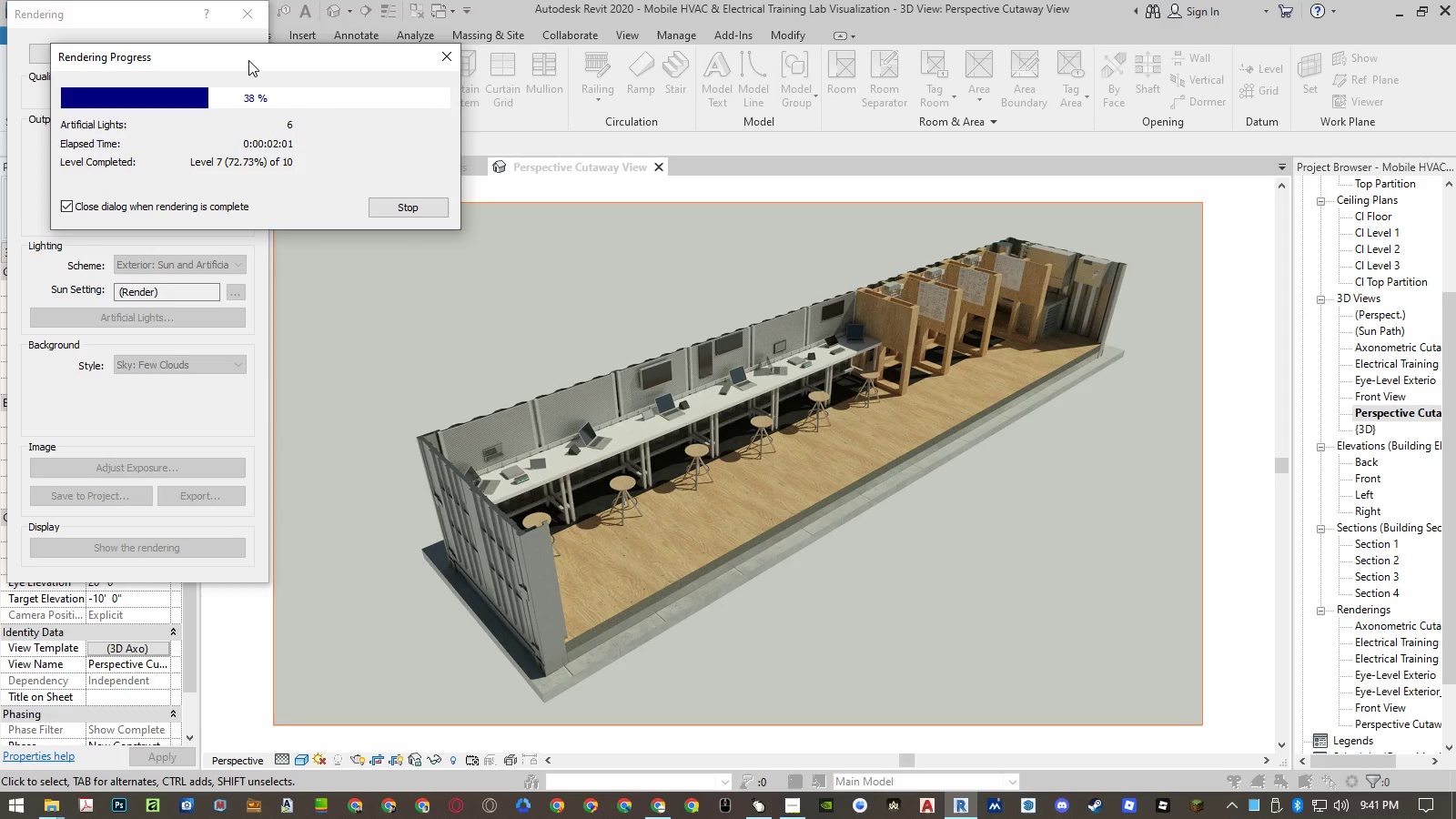 
left_click([248, 60])
 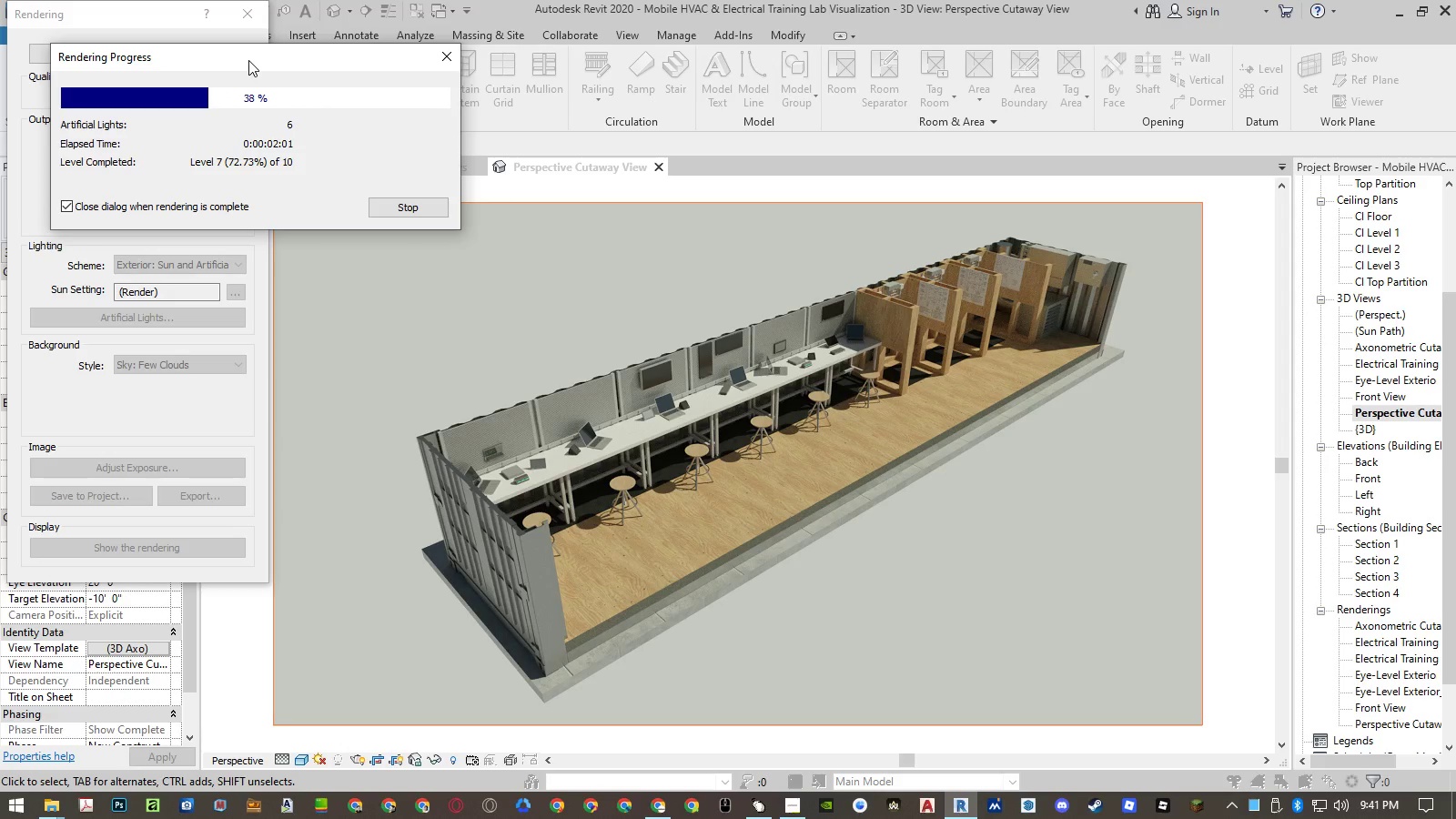 
left_click([248, 60])
 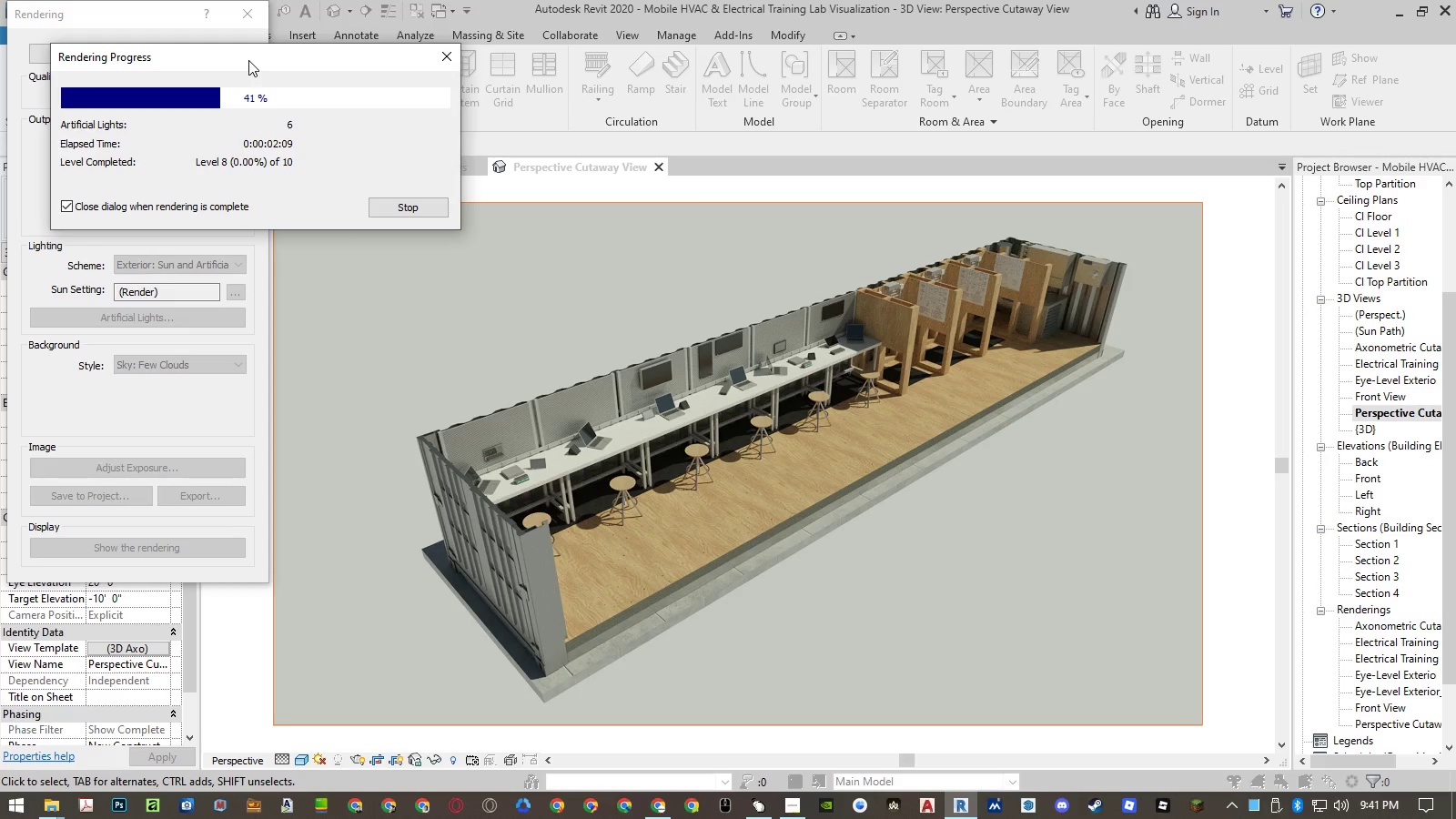 
left_click([247, 59])
 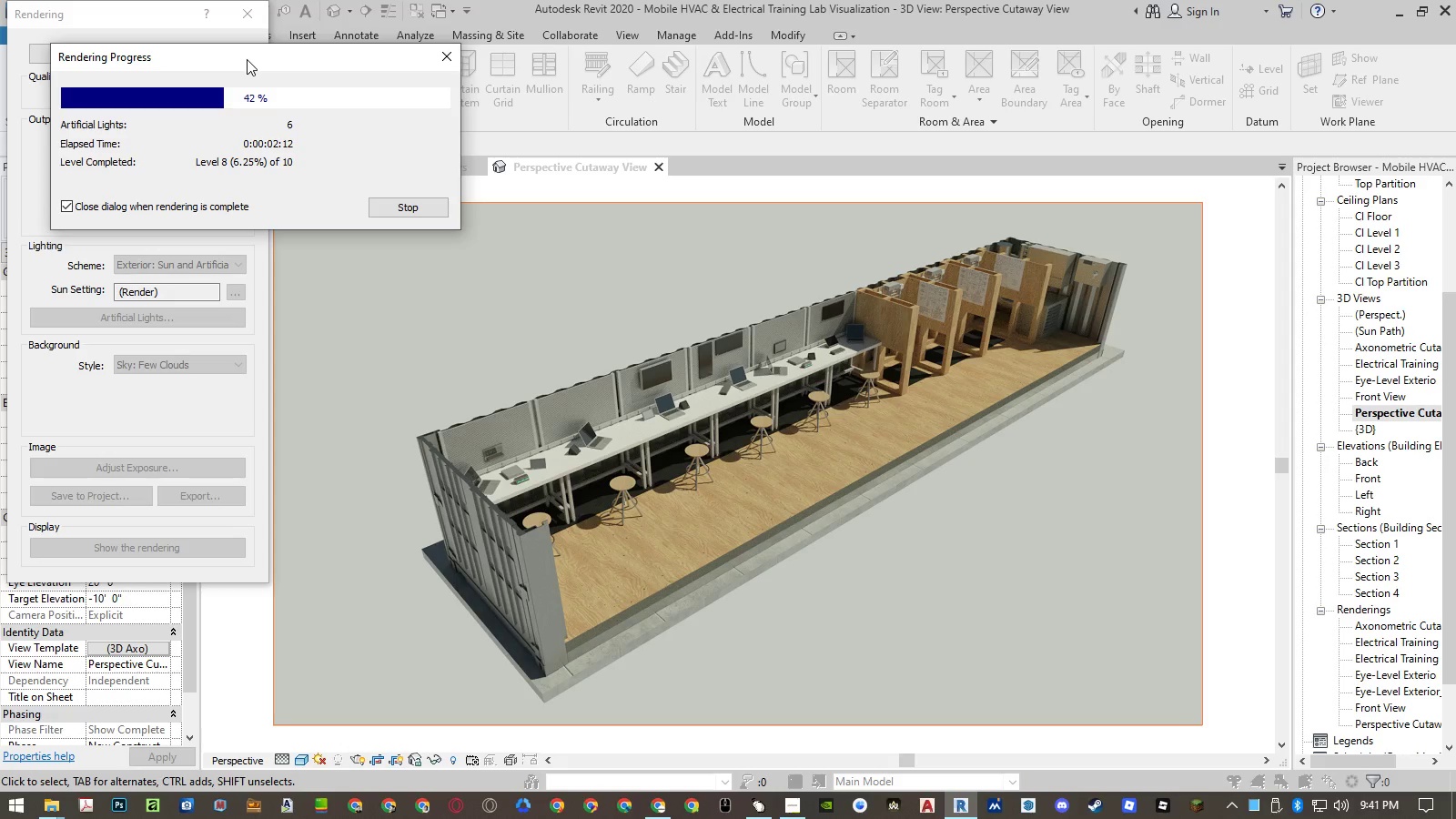 
left_click([248, 60])
 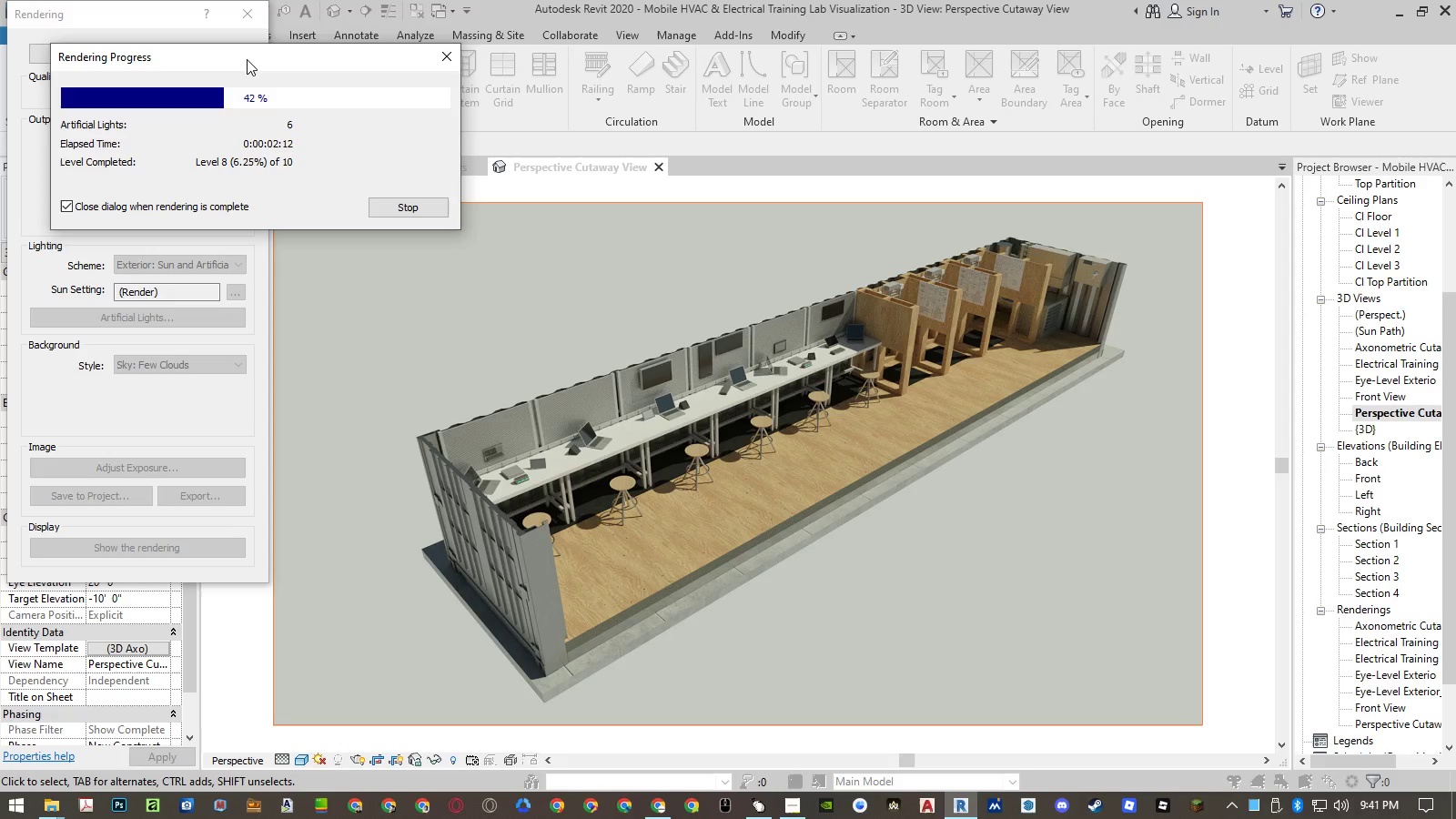 
left_click([248, 60])
 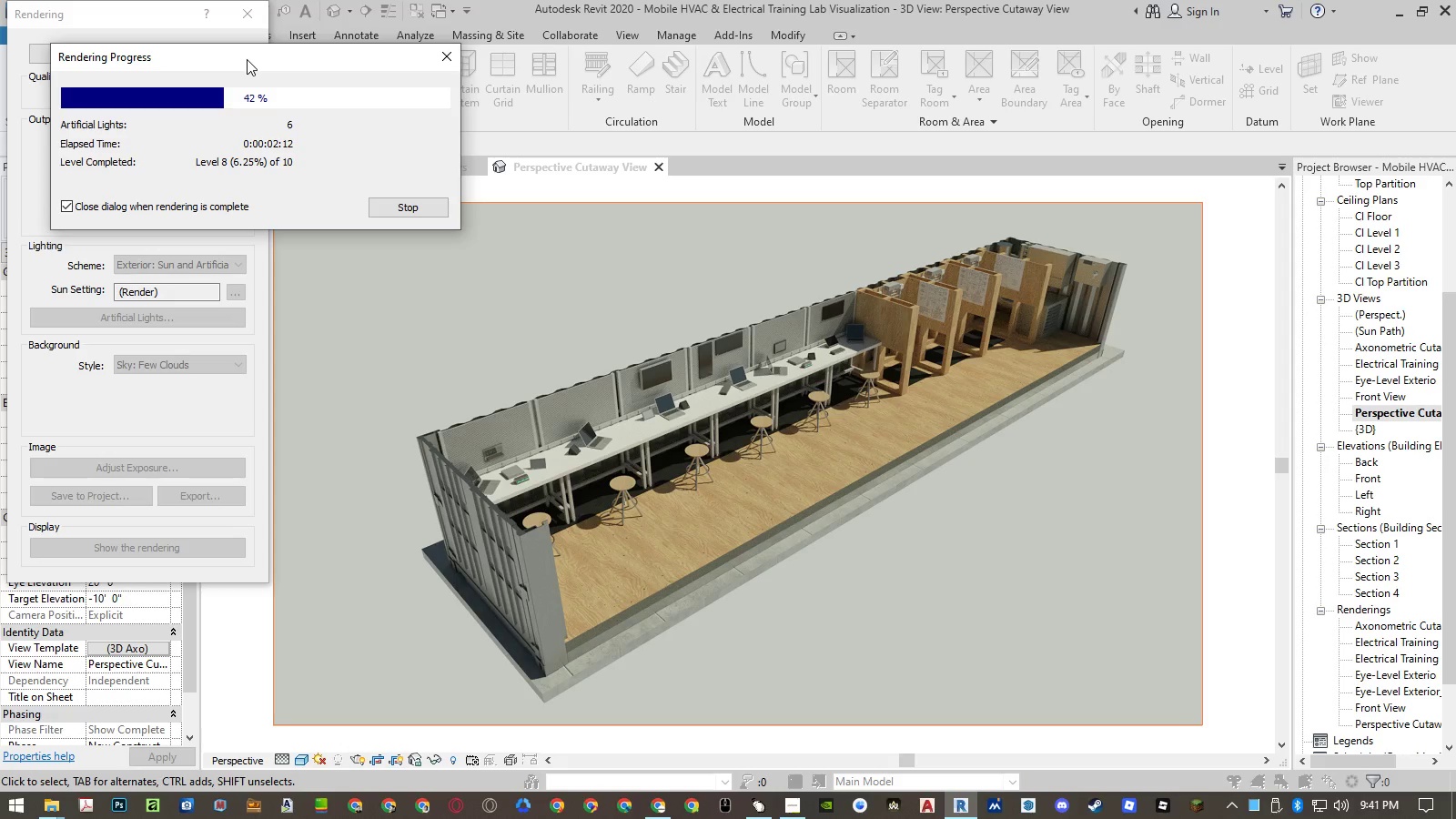 
left_click([247, 59])
 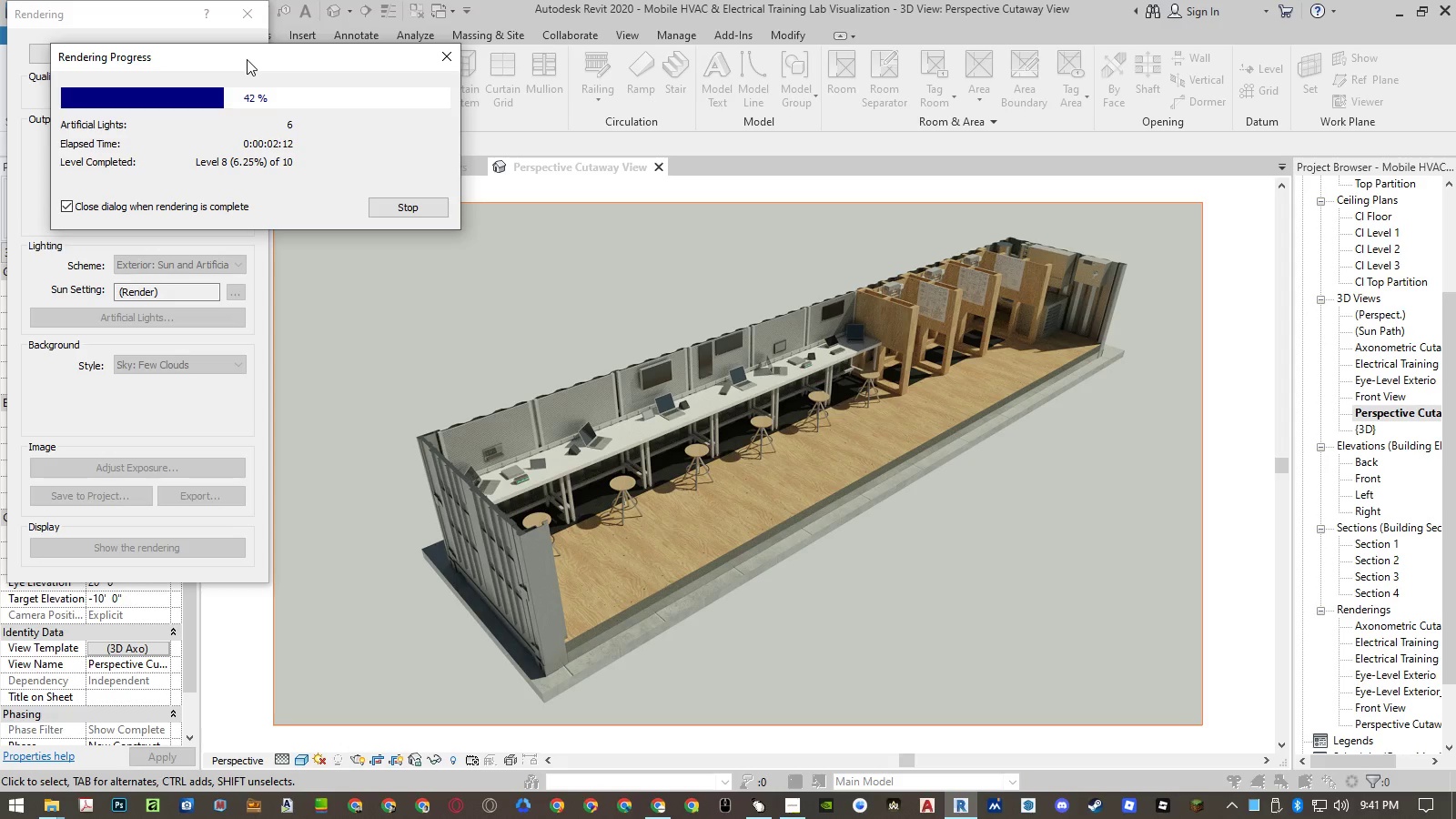 
left_click([248, 60])
 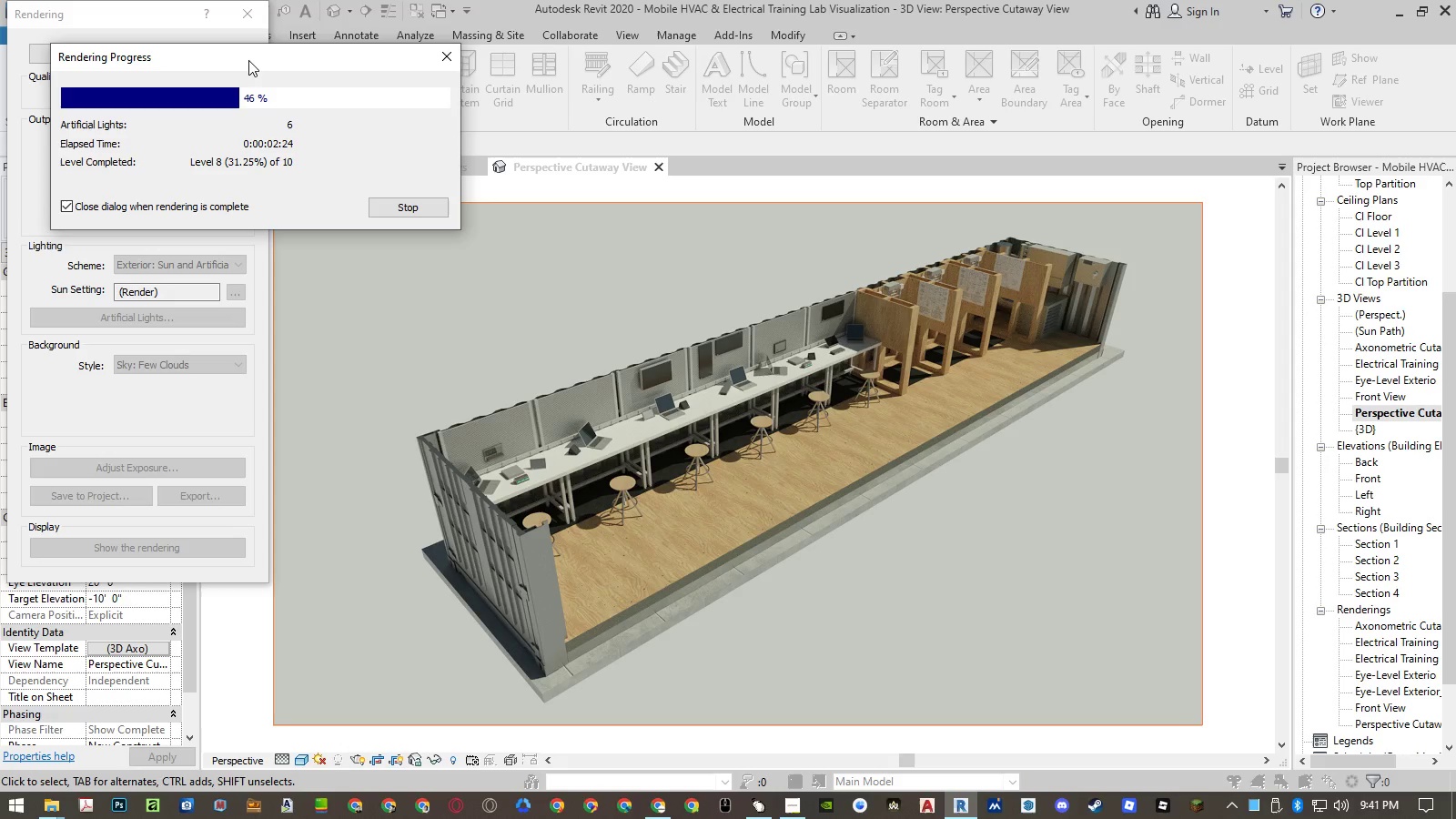 
left_click([248, 60])
 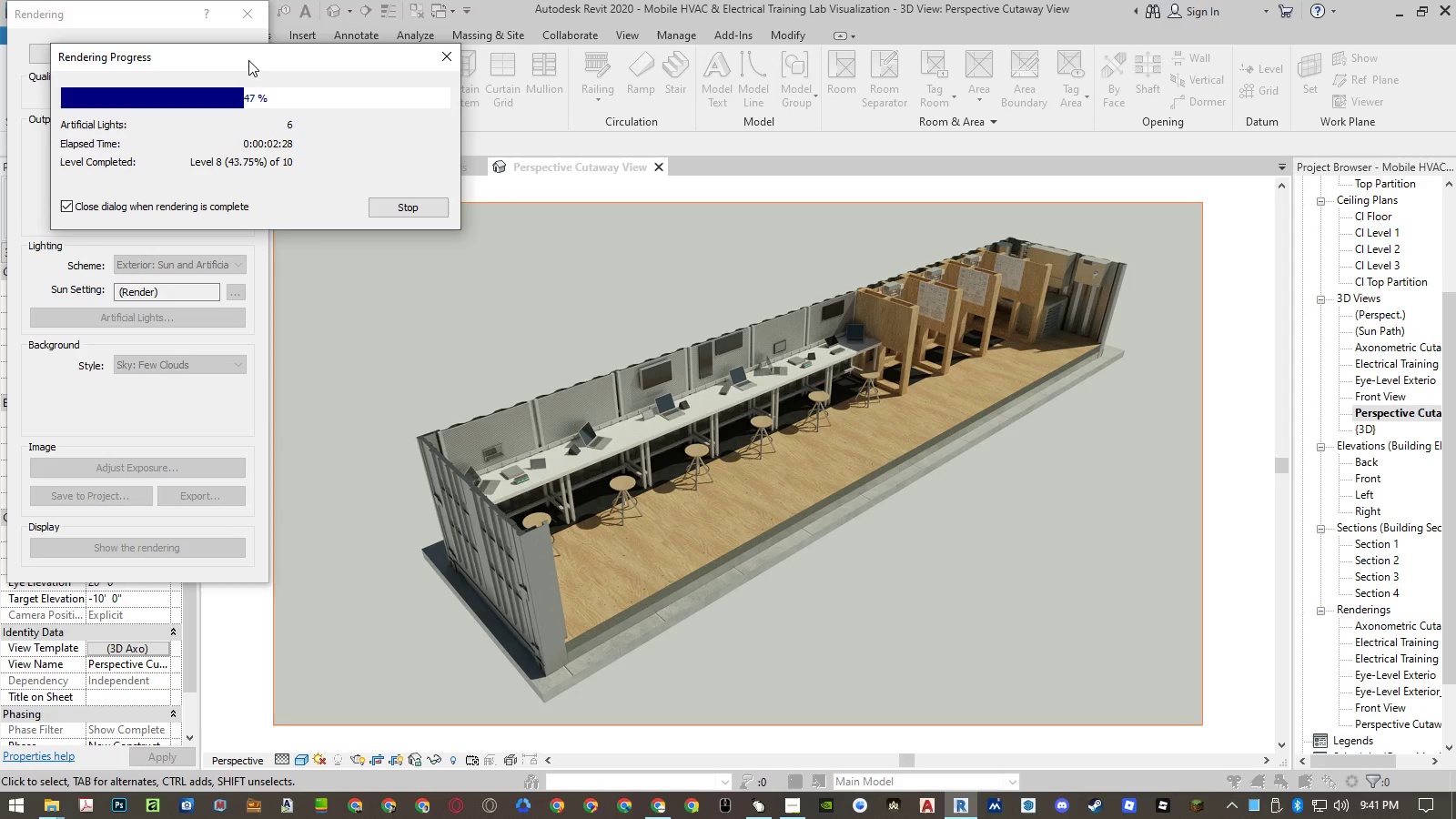 
left_click([247, 59])
 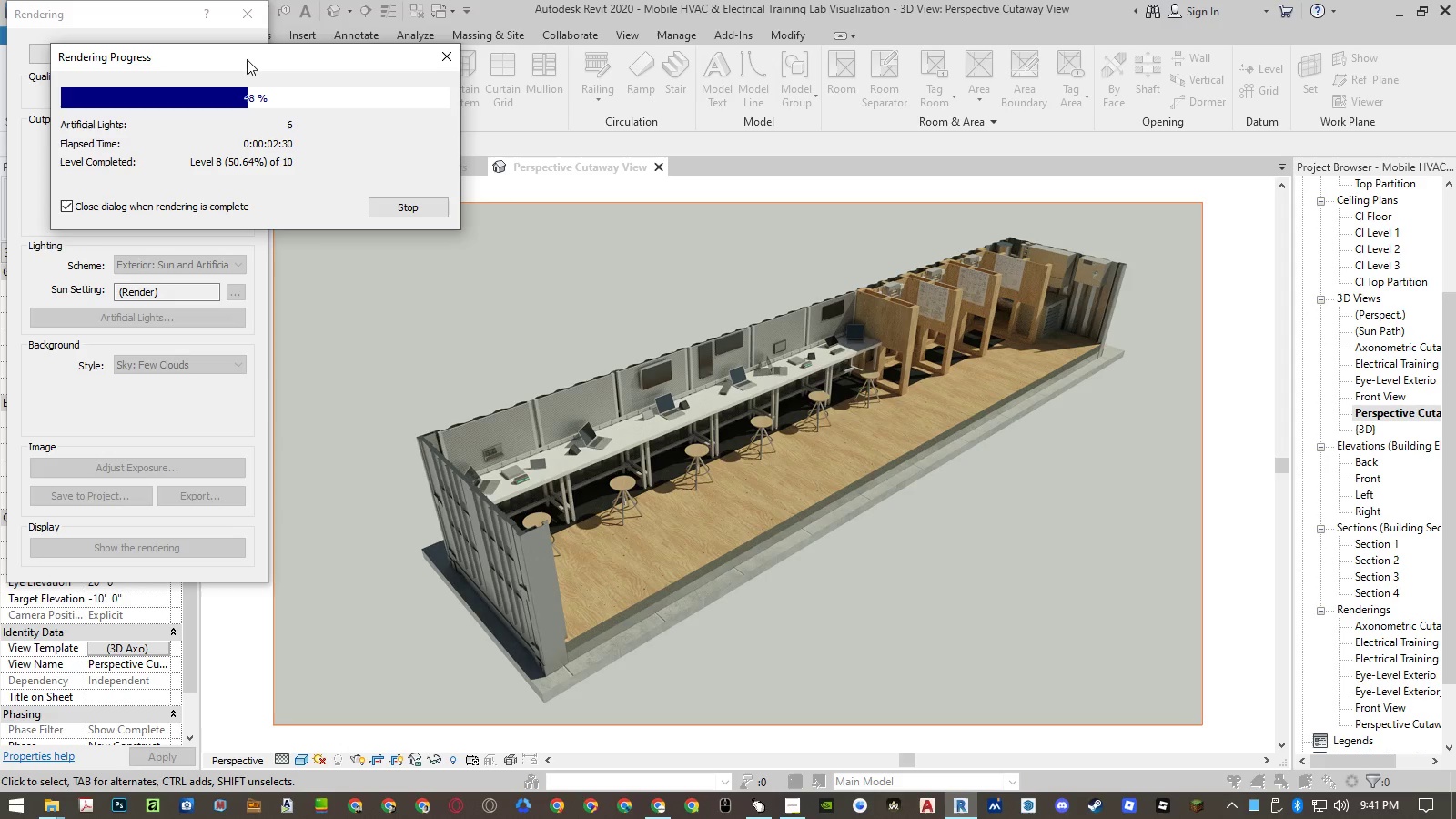 
left_click([248, 60])
 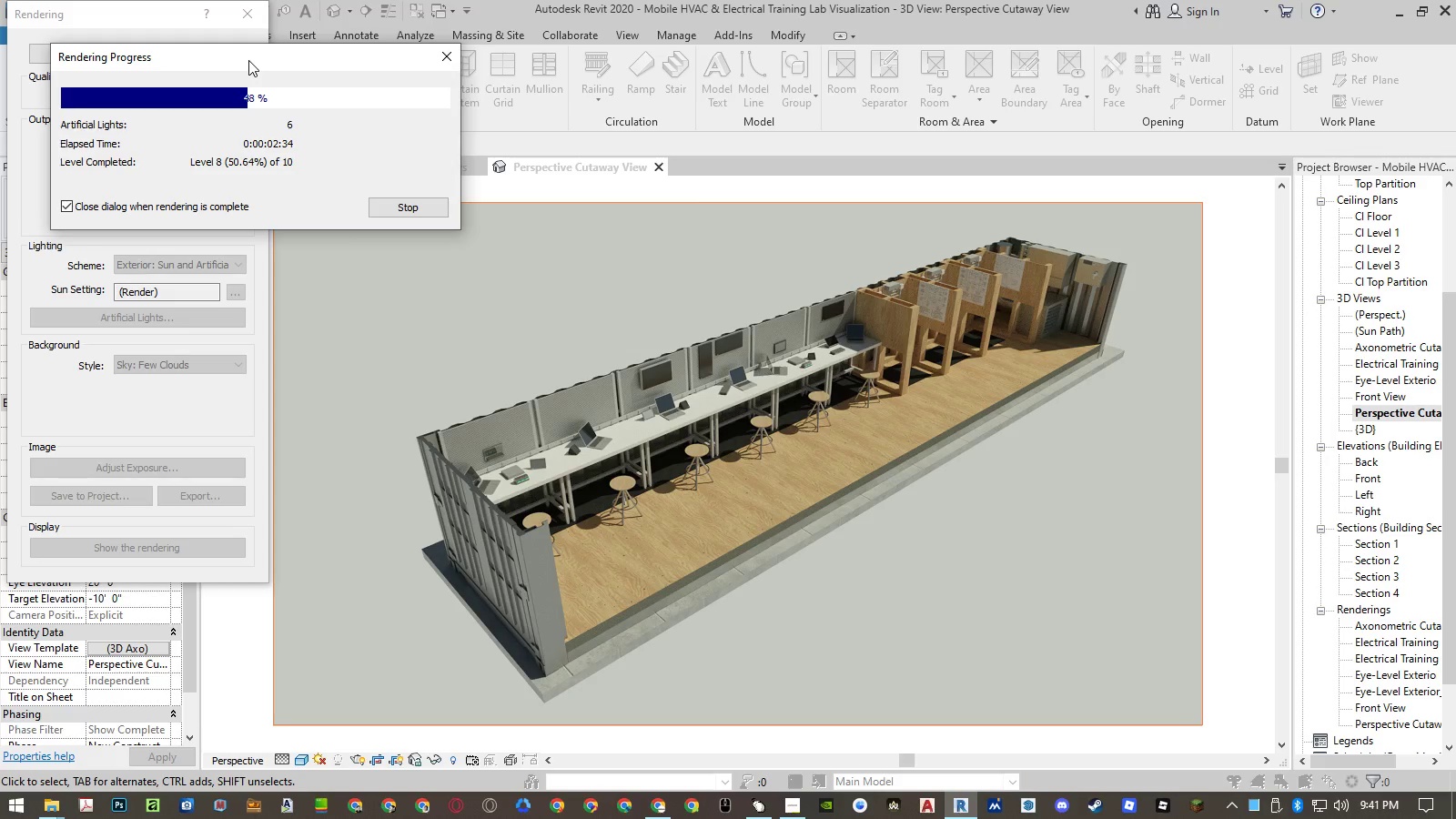 
left_click([248, 60])
 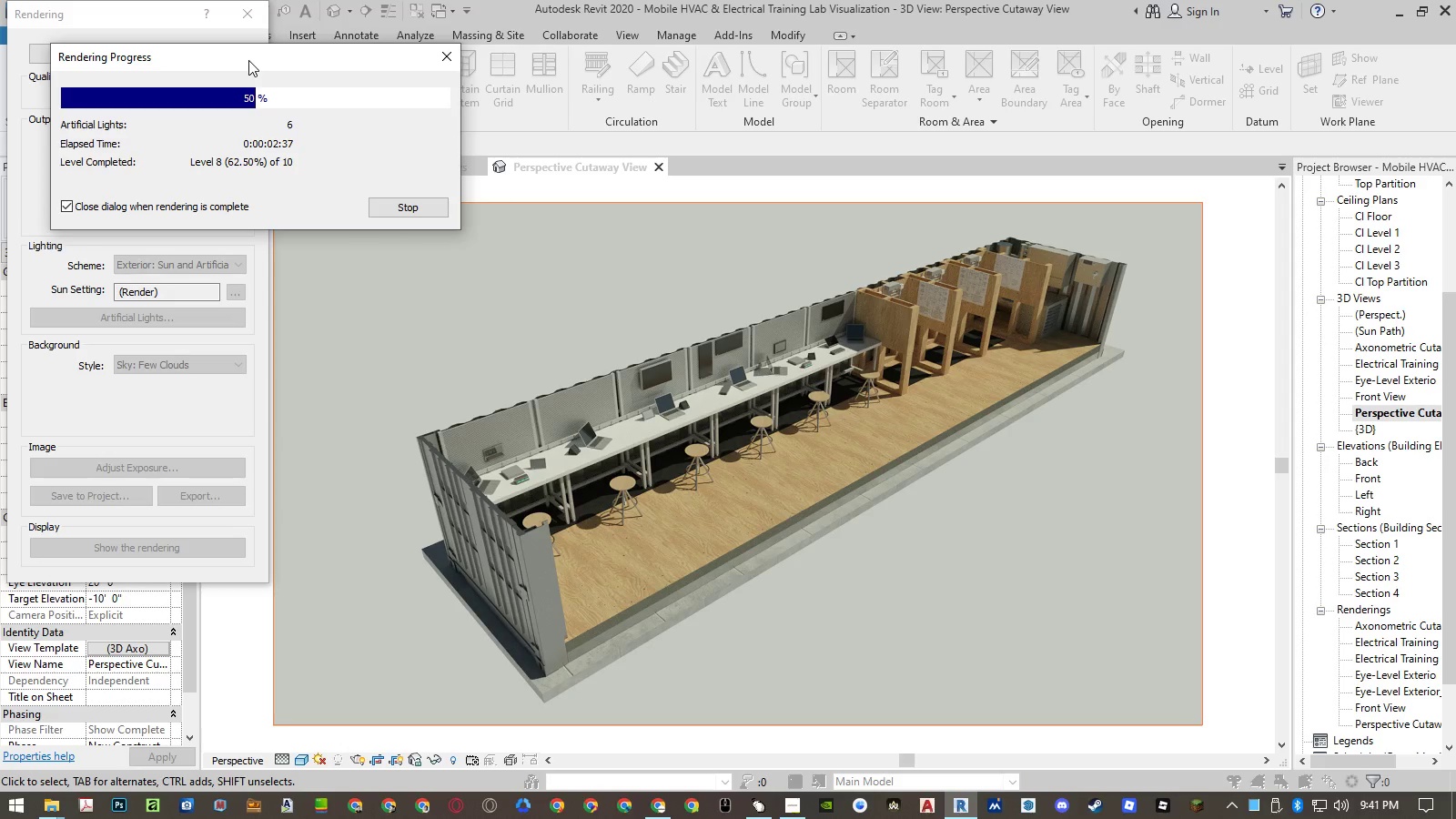 
left_click([247, 59])
 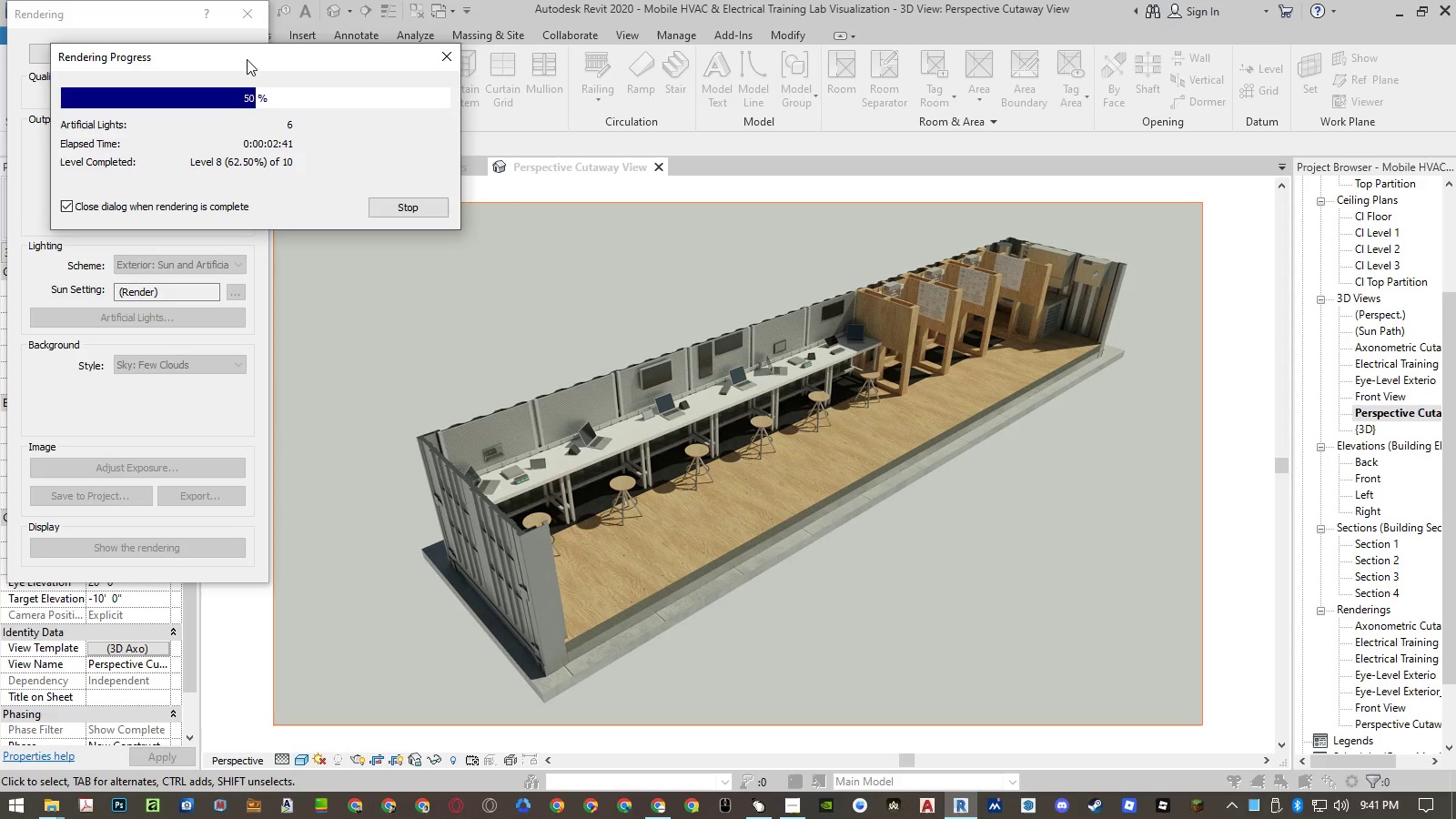 
left_click([248, 60])
 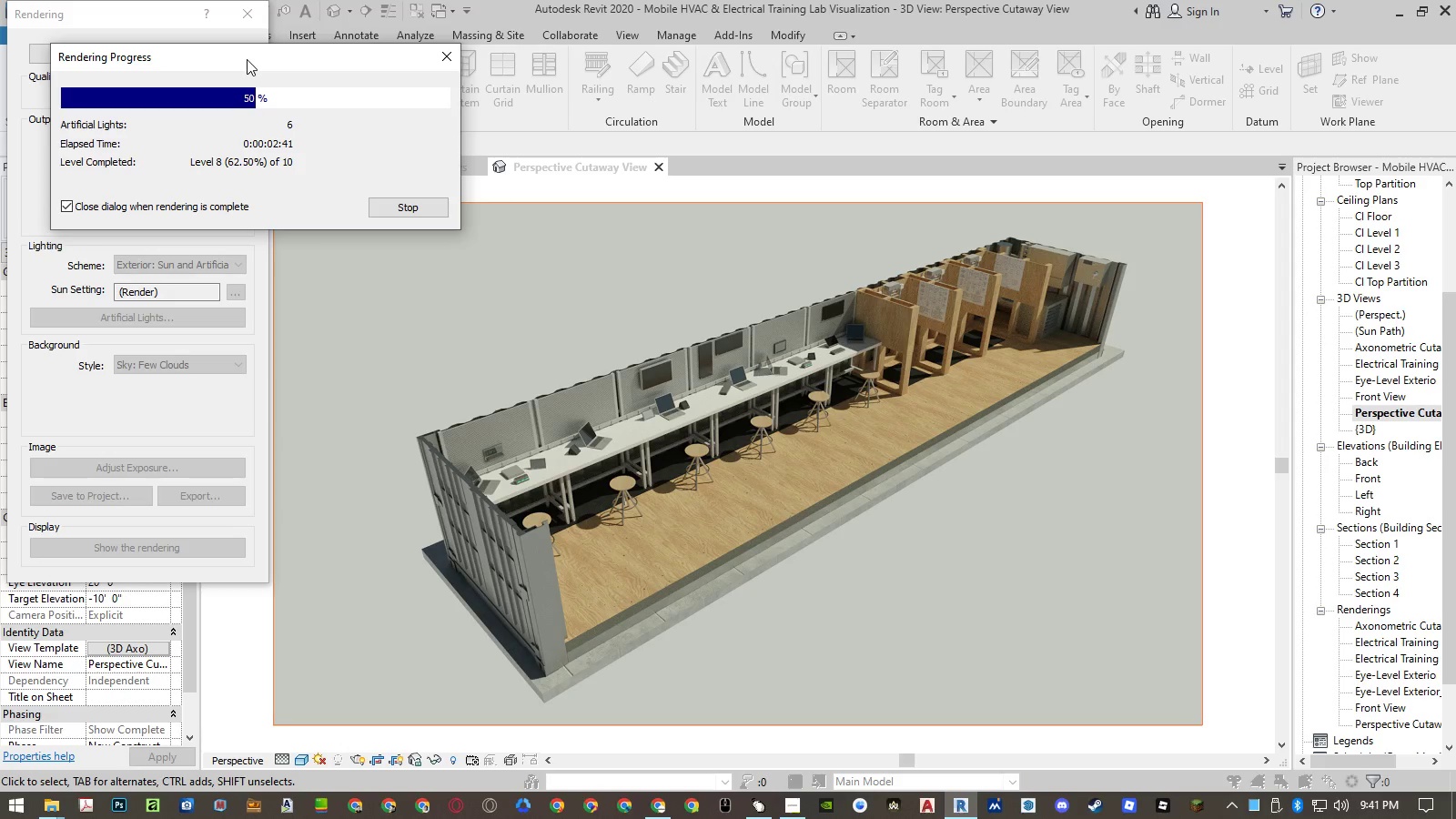 
left_click([248, 60])
 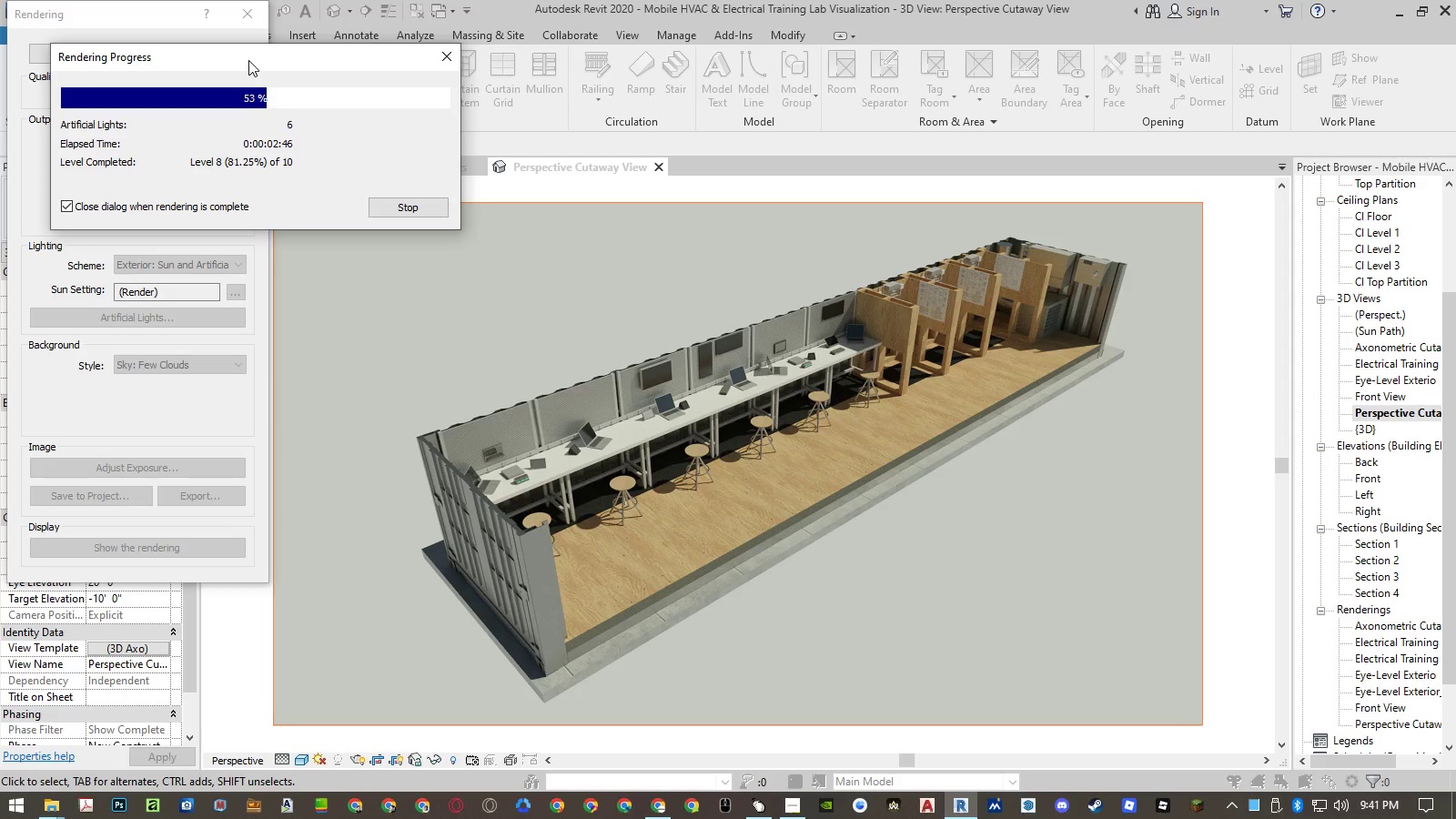 
left_click([247, 59])
 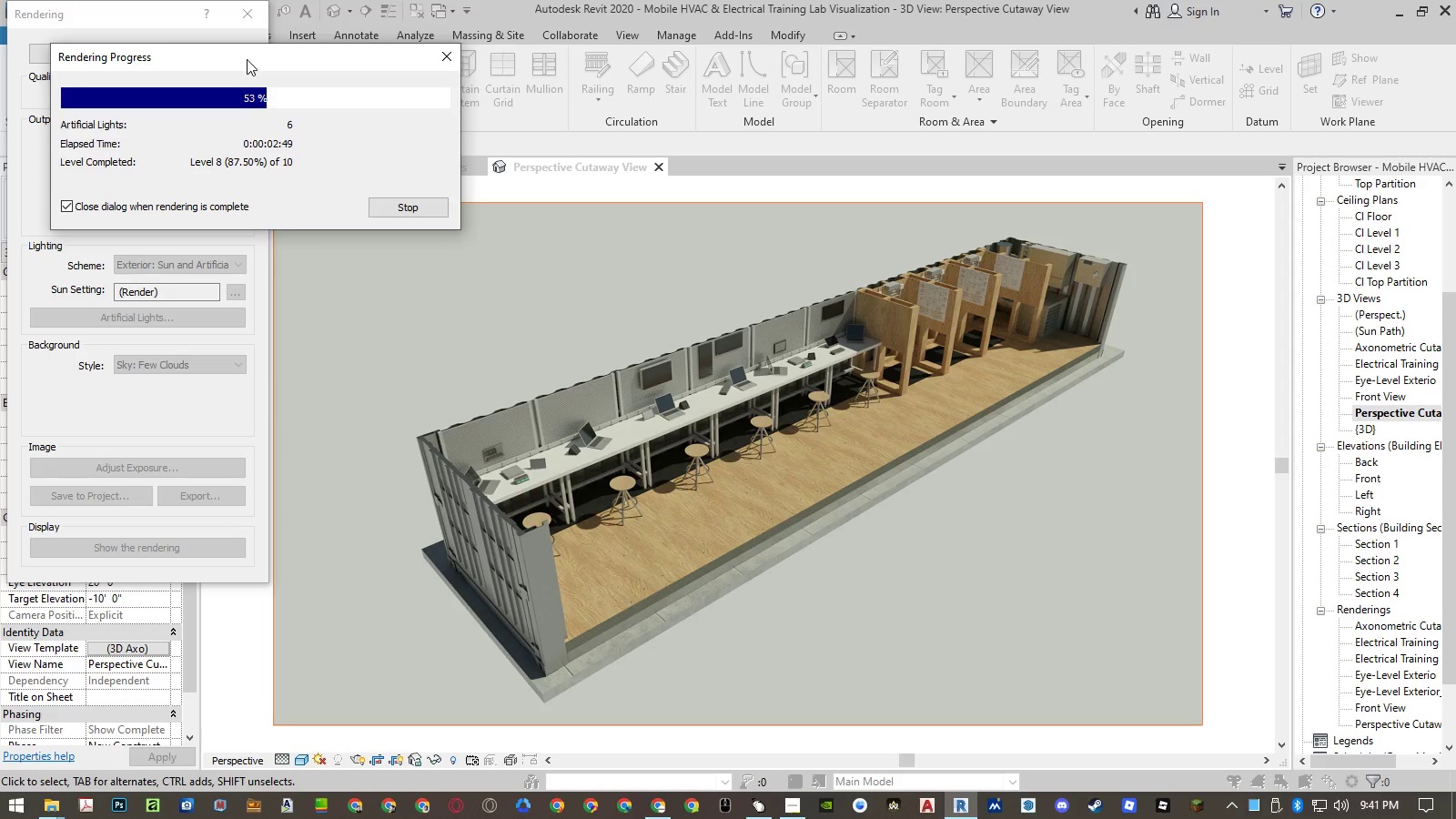 
left_click([248, 60])
 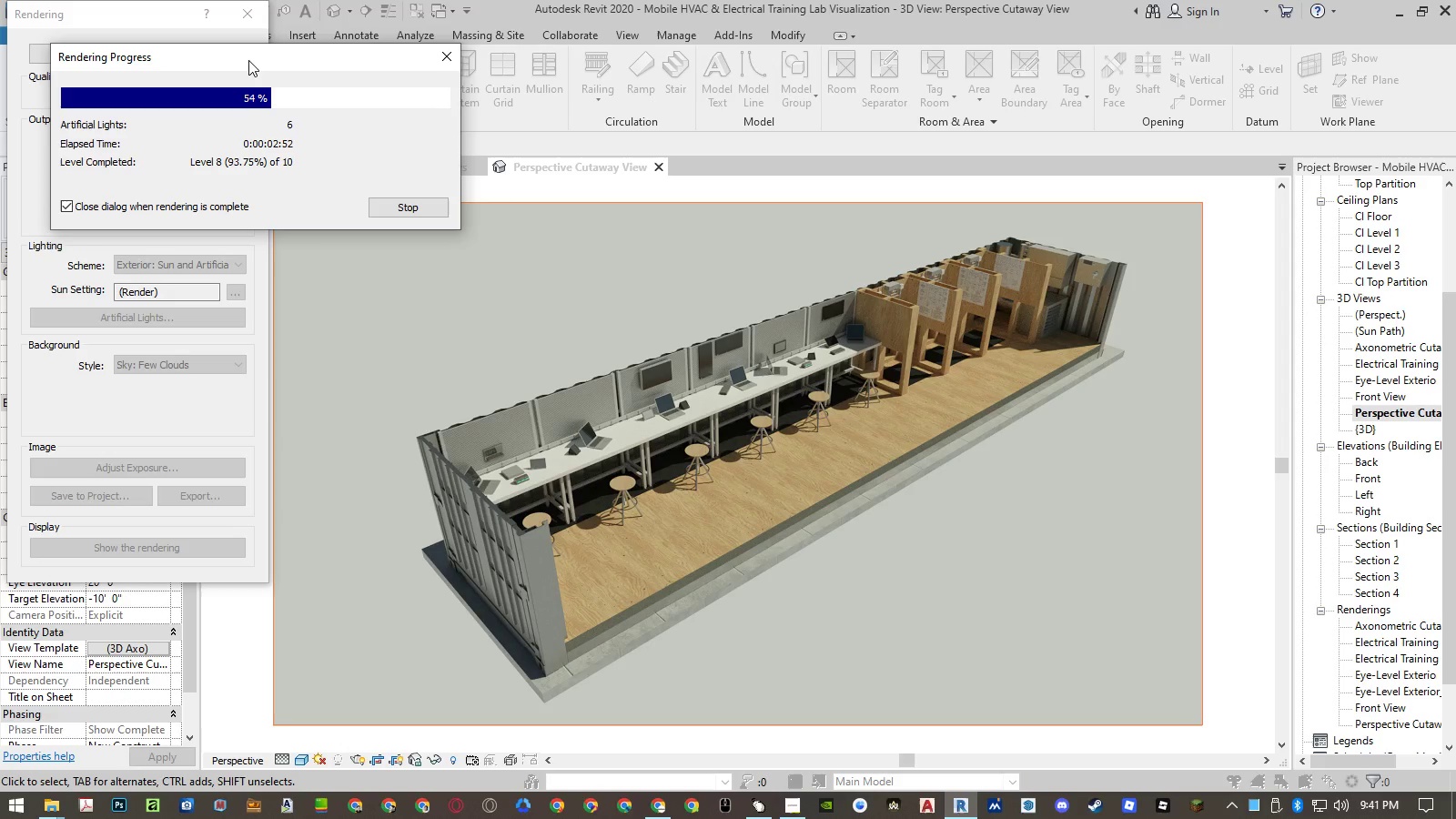 
left_click([248, 60])
 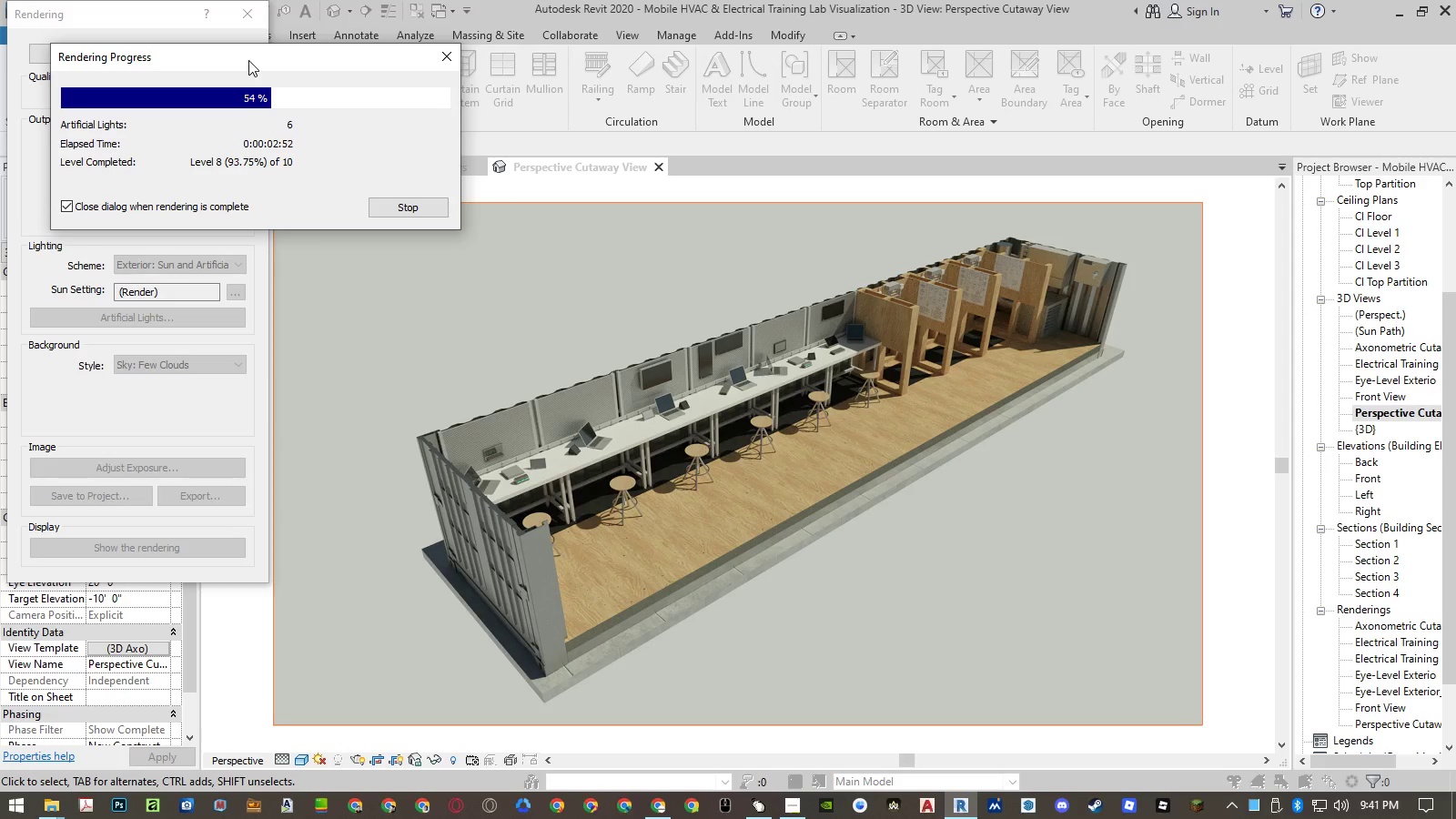 
left_click([247, 59])
 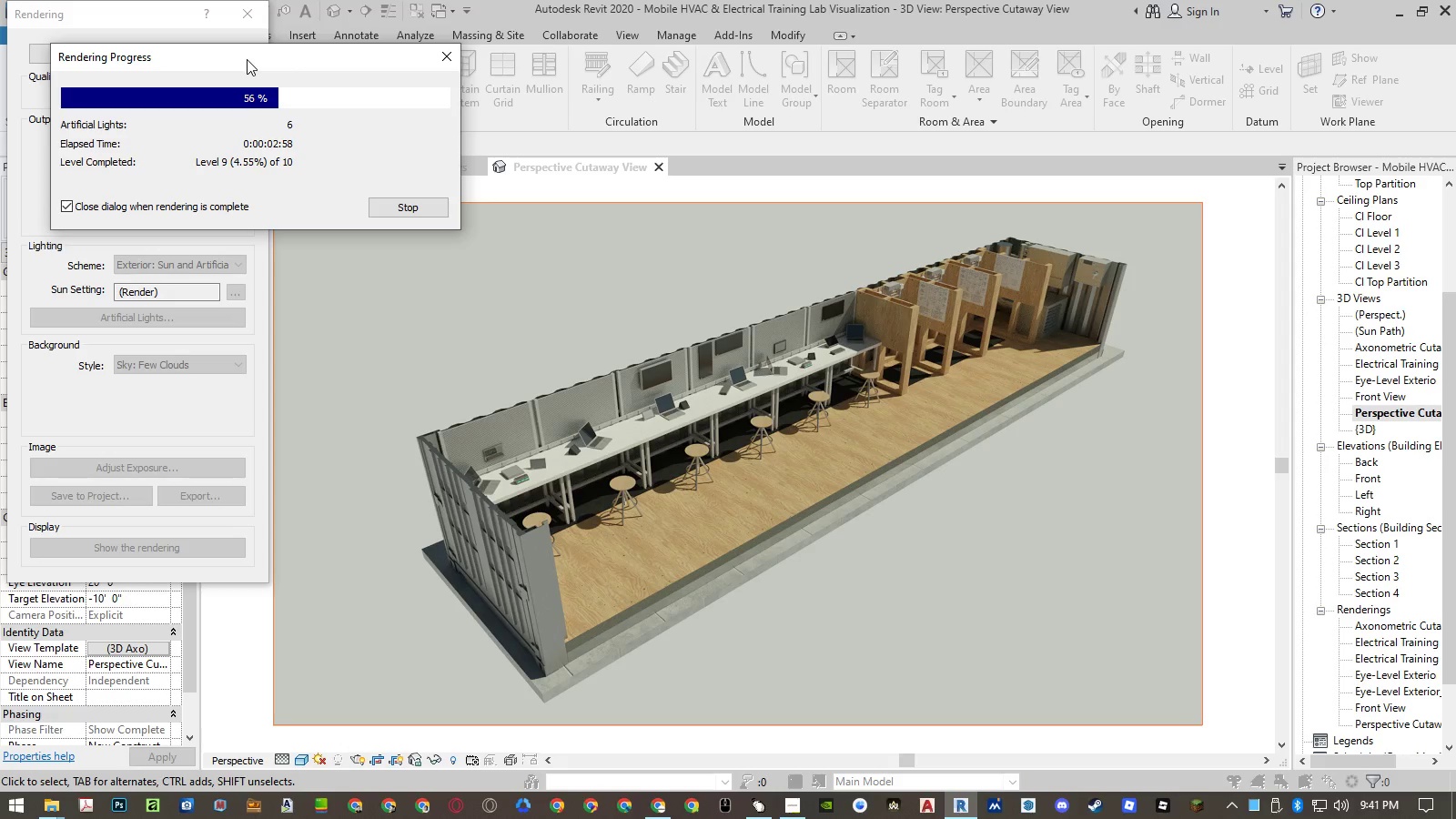 
left_click([248, 60])
 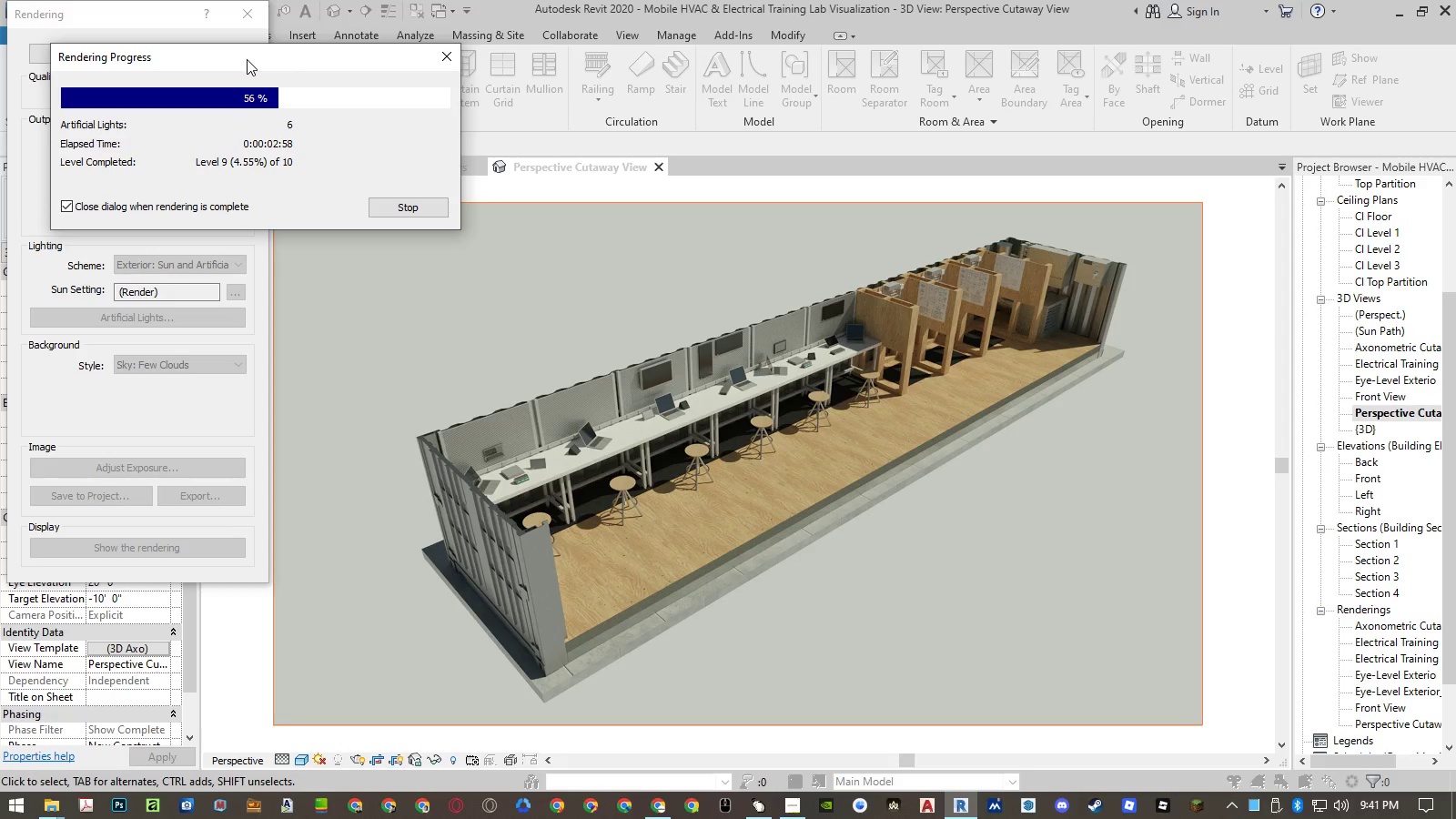 
left_click([248, 60])
 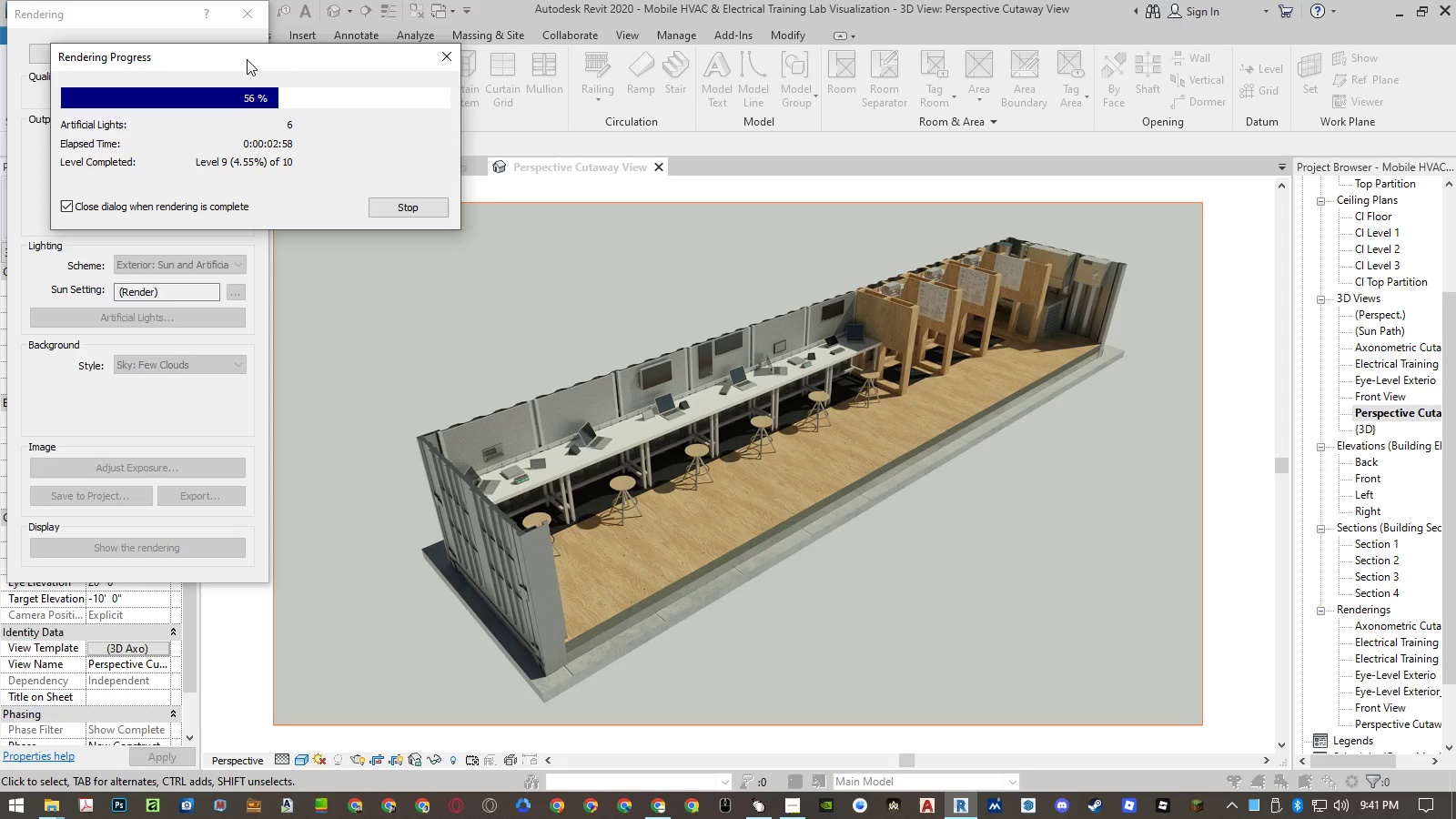 
left_click([247, 59])
 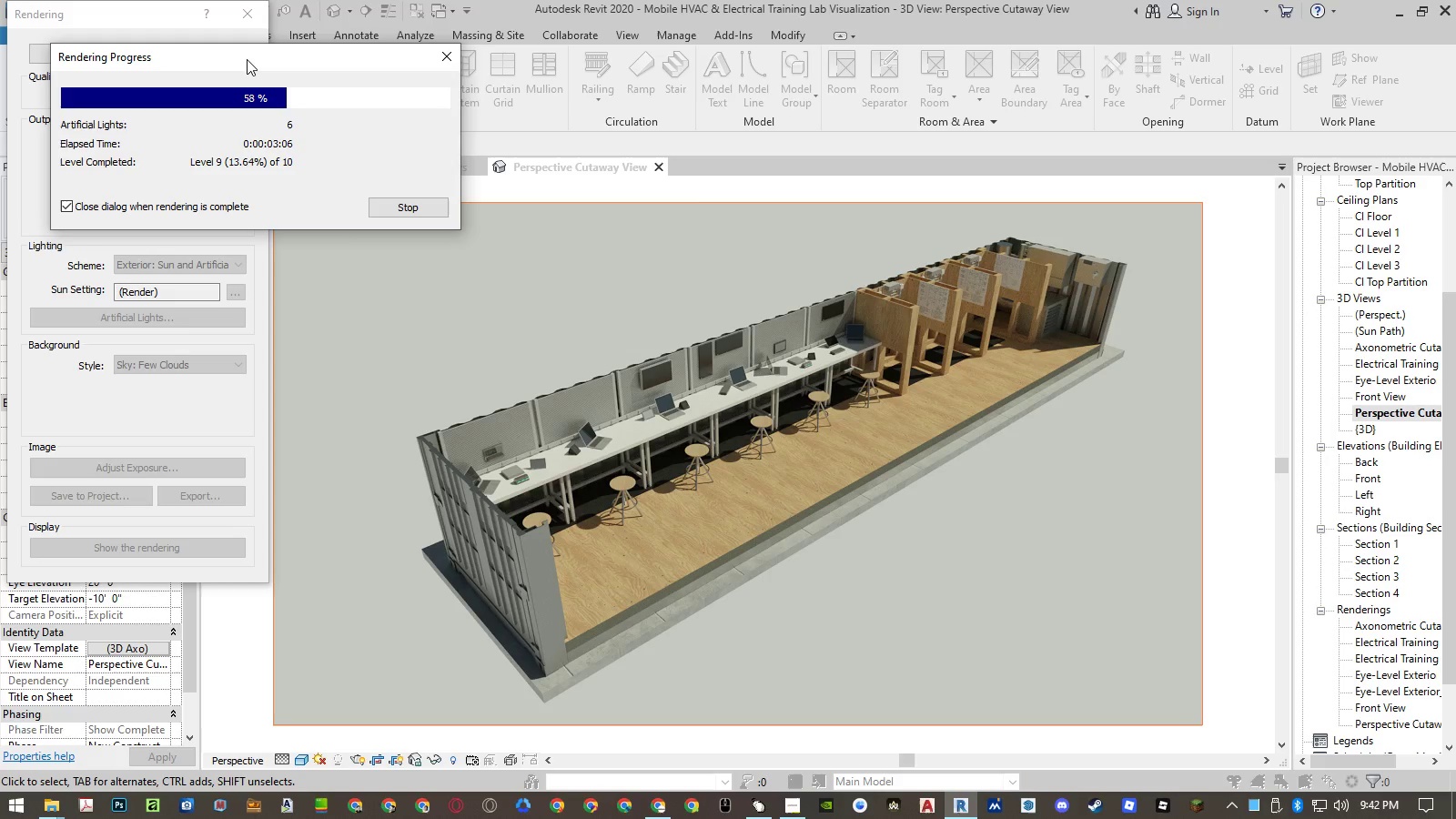 
left_click([248, 60])
 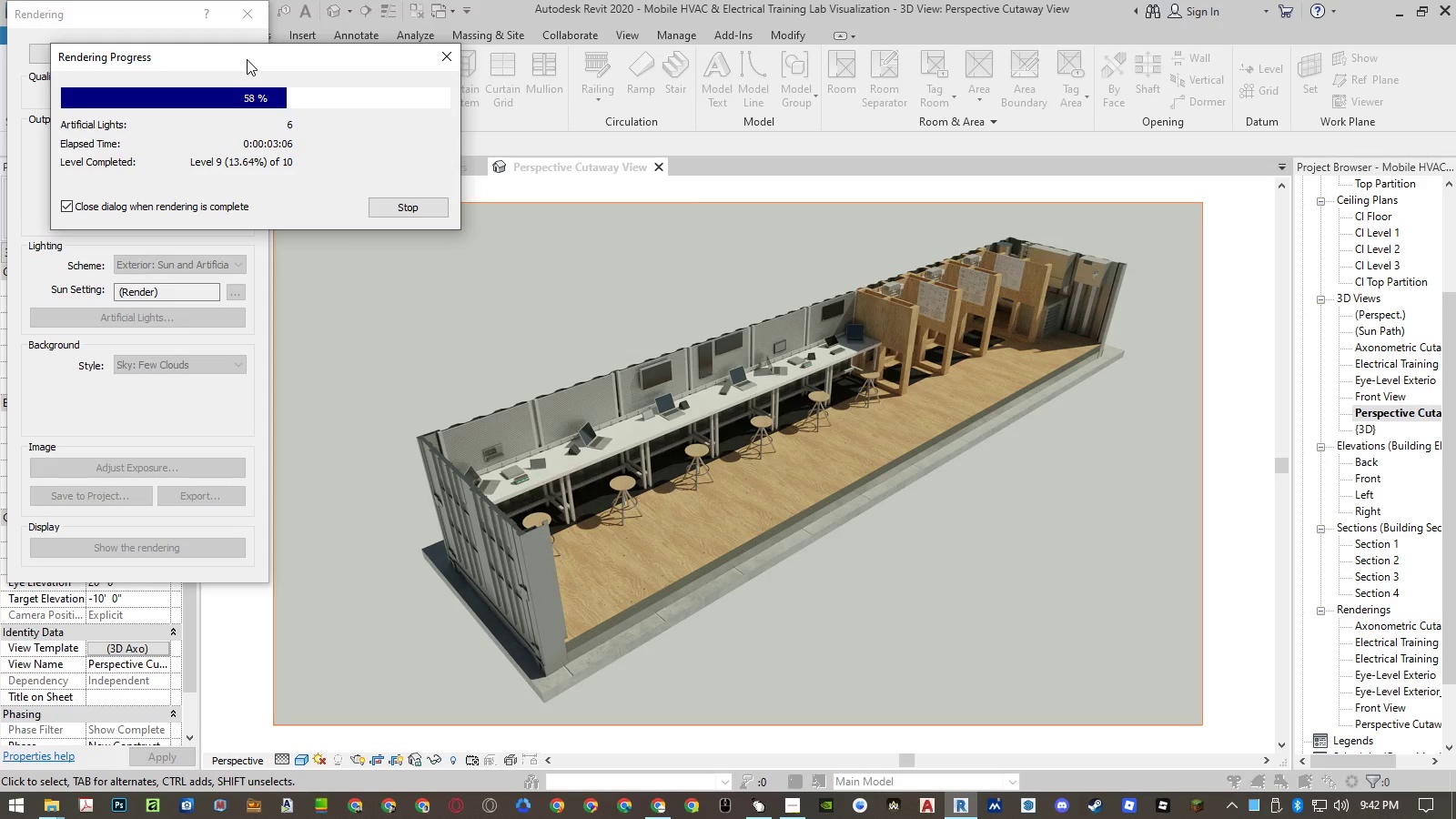 
left_click([248, 60])
 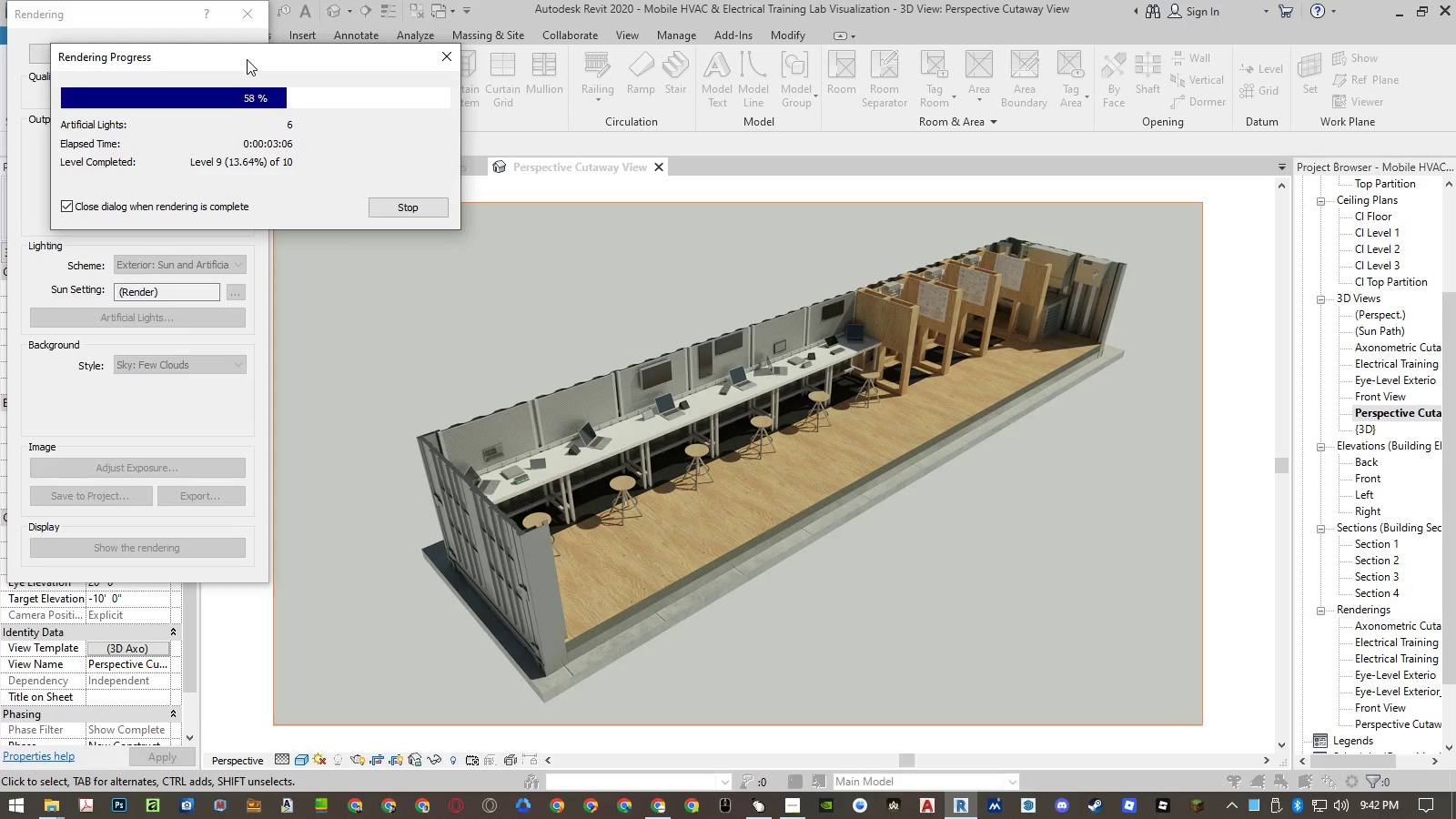 
left_click([247, 59])
 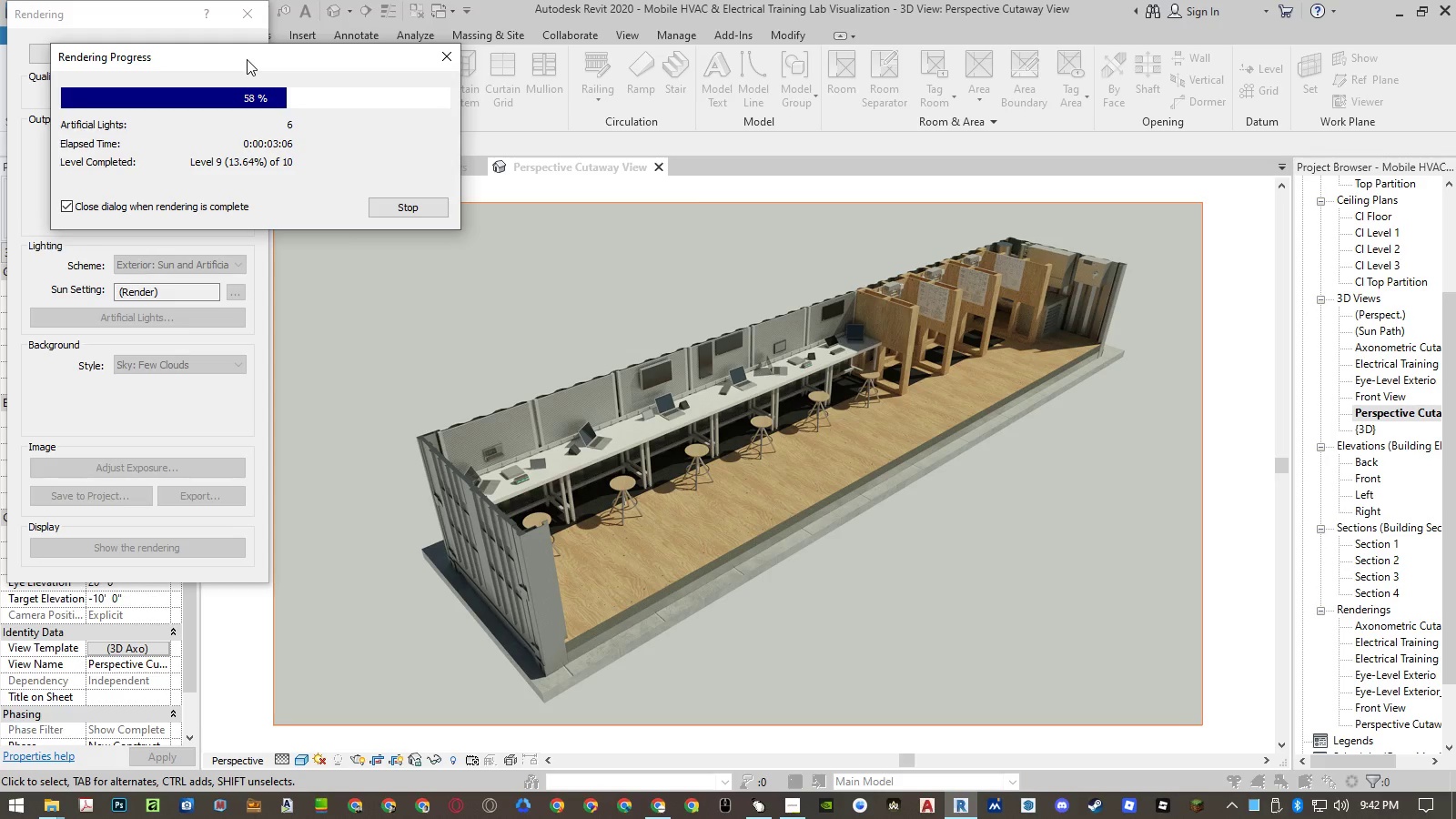 
left_click([248, 60])
 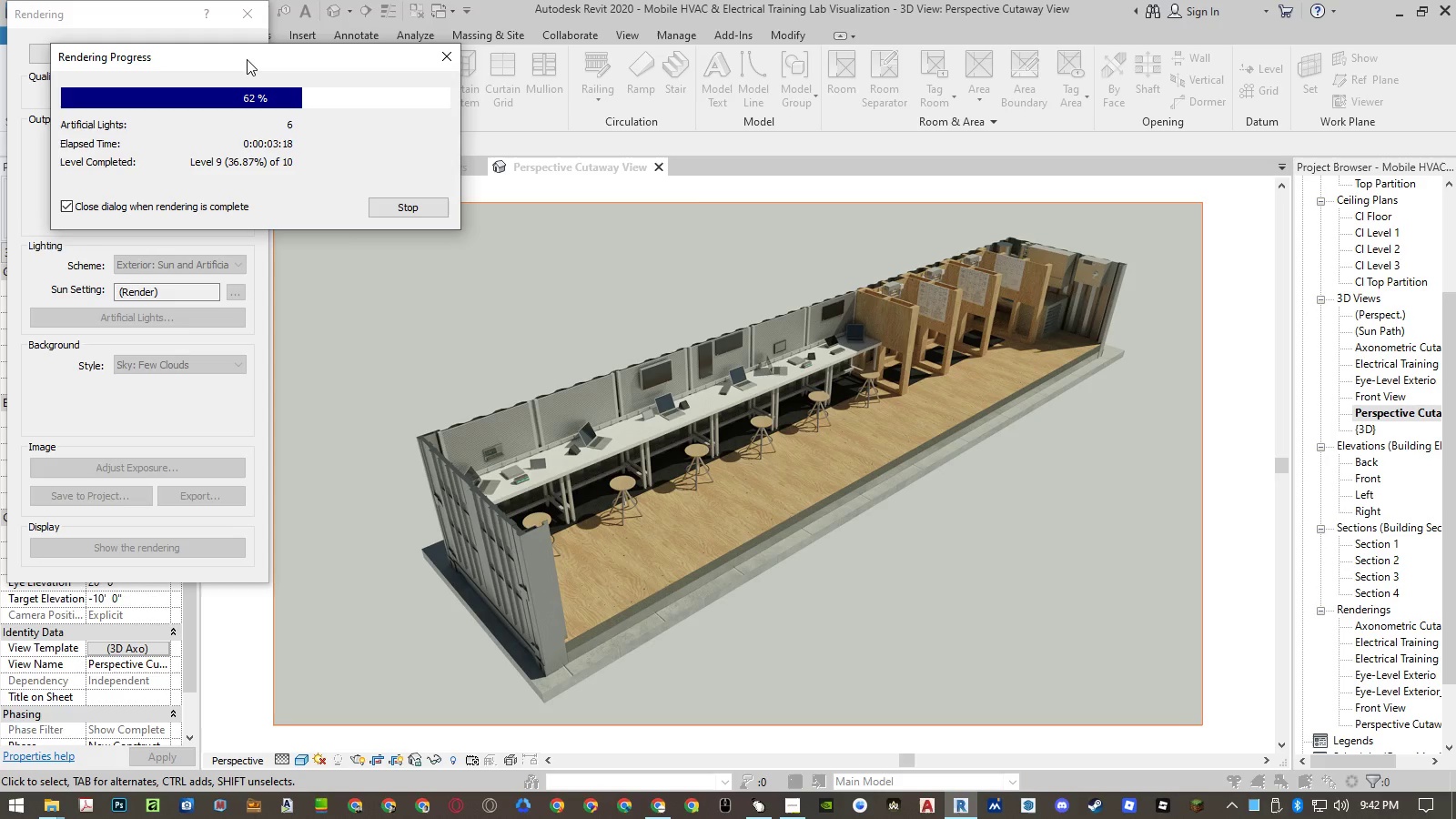 
left_click([248, 60])
 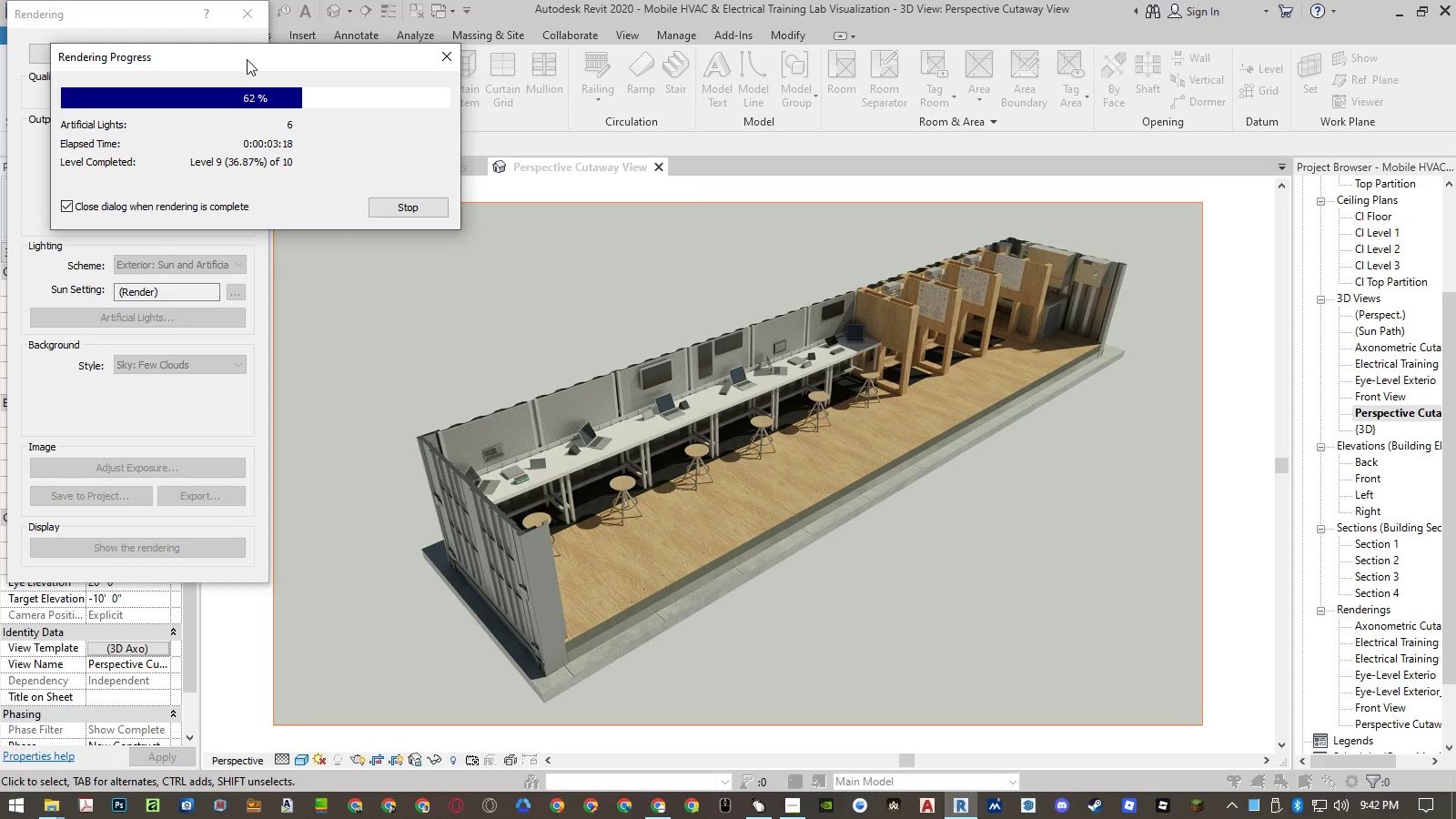 
left_click([247, 59])
 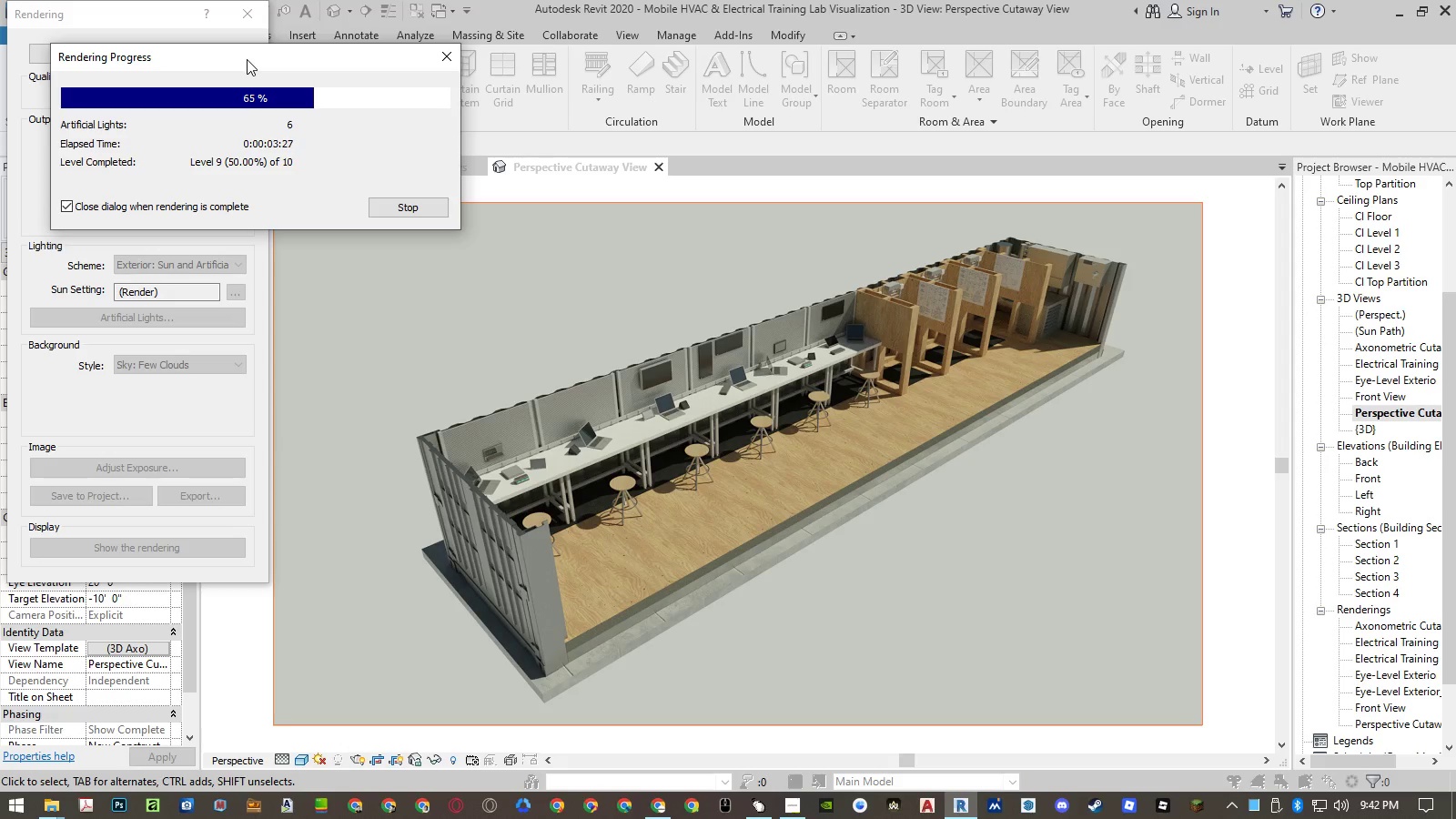 
left_click([248, 60])
 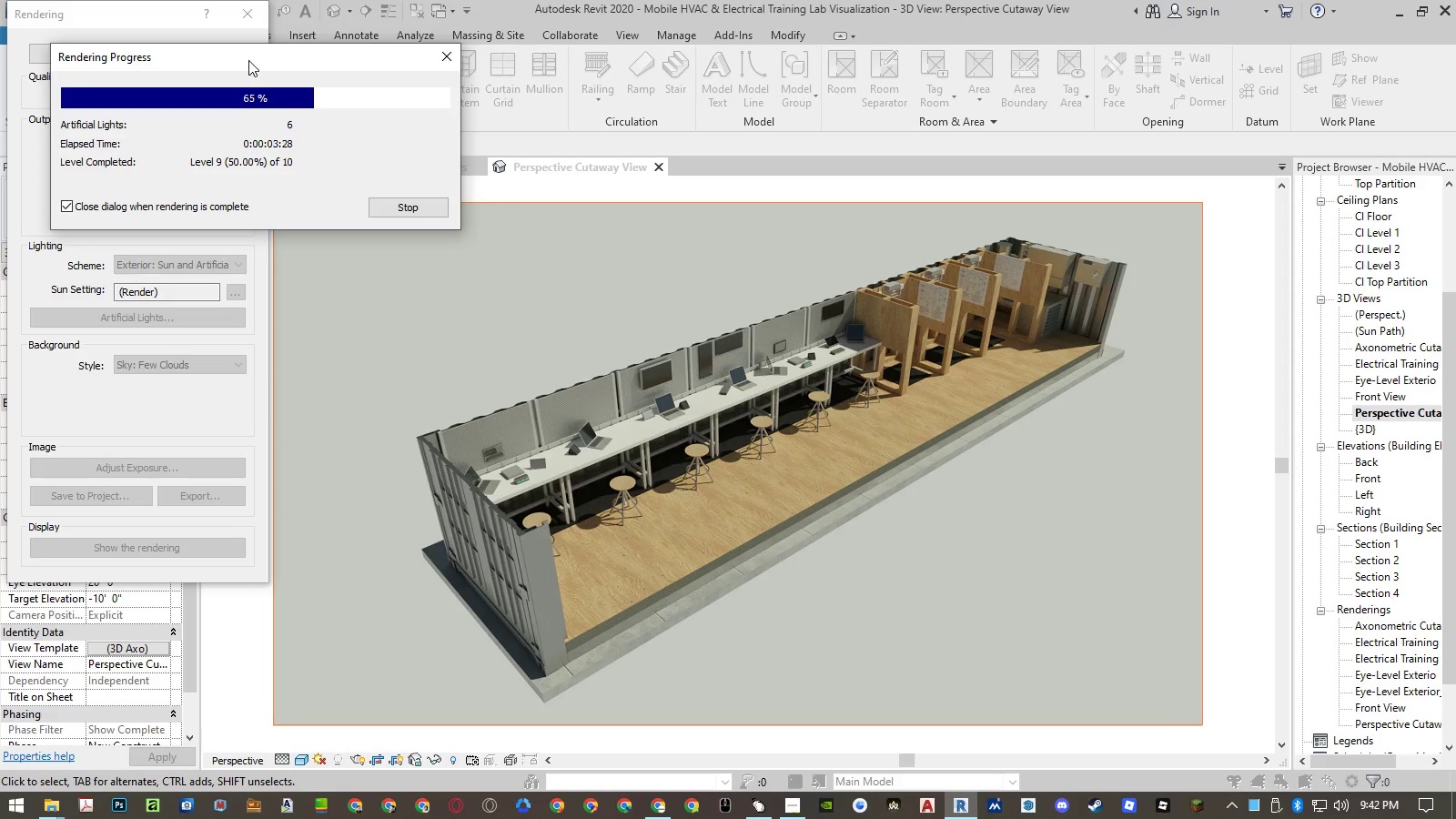 
left_click([248, 60])
 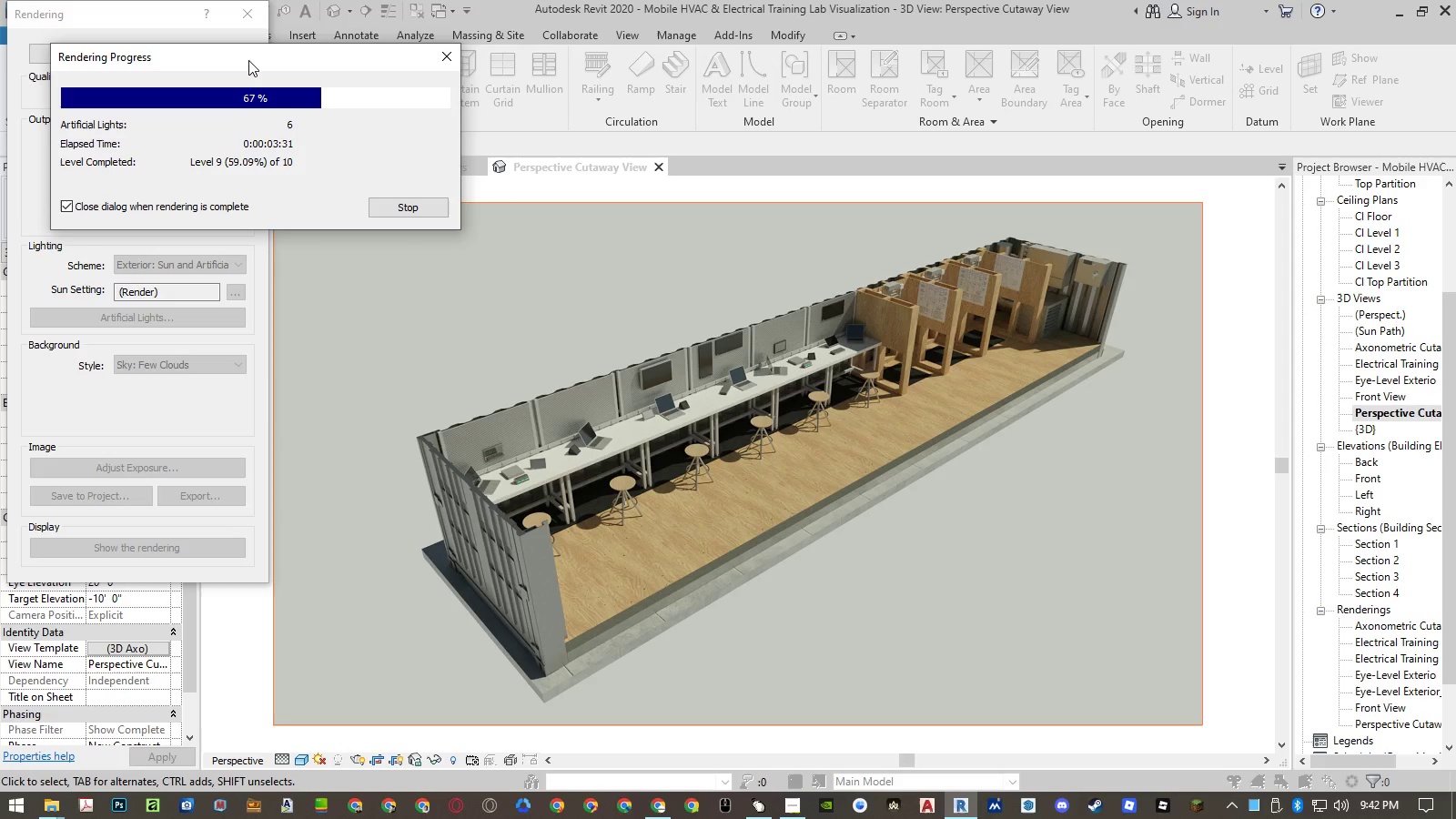 
left_click([247, 59])
 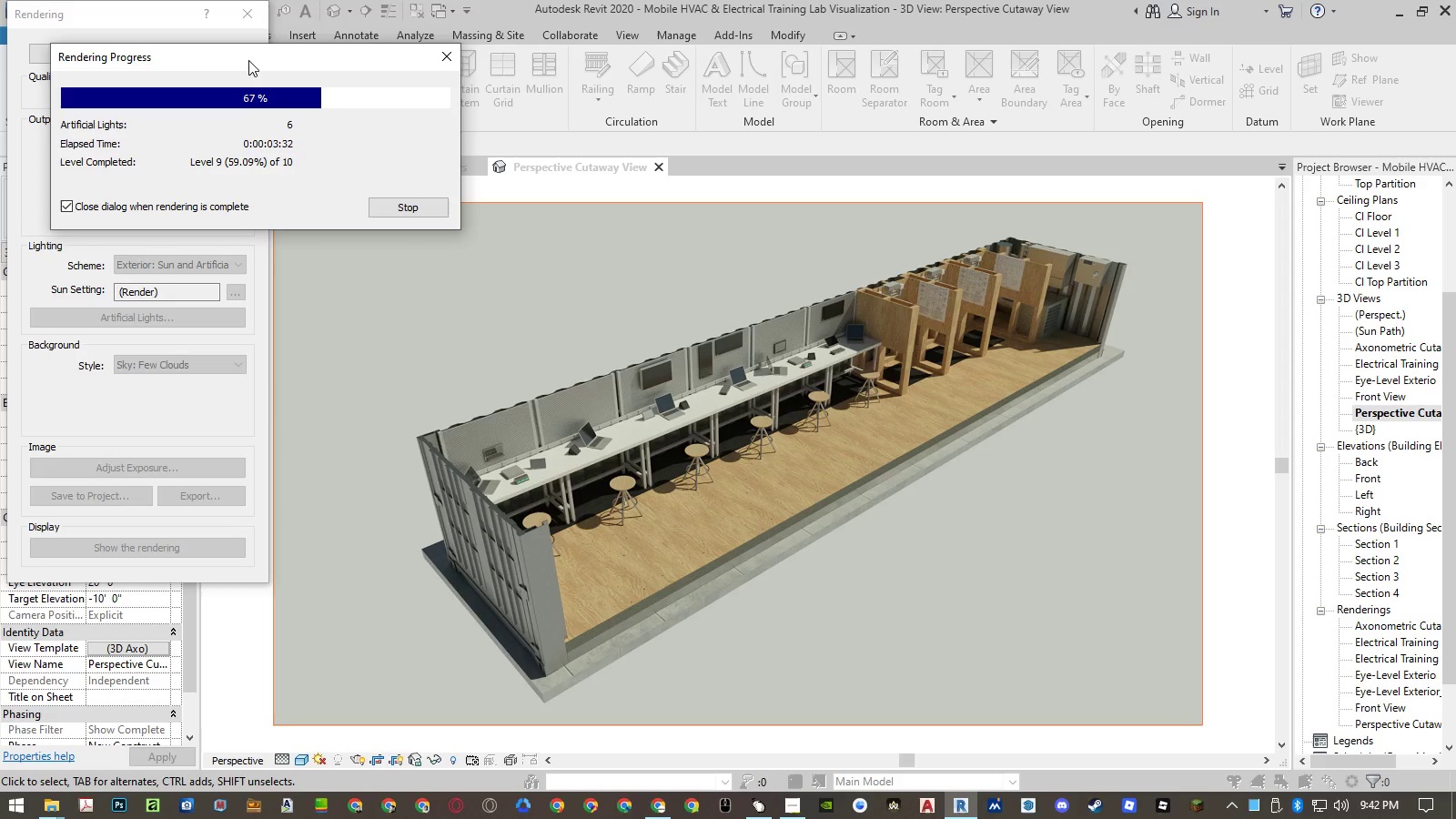 
left_click([248, 60])
 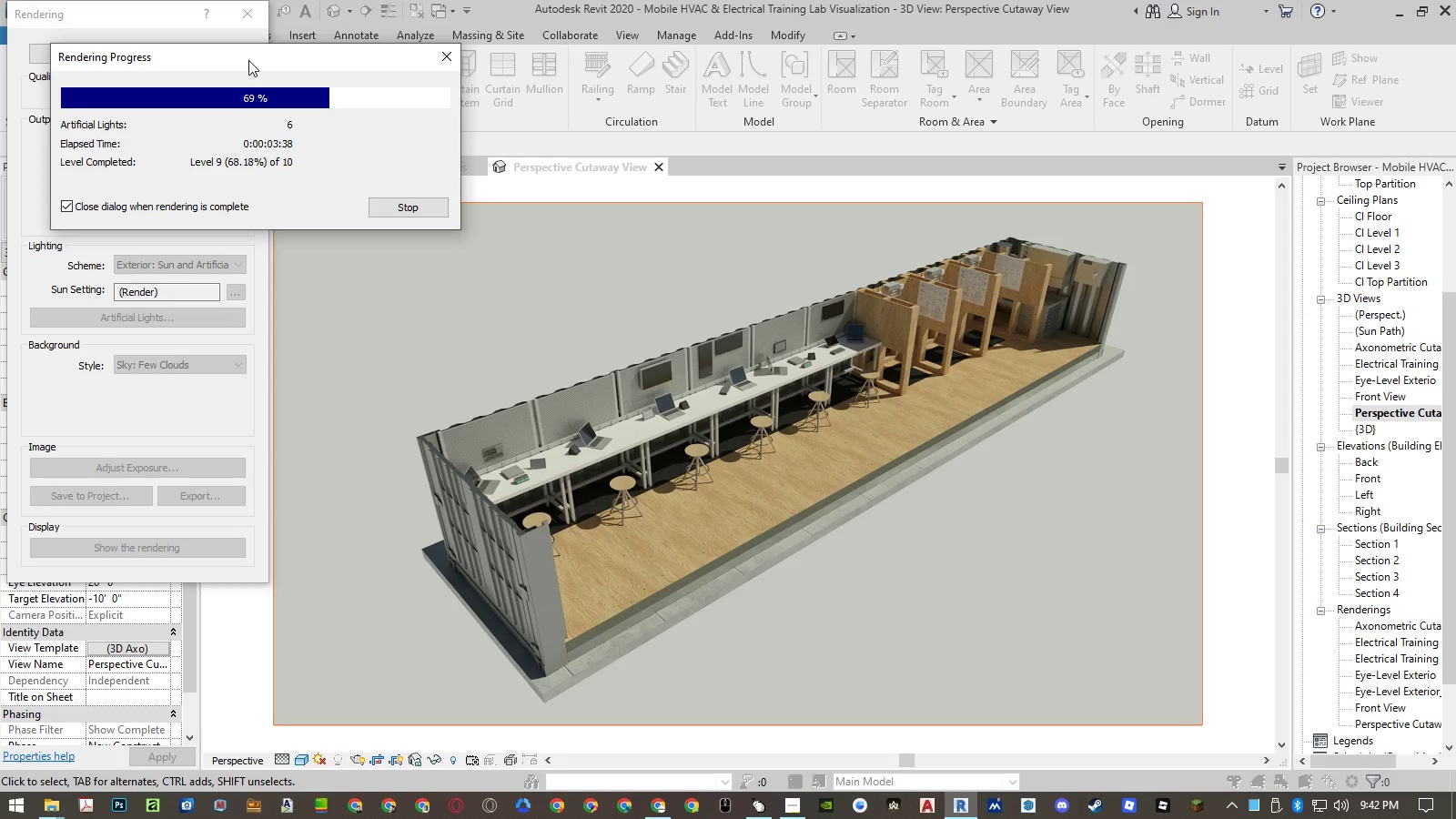 
left_click([248, 60])
 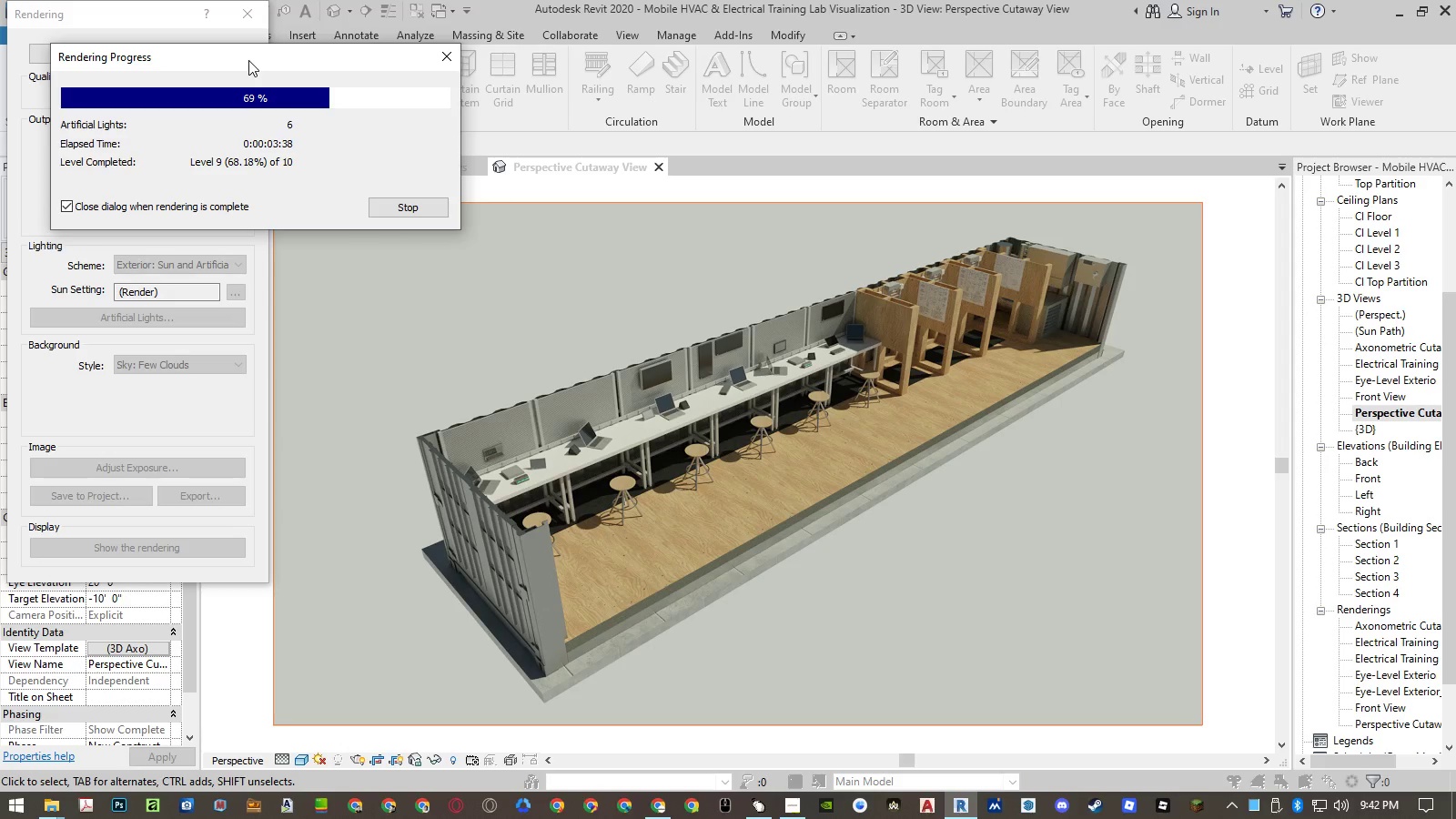 
left_click([247, 59])
 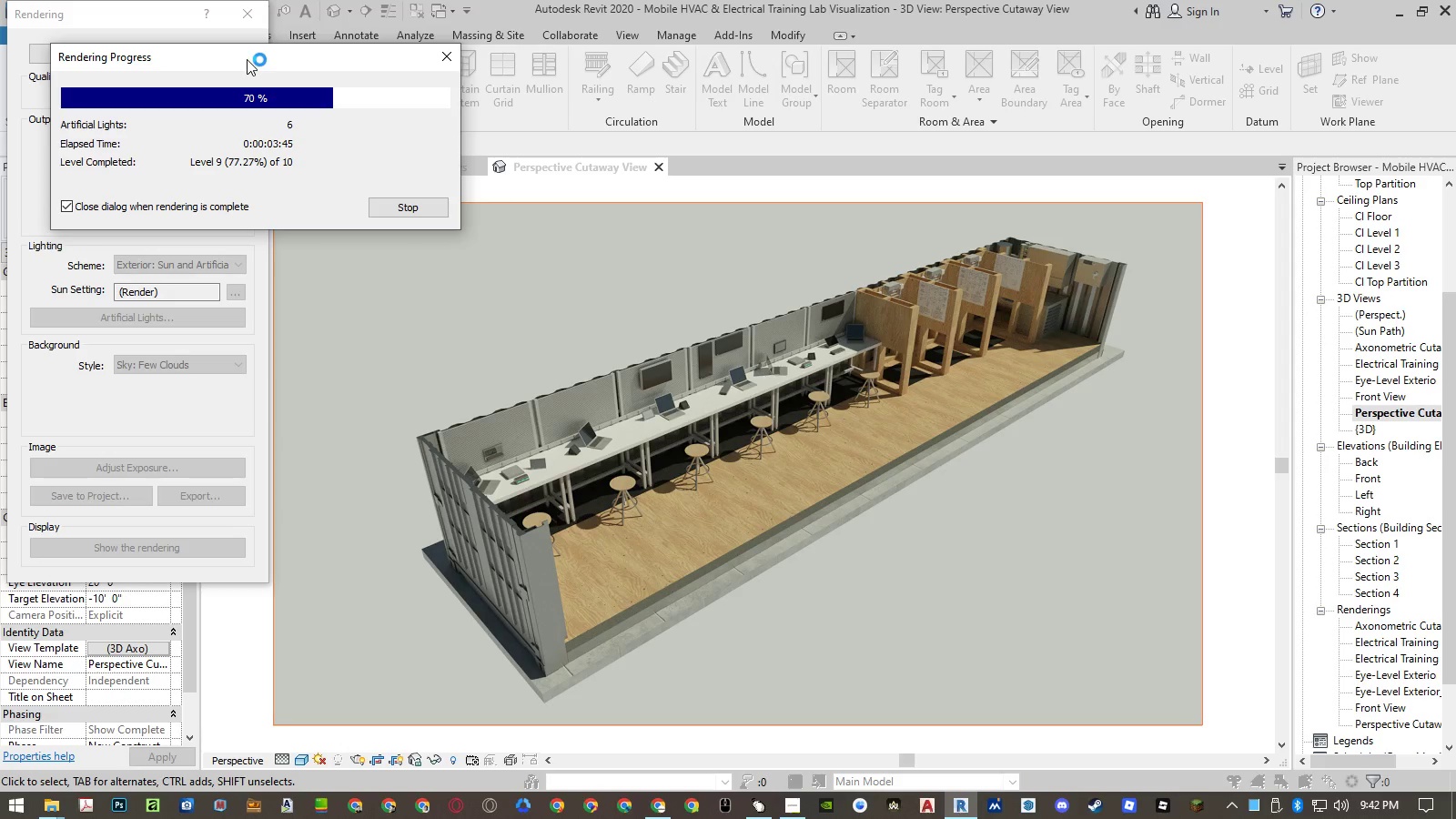 
left_click([248, 60])
 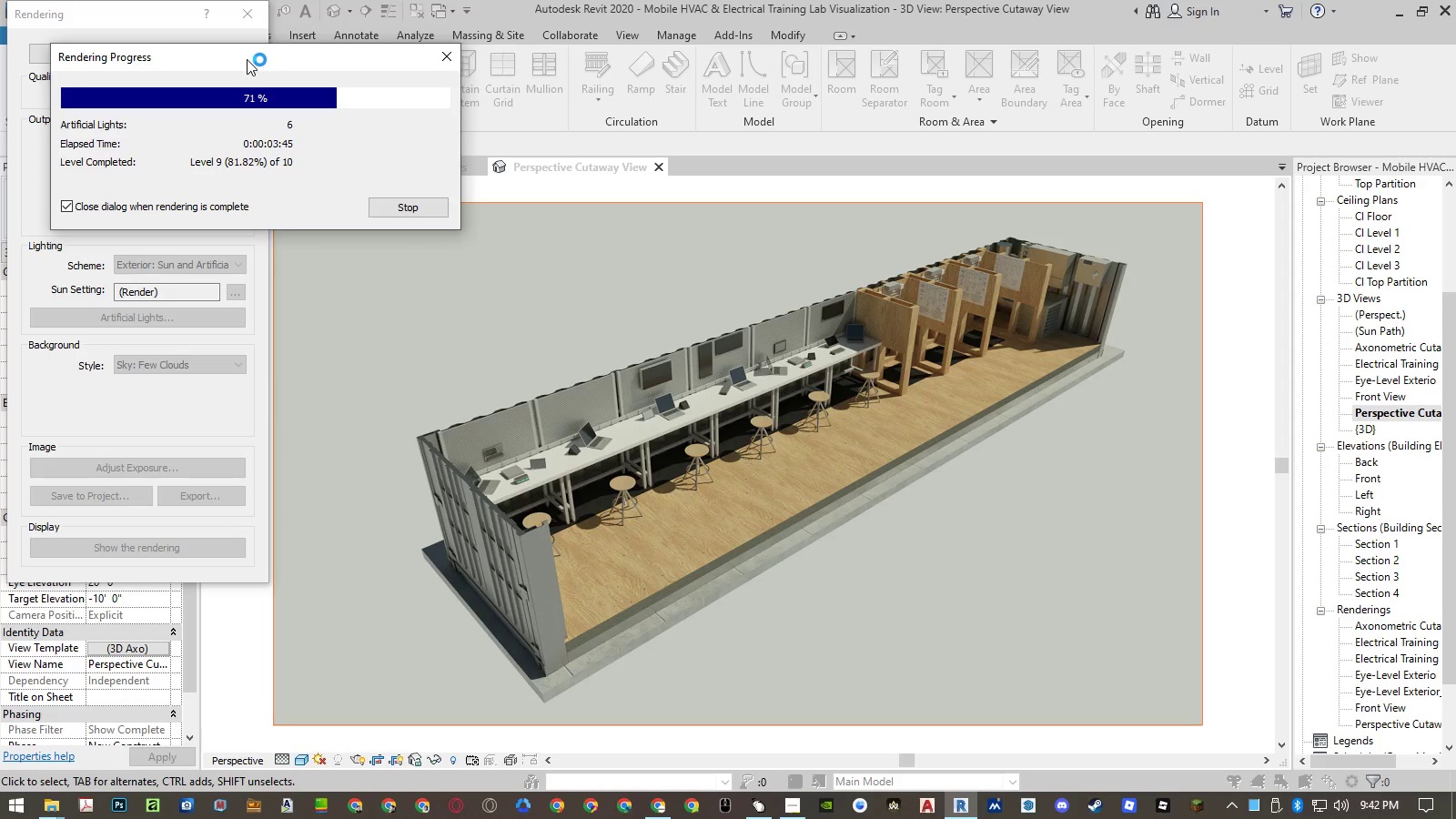 
left_click([248, 60])
 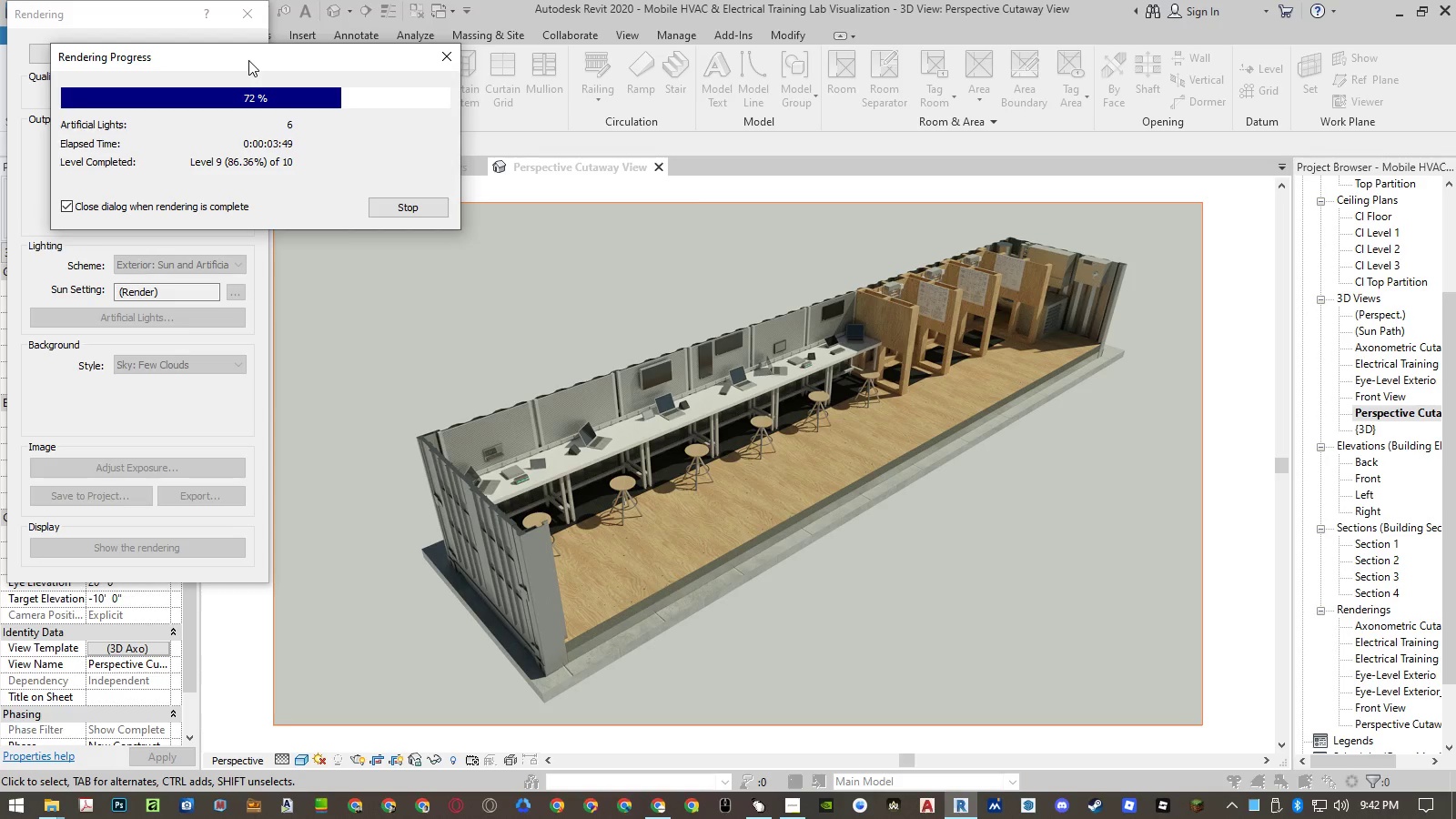 
left_click([247, 59])
 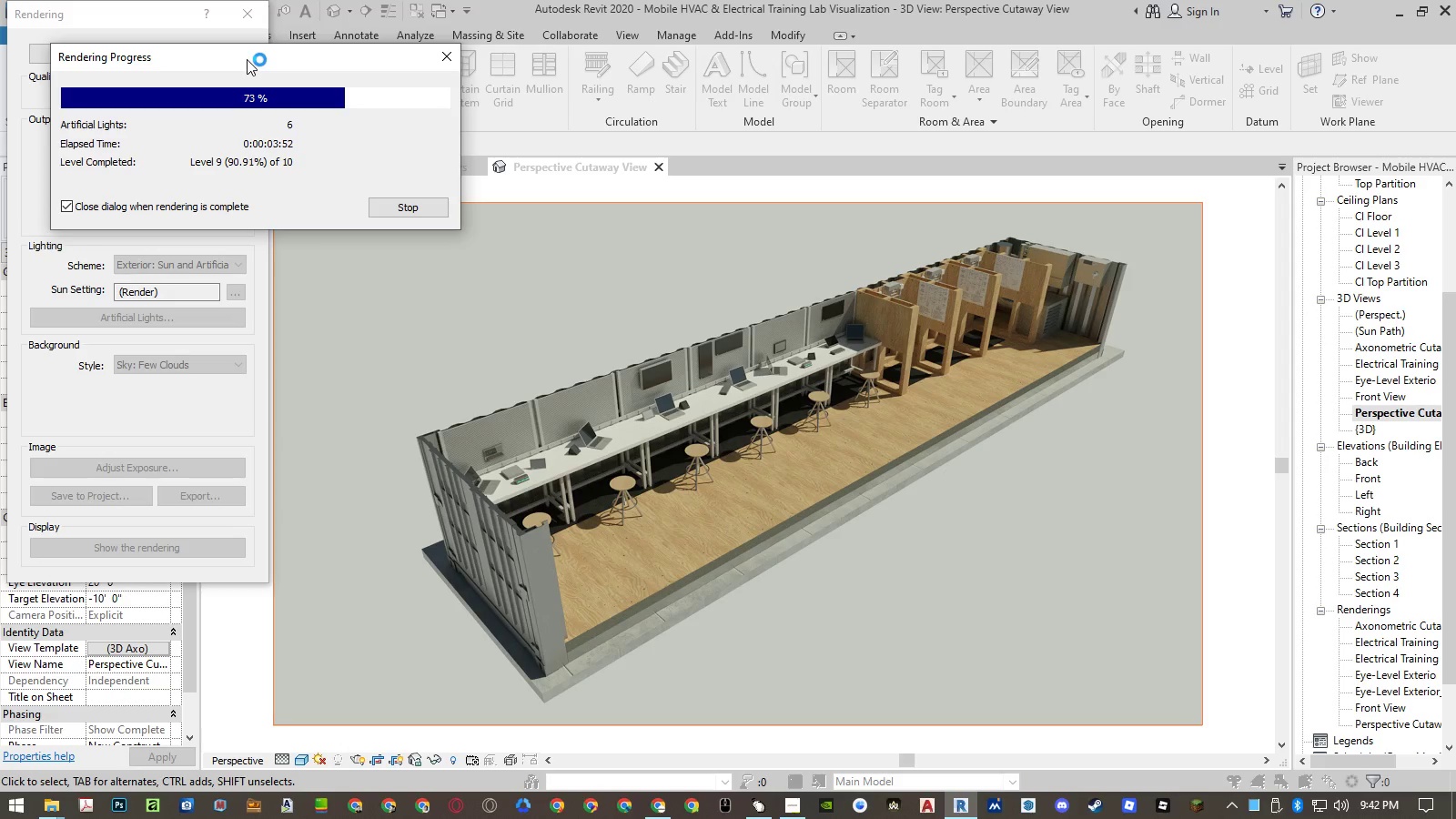 
left_click([248, 60])
 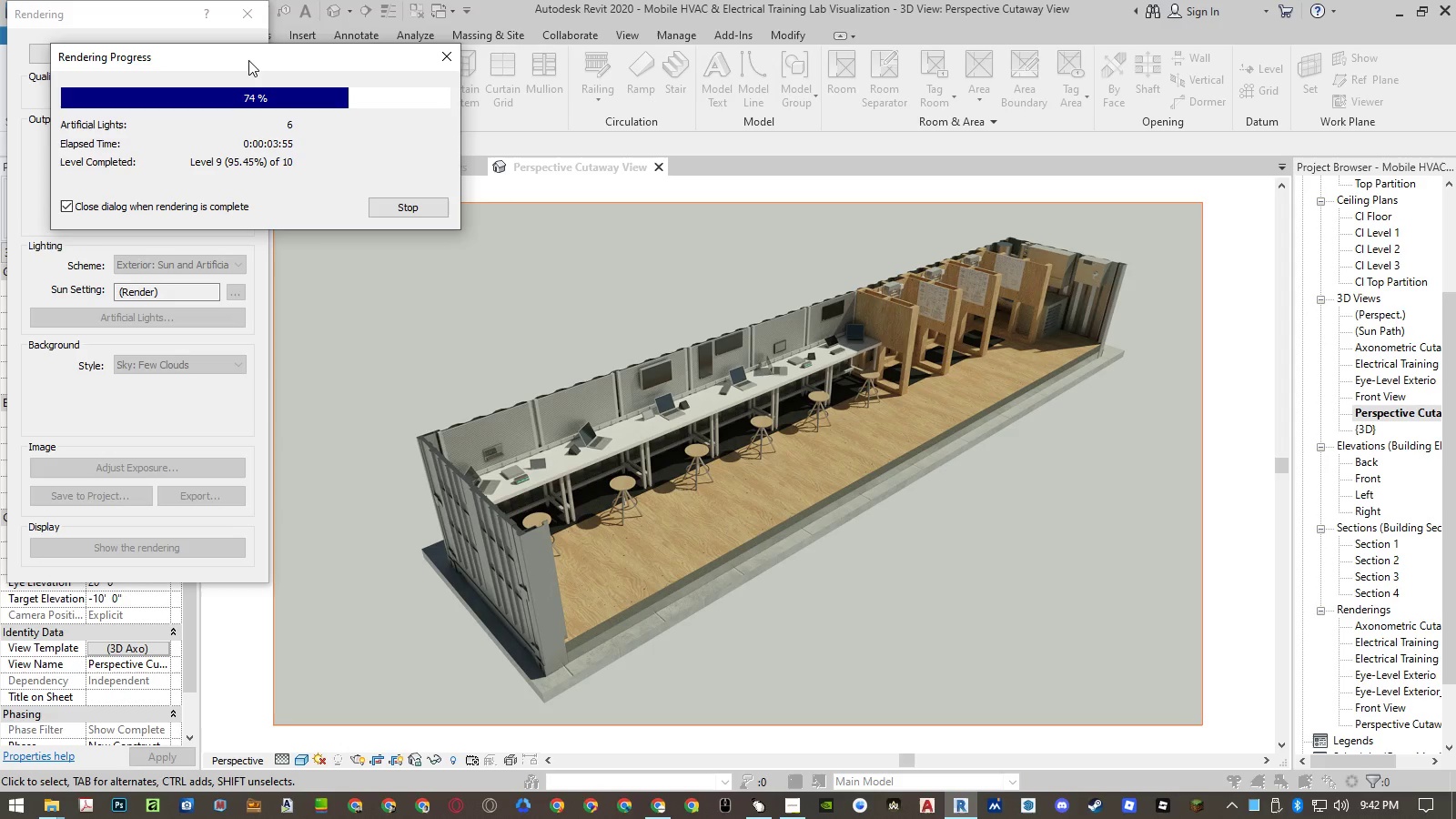 
left_click([248, 60])
 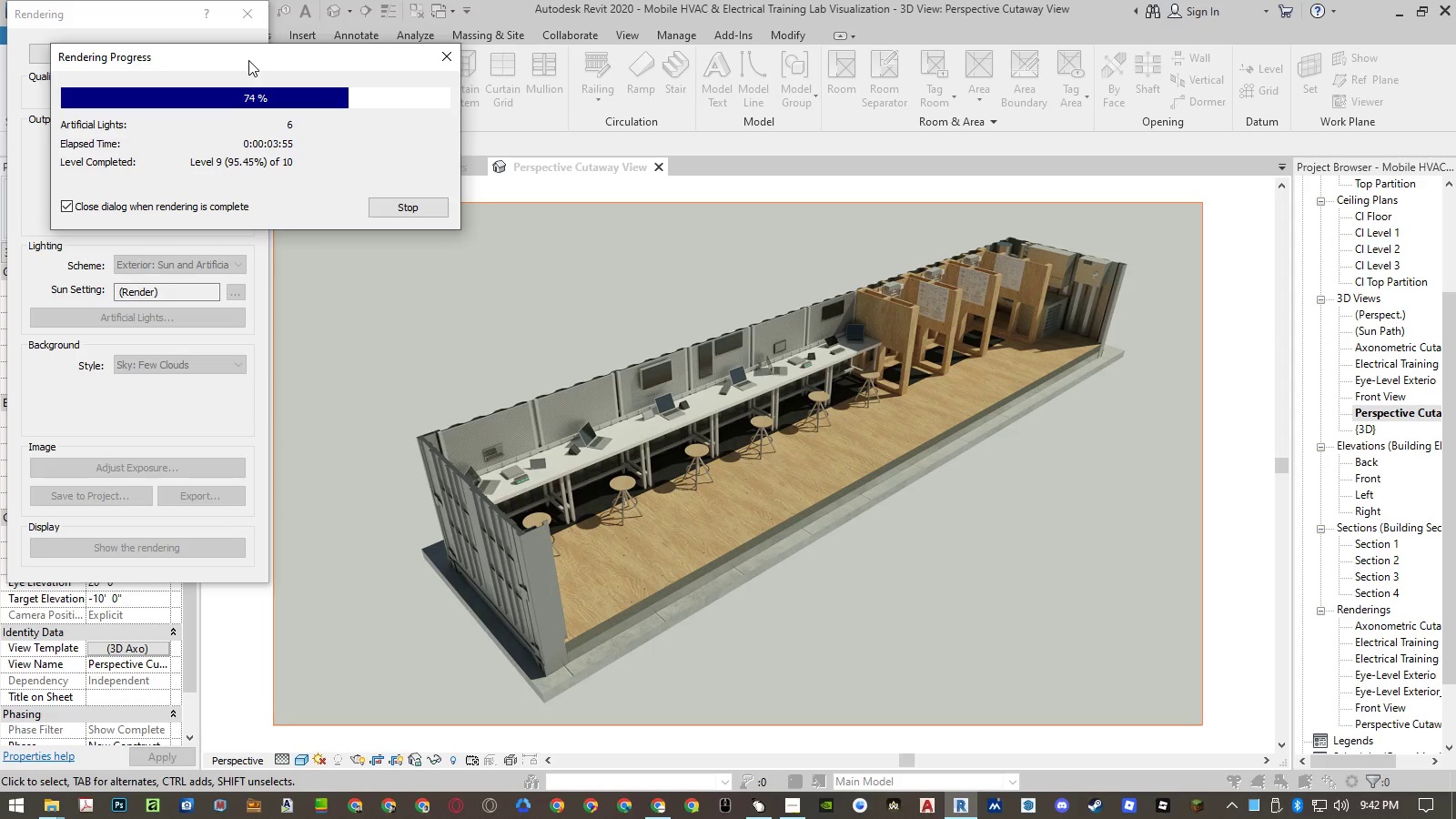 
left_click([247, 59])
 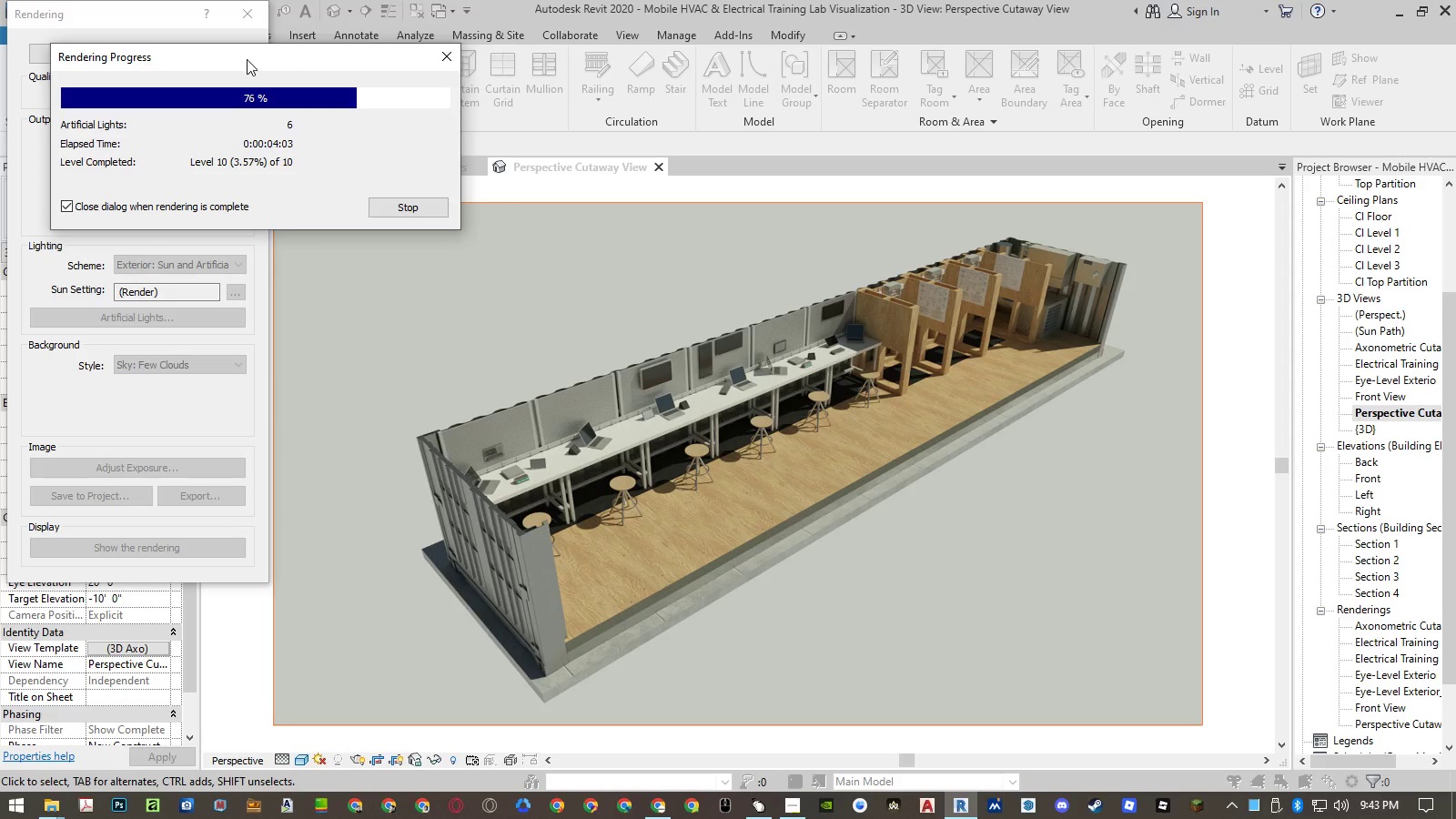 
left_click([248, 60])
 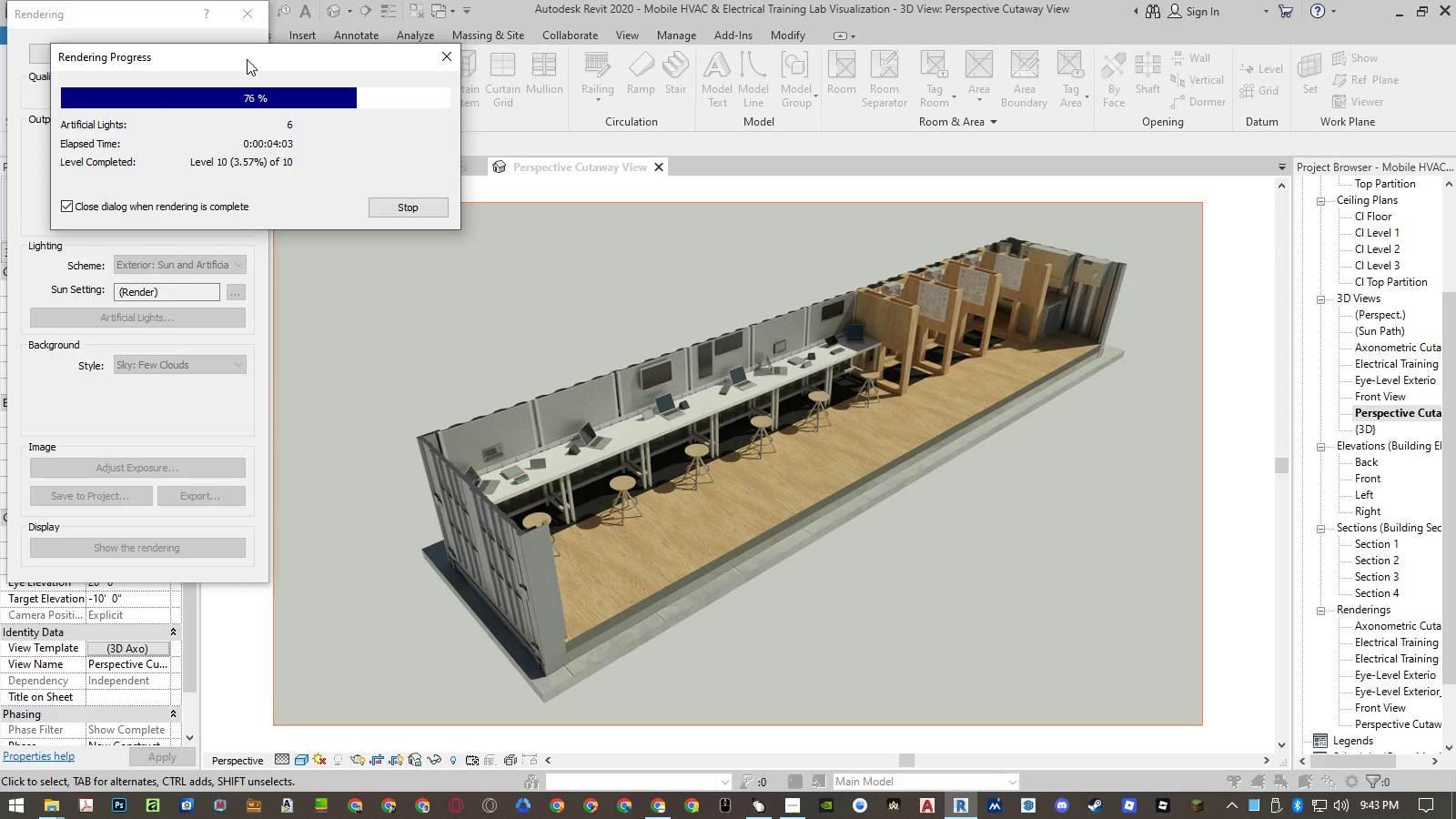 
left_click([248, 60])
 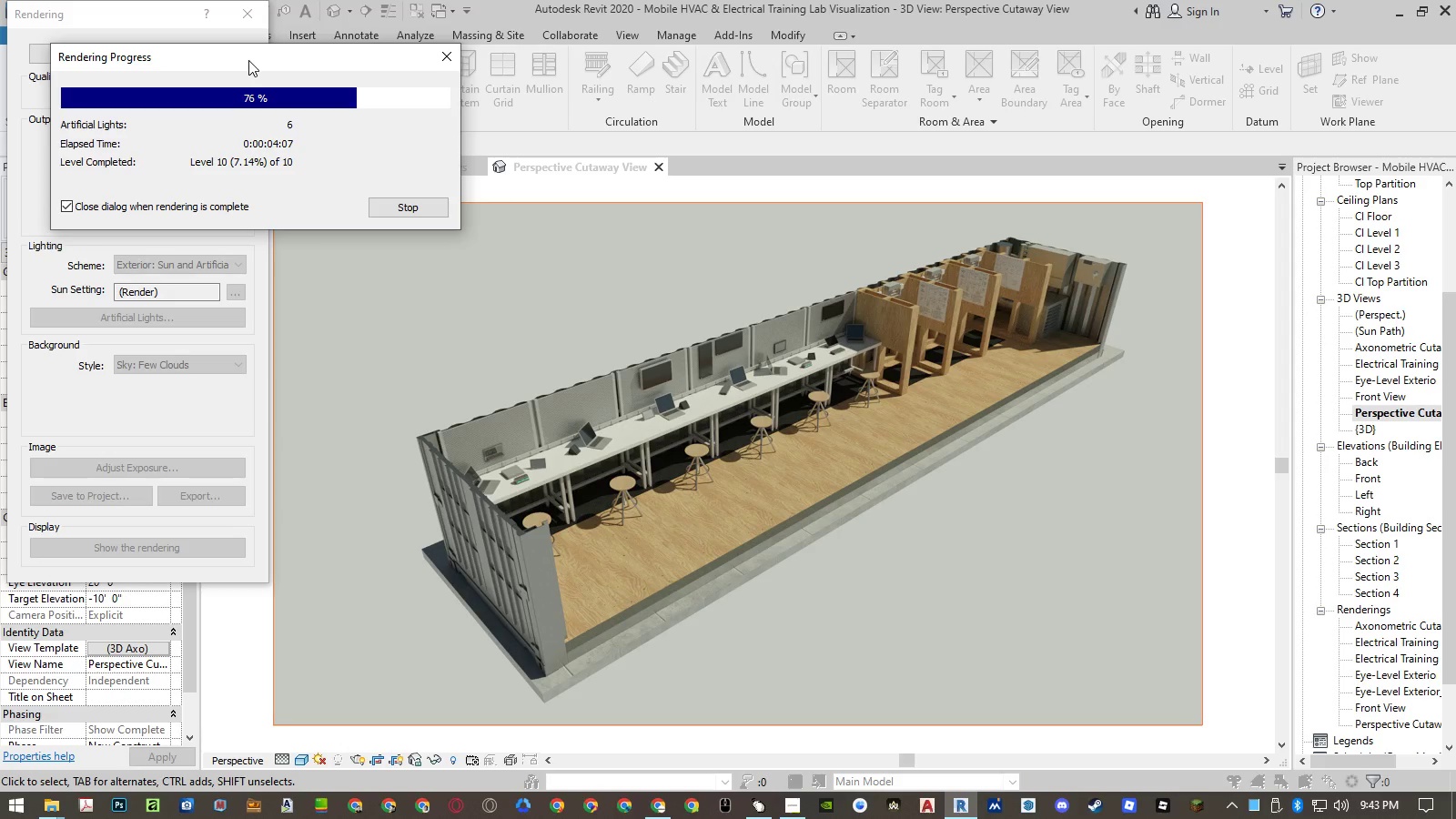 
left_click([247, 59])
 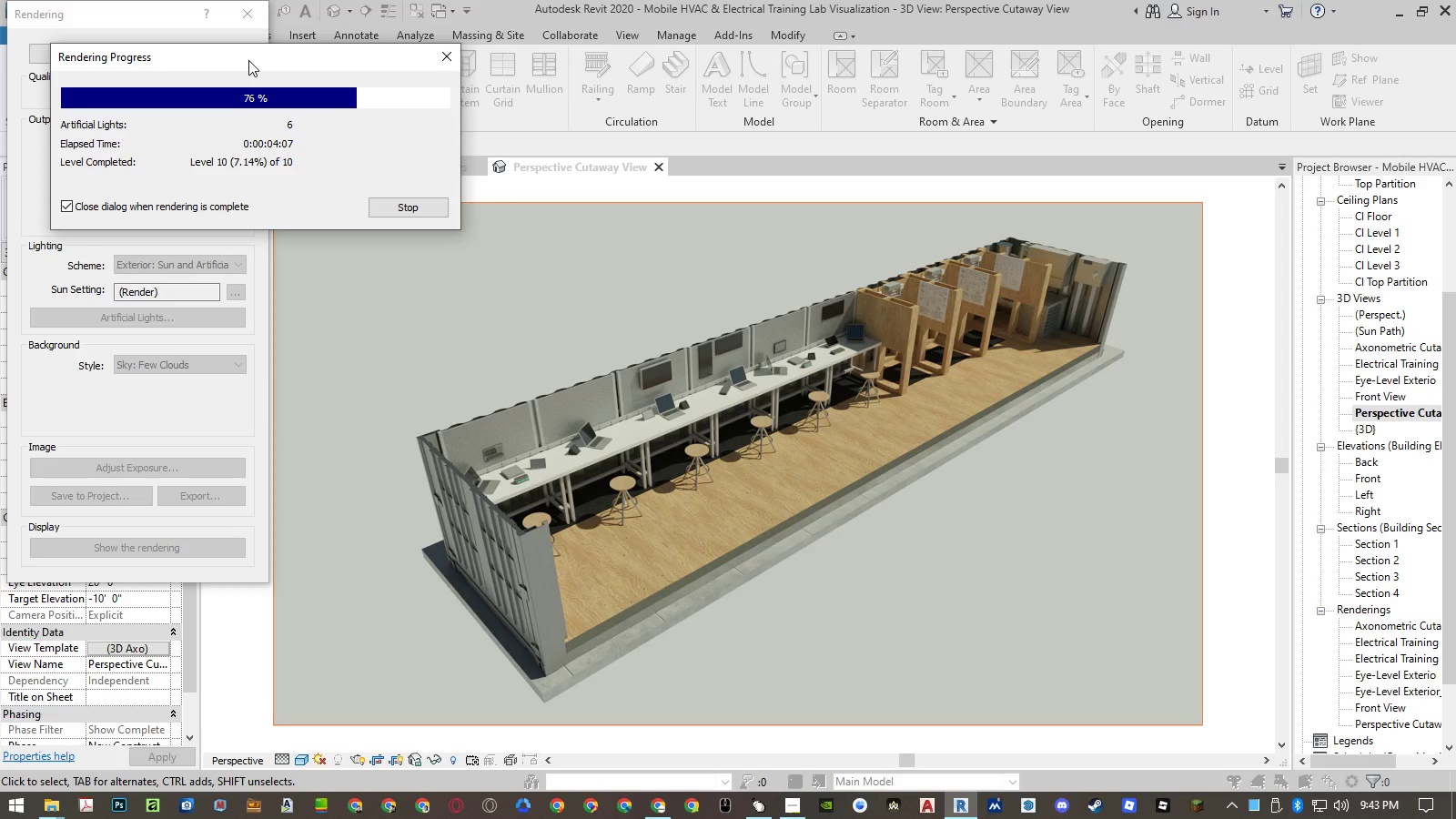 
left_click([248, 60])
 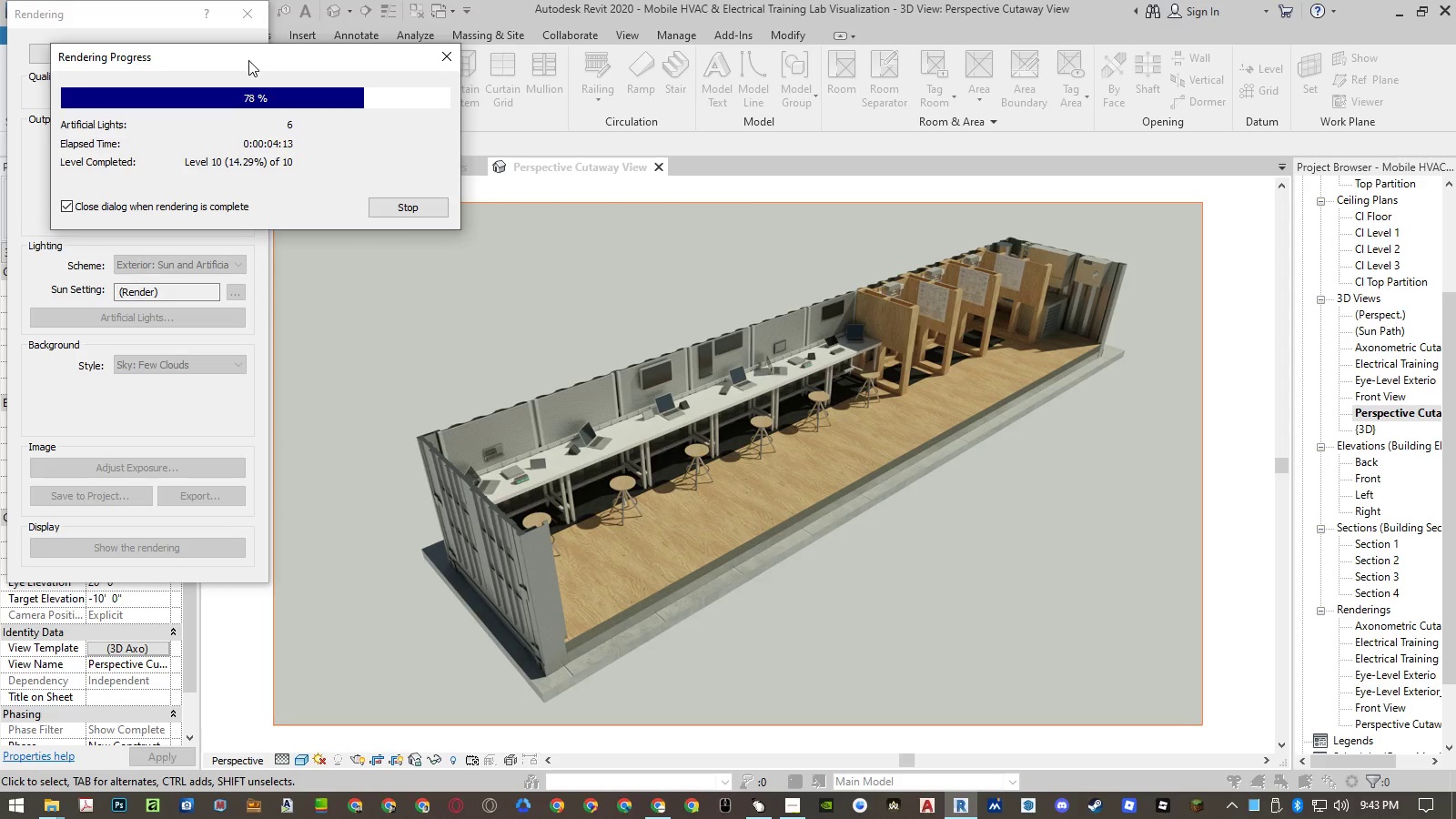 
left_click([248, 60])
 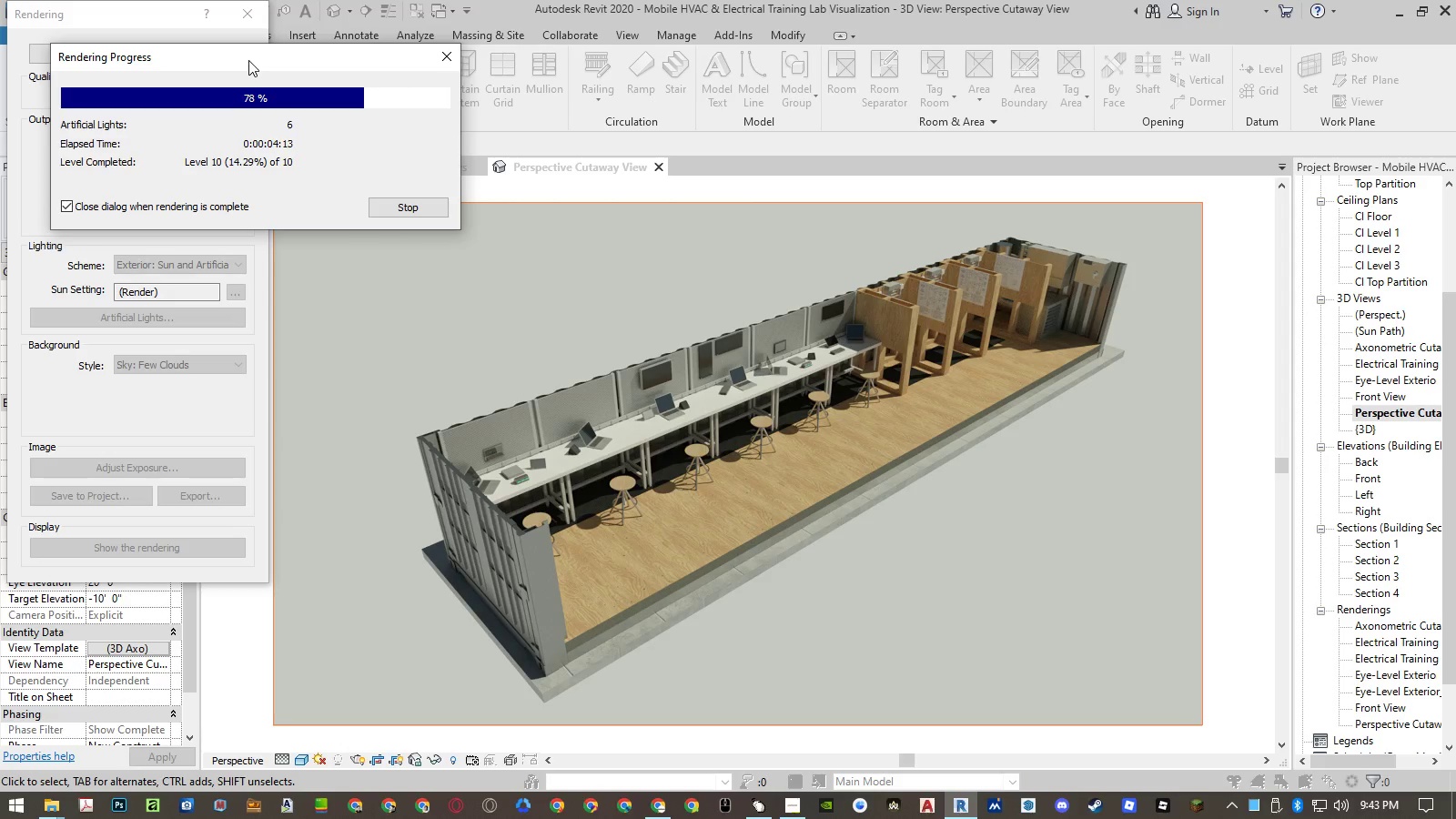 
left_click([247, 59])
 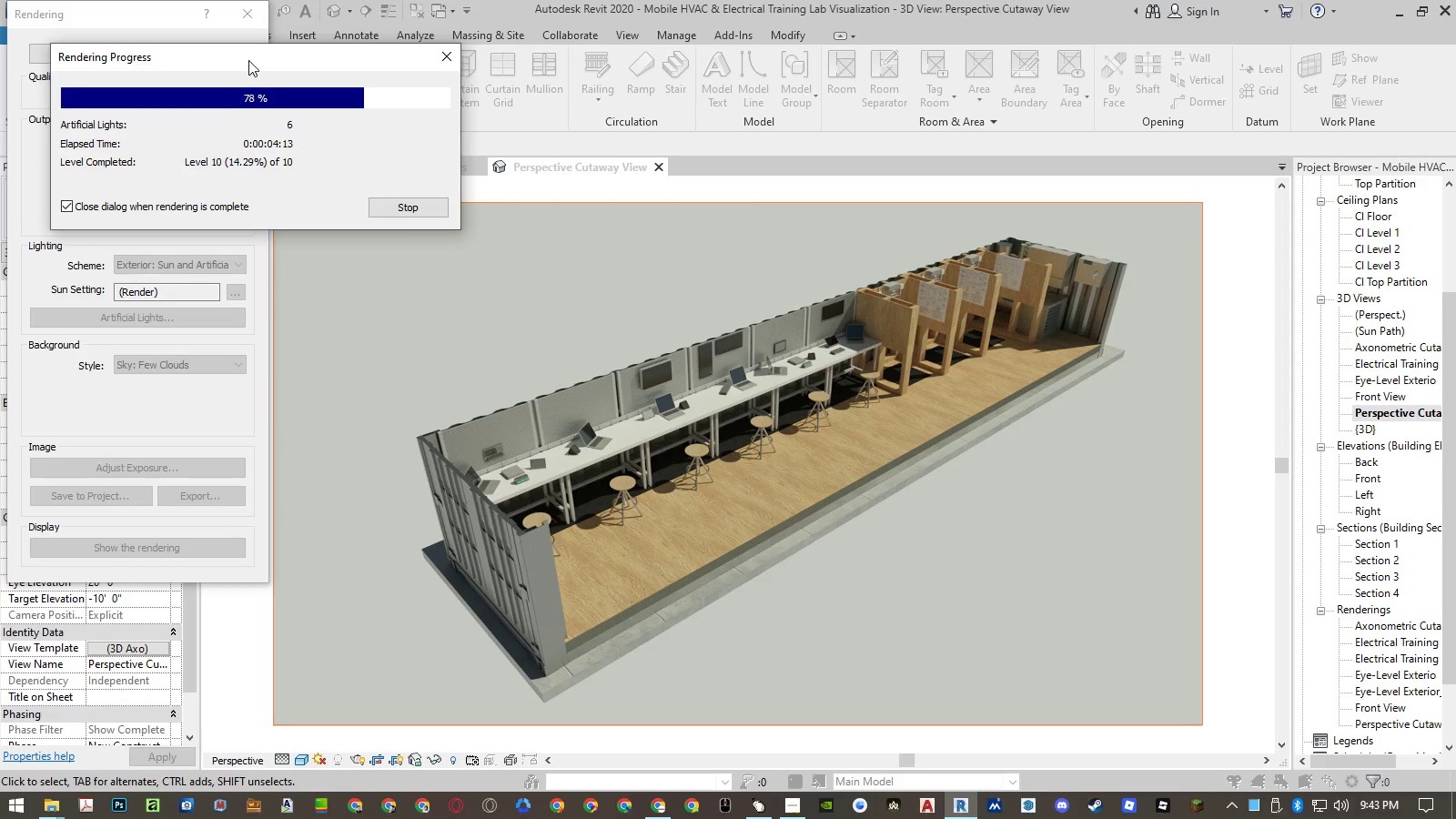 
left_click([248, 60])
 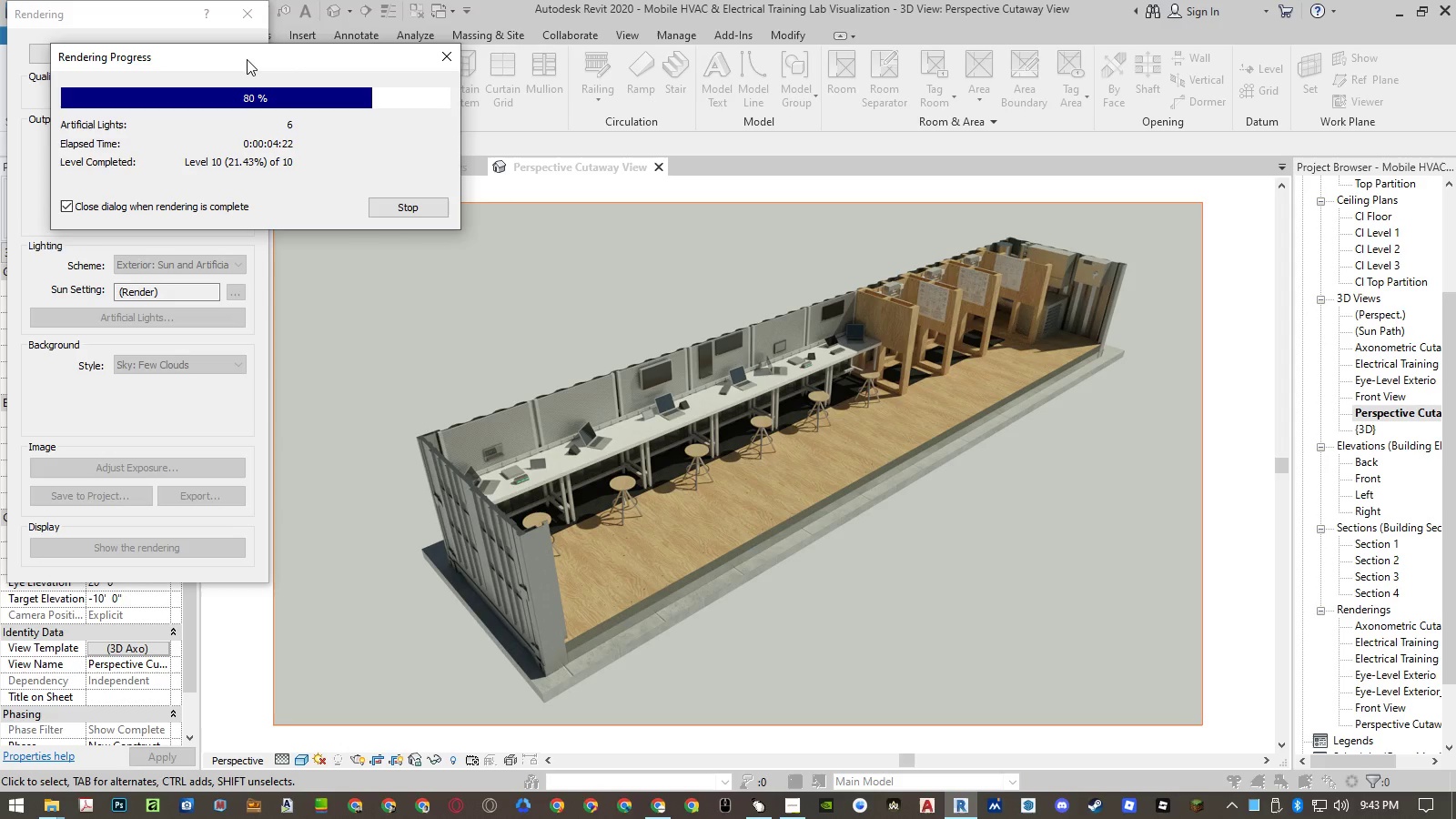 
left_click([248, 60])
 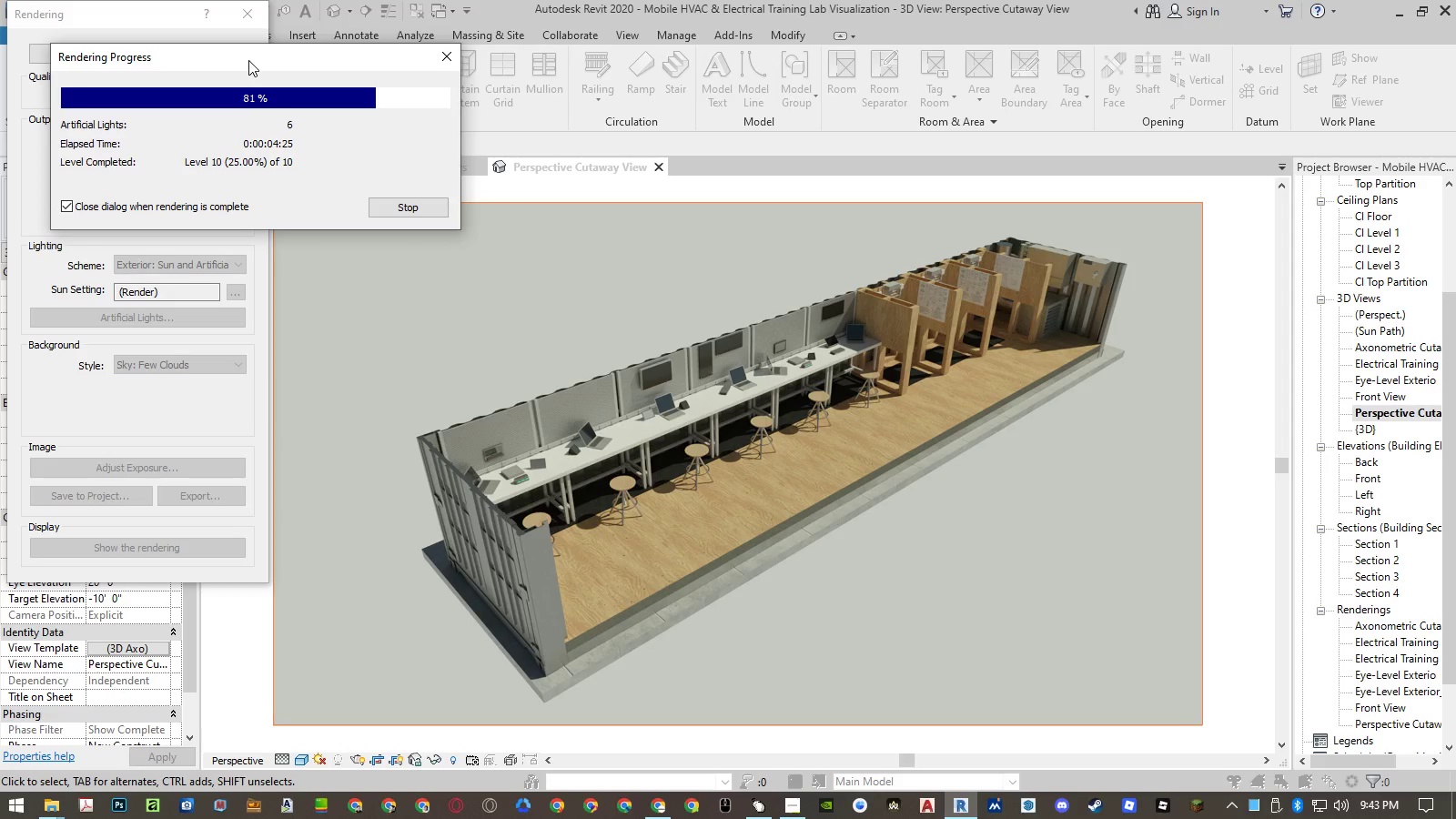 
left_click([247, 59])
 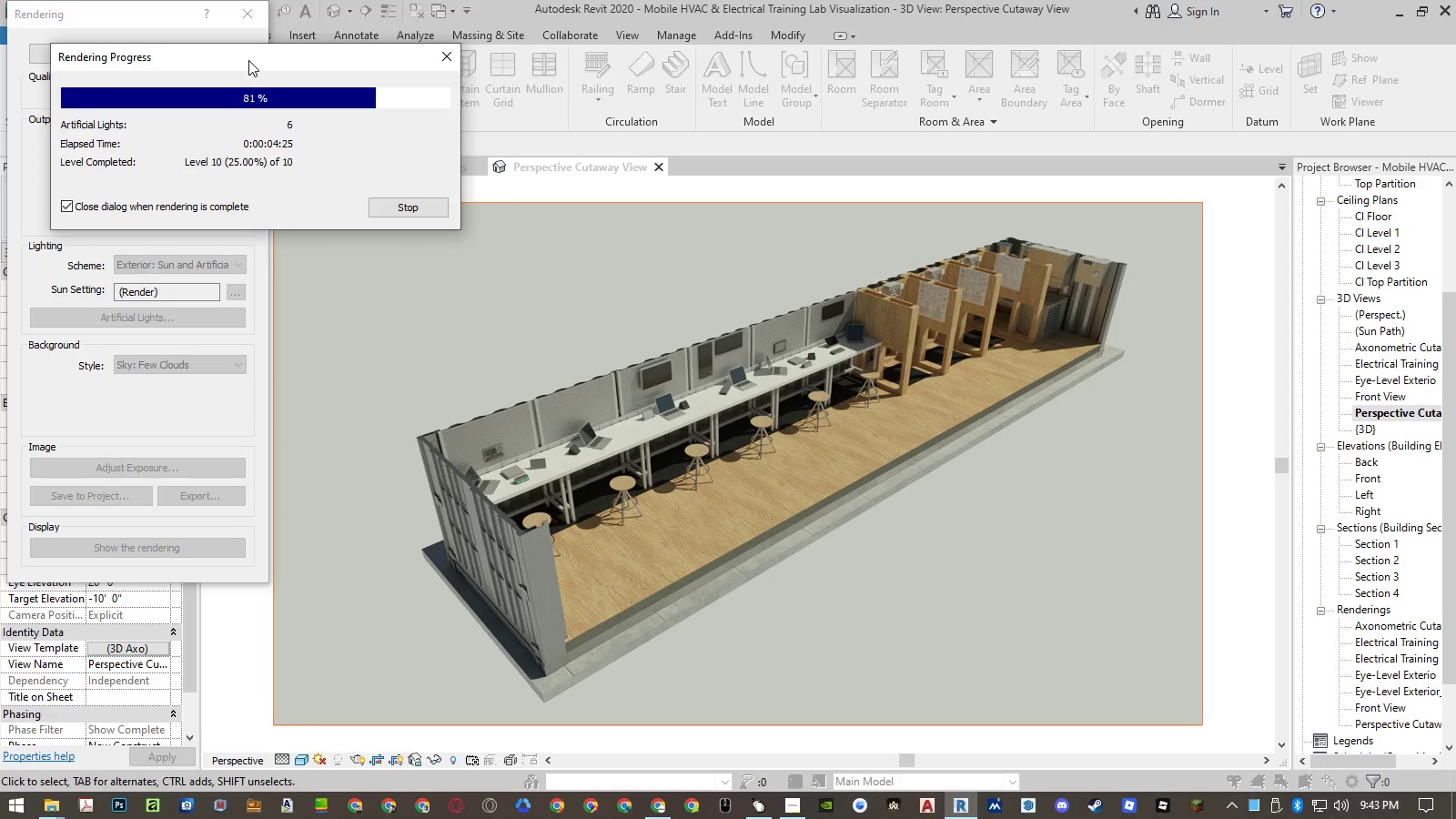 
left_click([248, 60])
 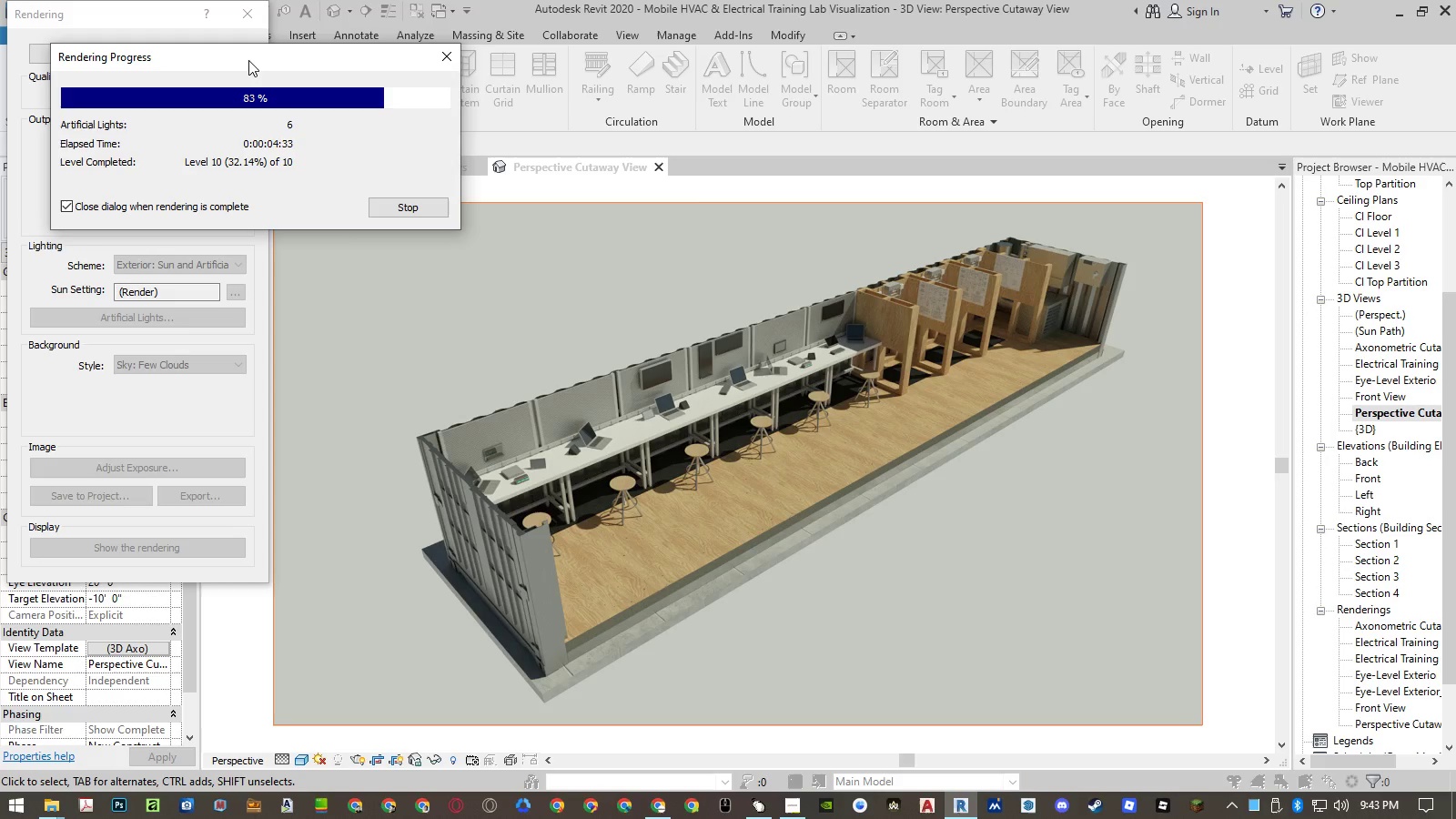 
left_click([248, 60])
 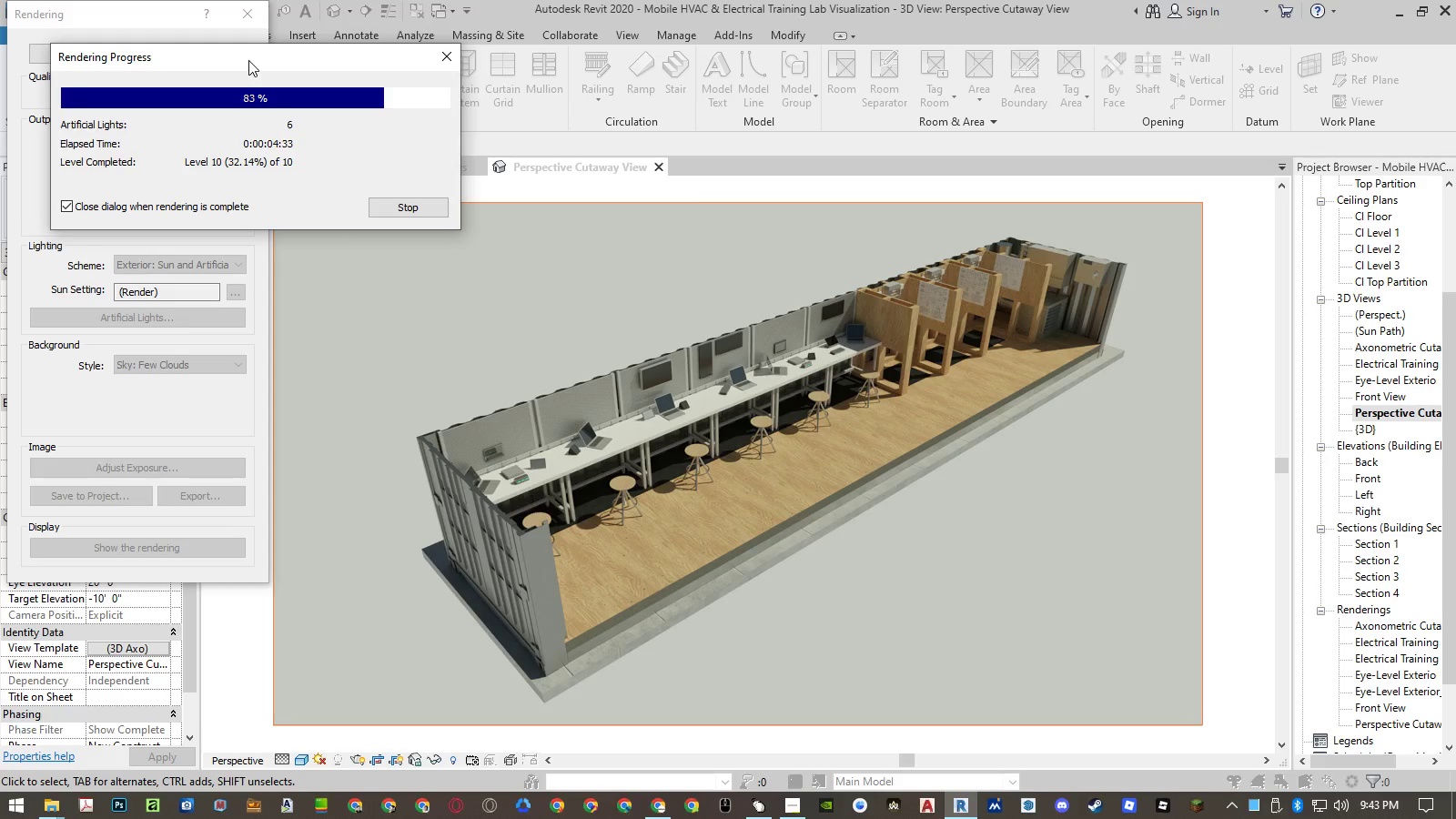 
left_click([247, 59])
 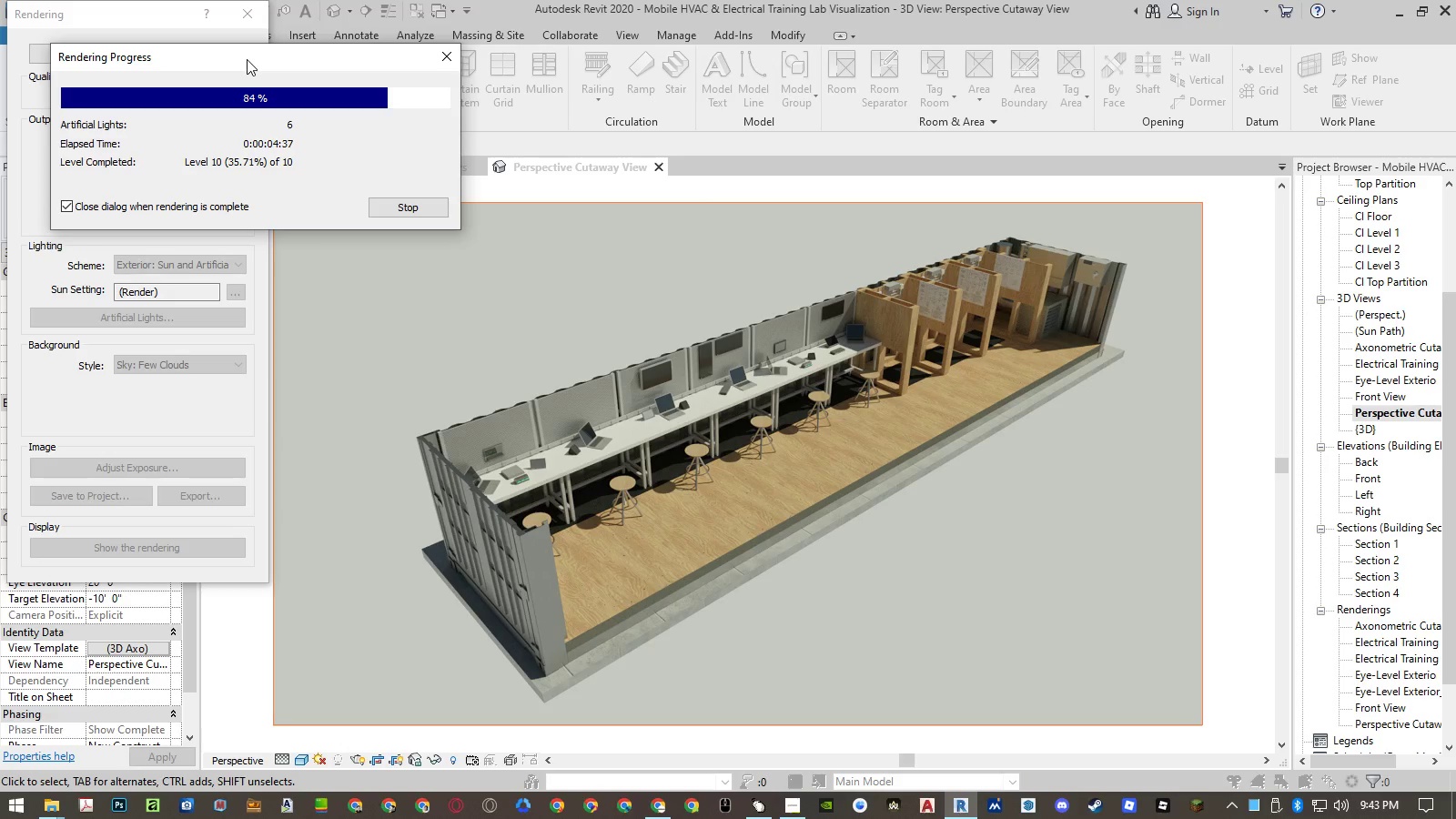 
left_click([248, 60])
 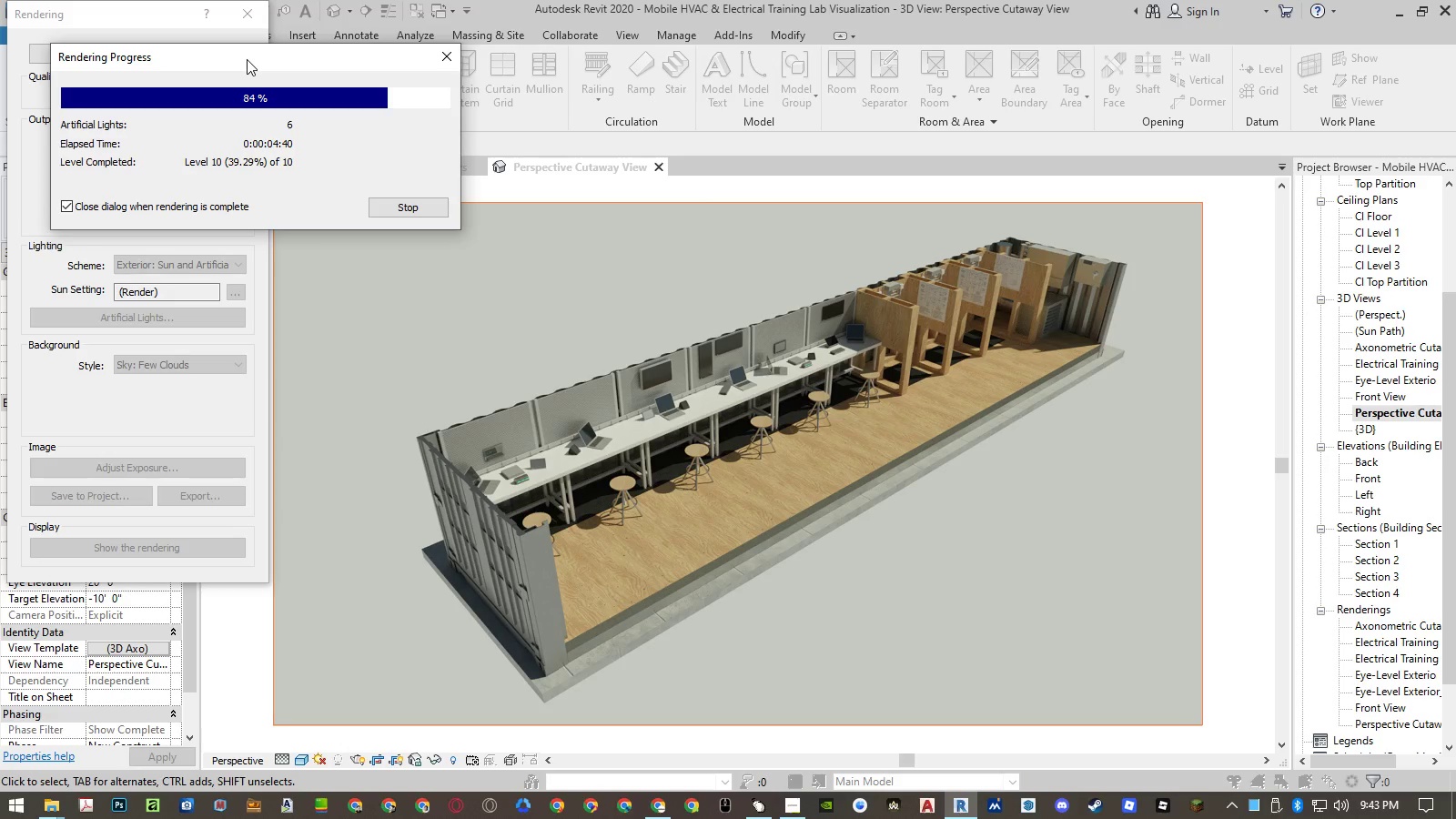 
left_click([248, 60])
 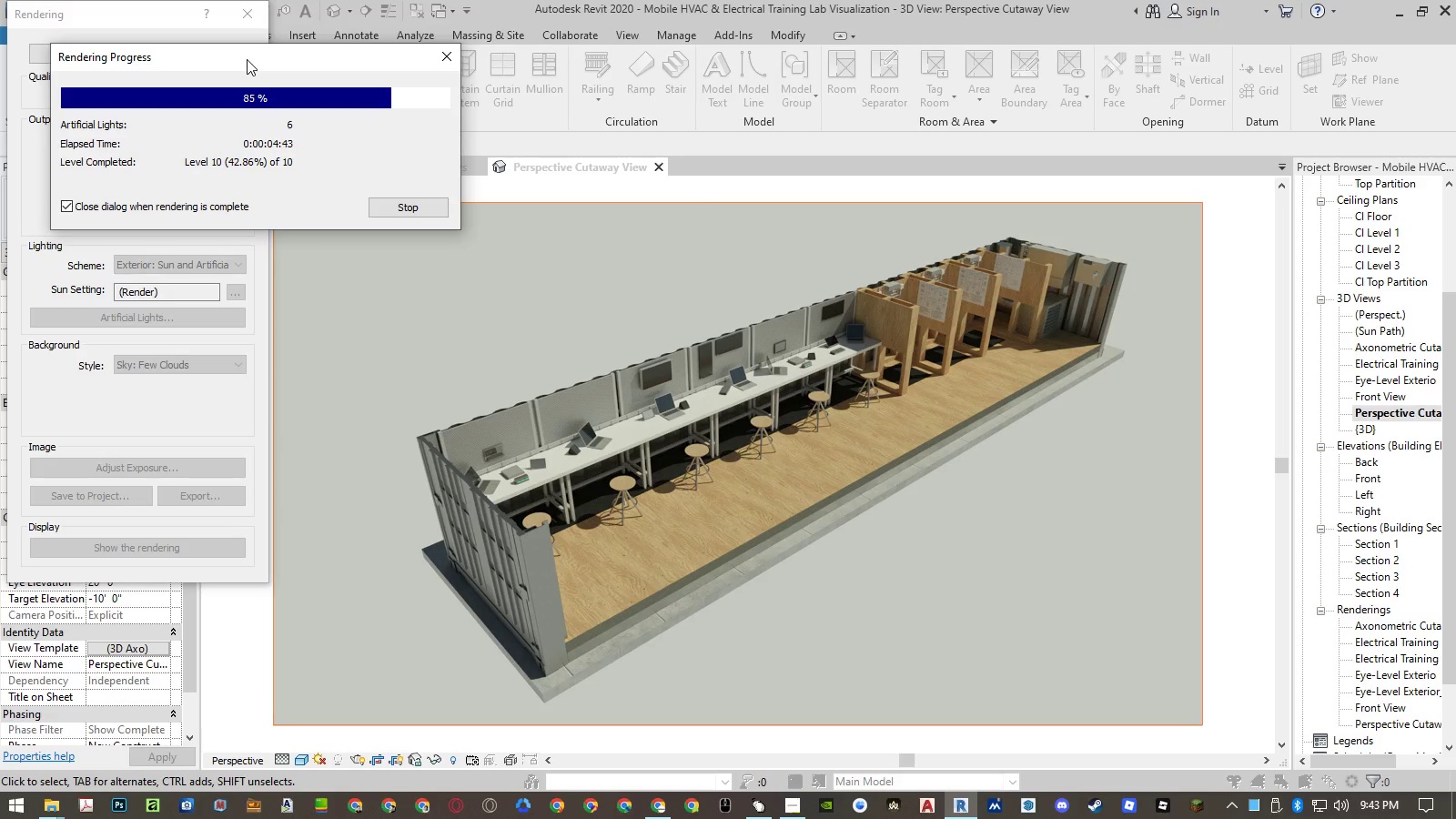 
left_click([247, 59])
 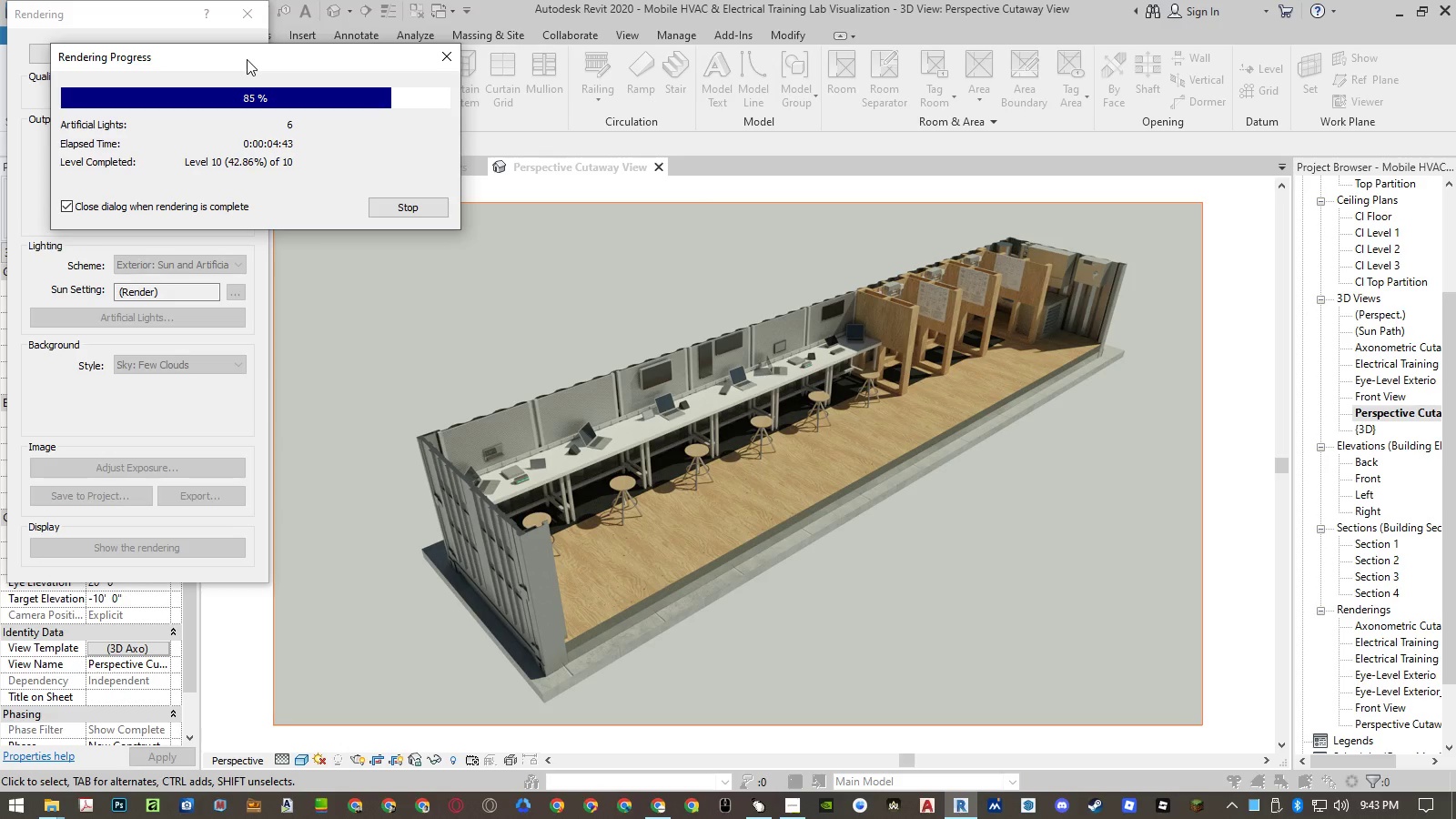 
left_click([248, 60])
 